 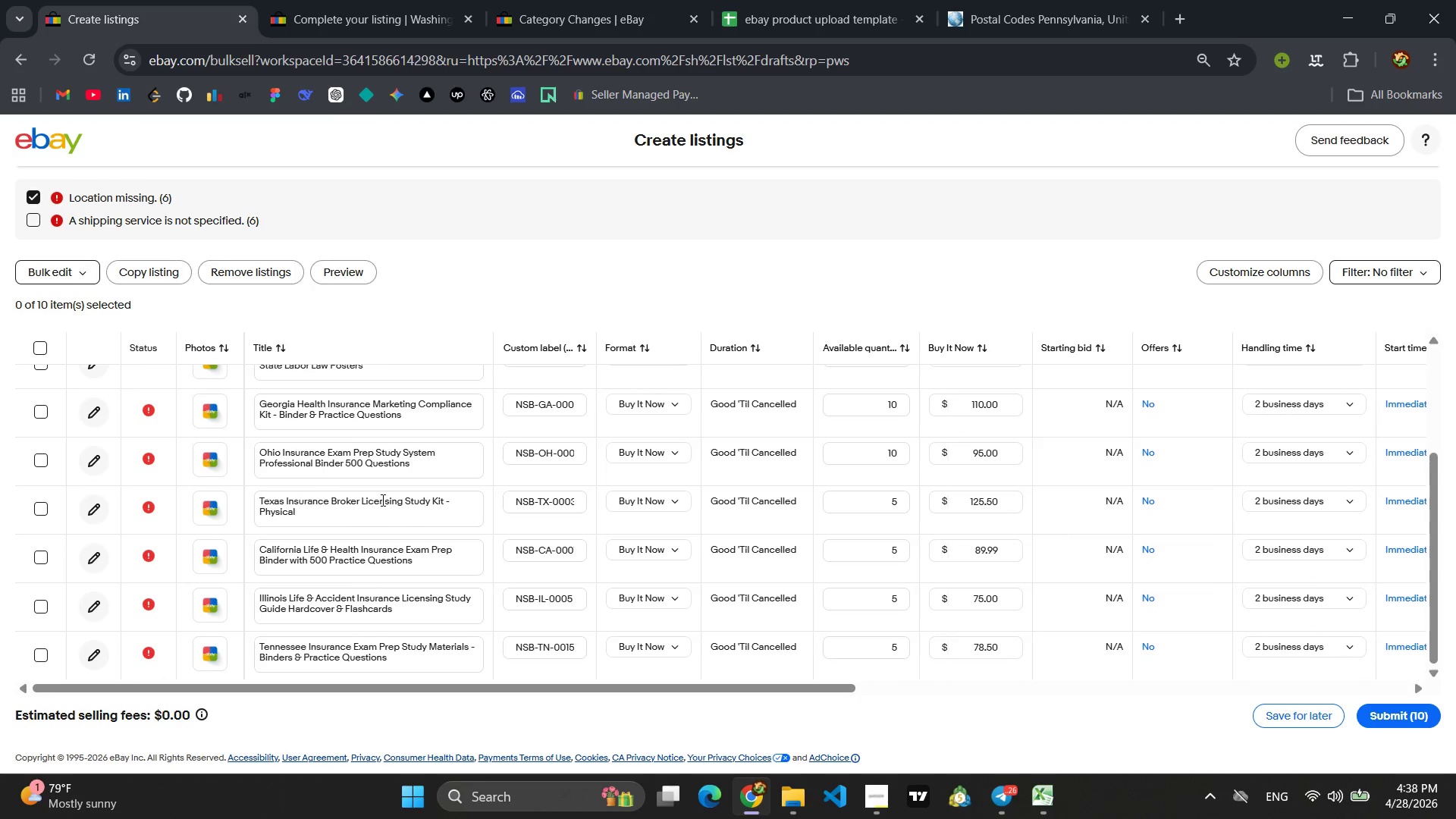 
left_click([90, 405])
 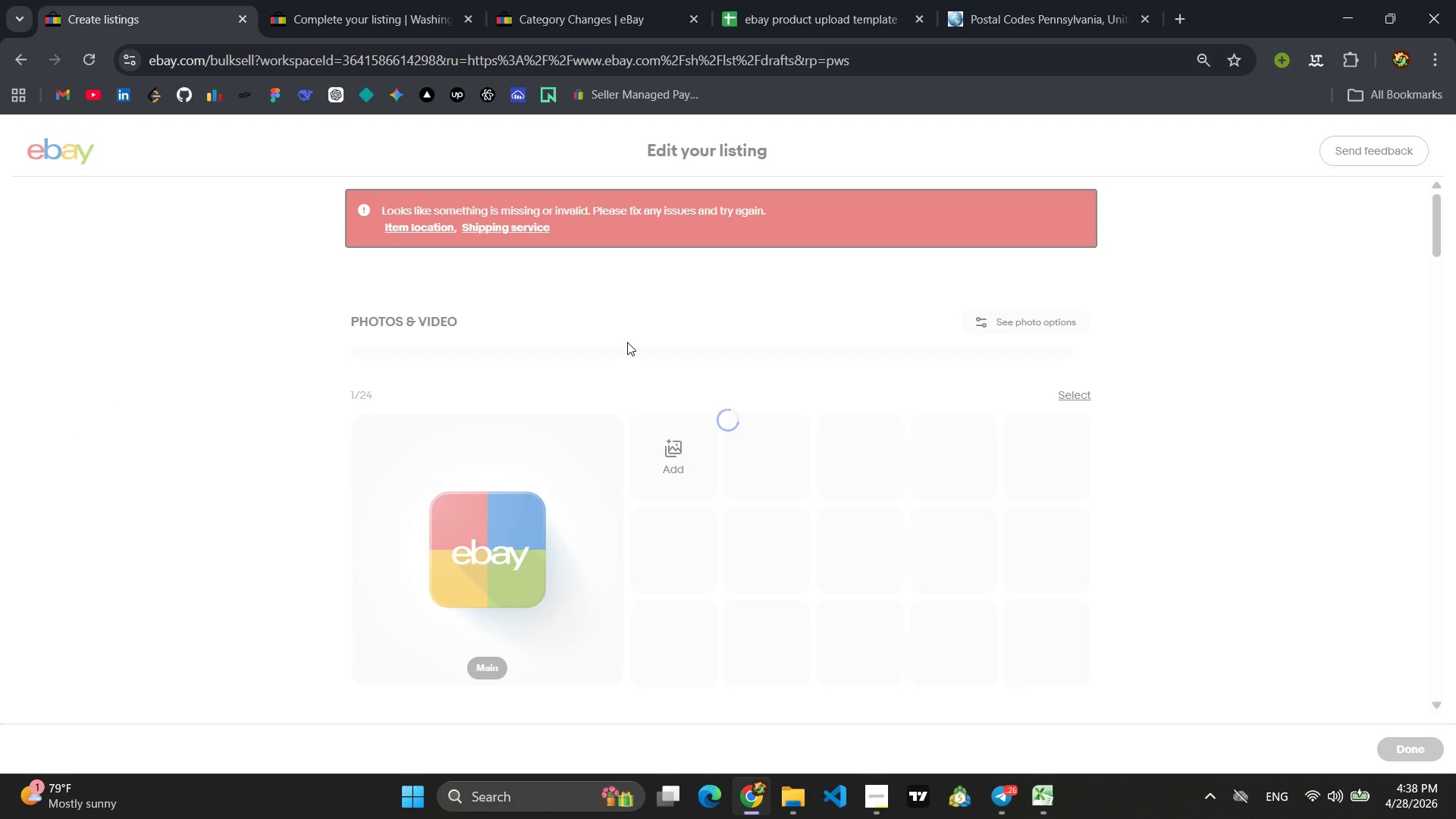 
left_click([413, 229])
 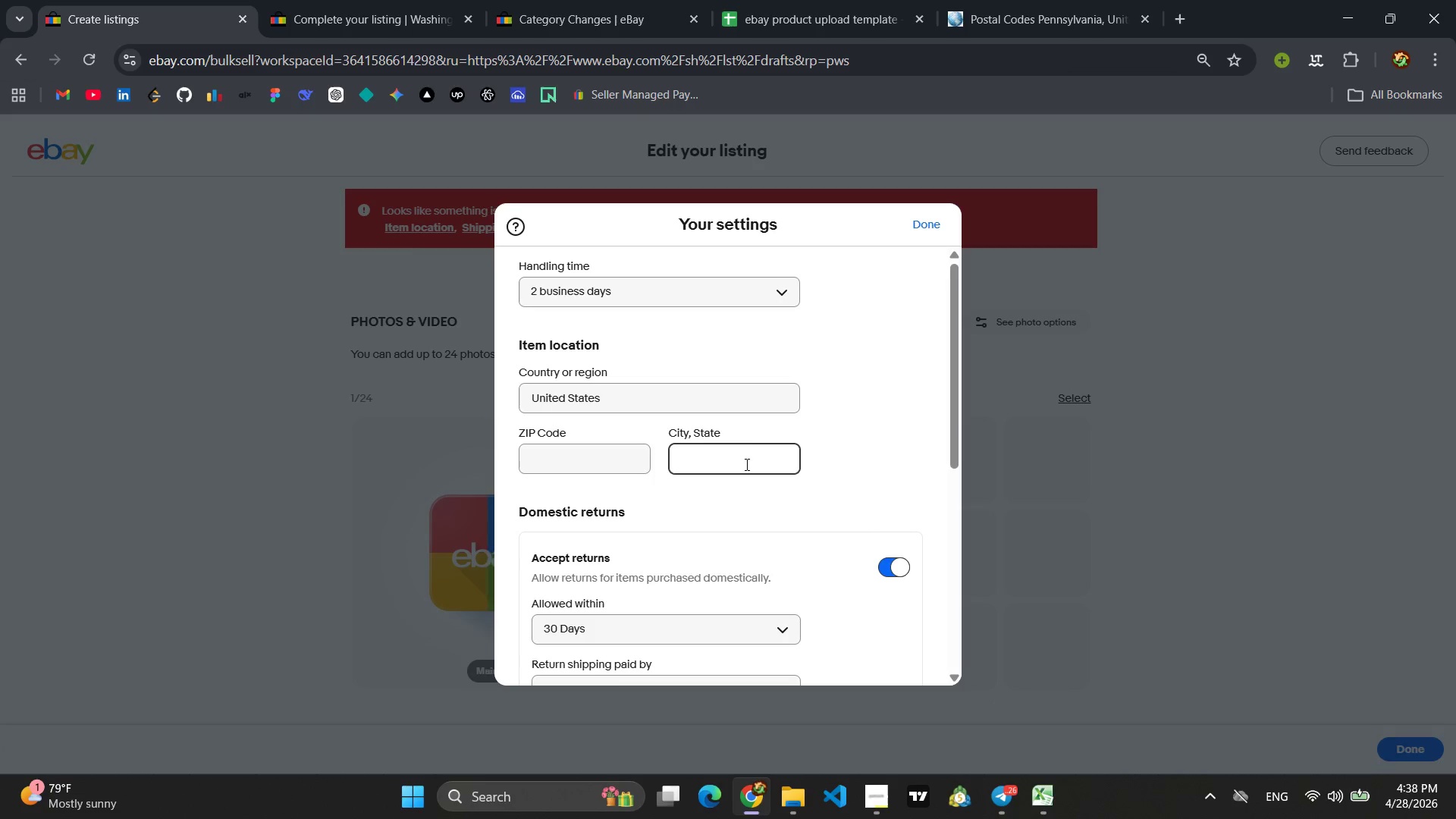 
left_click([927, 224])
 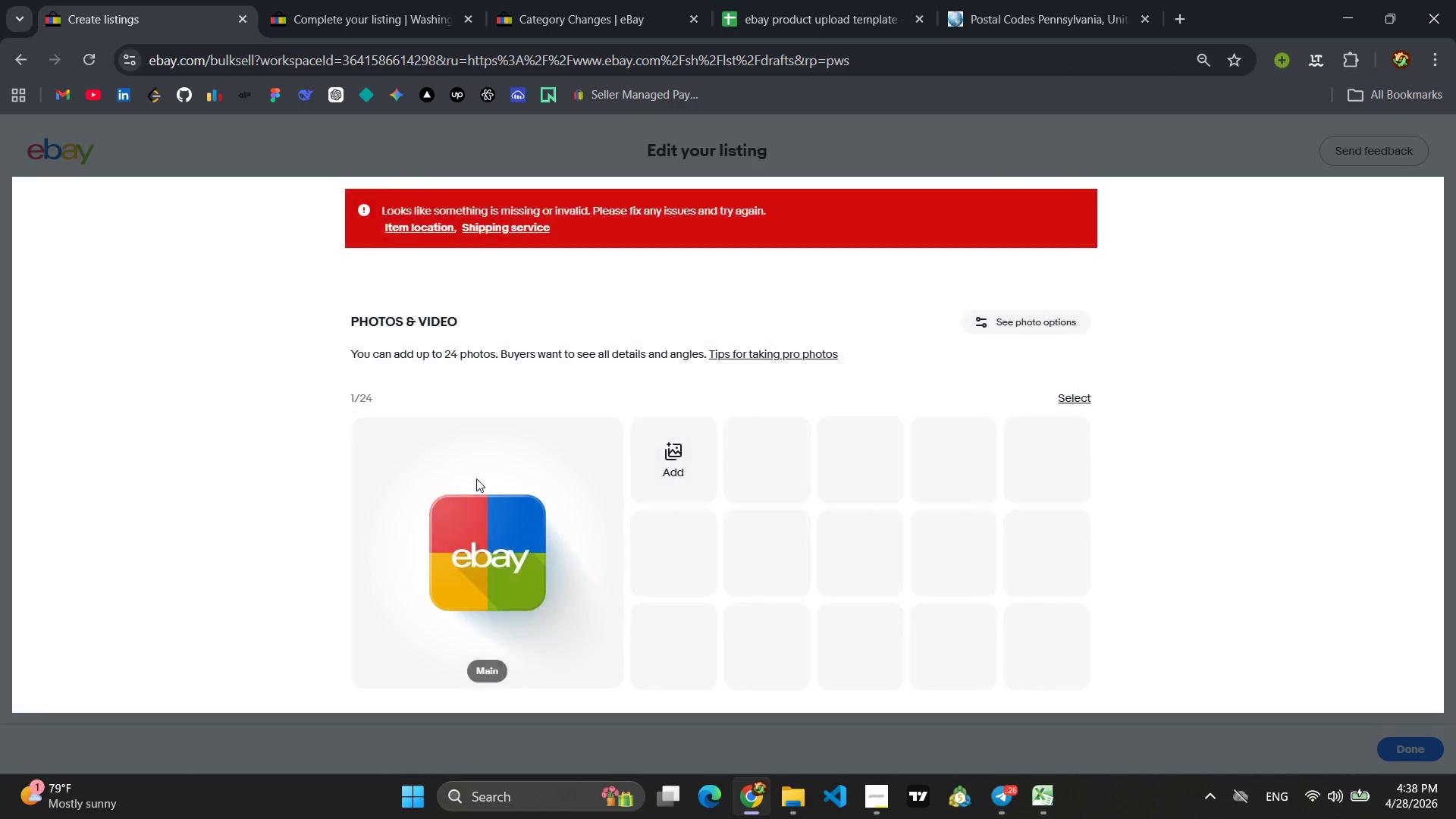 
scroll: coordinate [476, 480], scroll_direction: down, amount: 3.0
 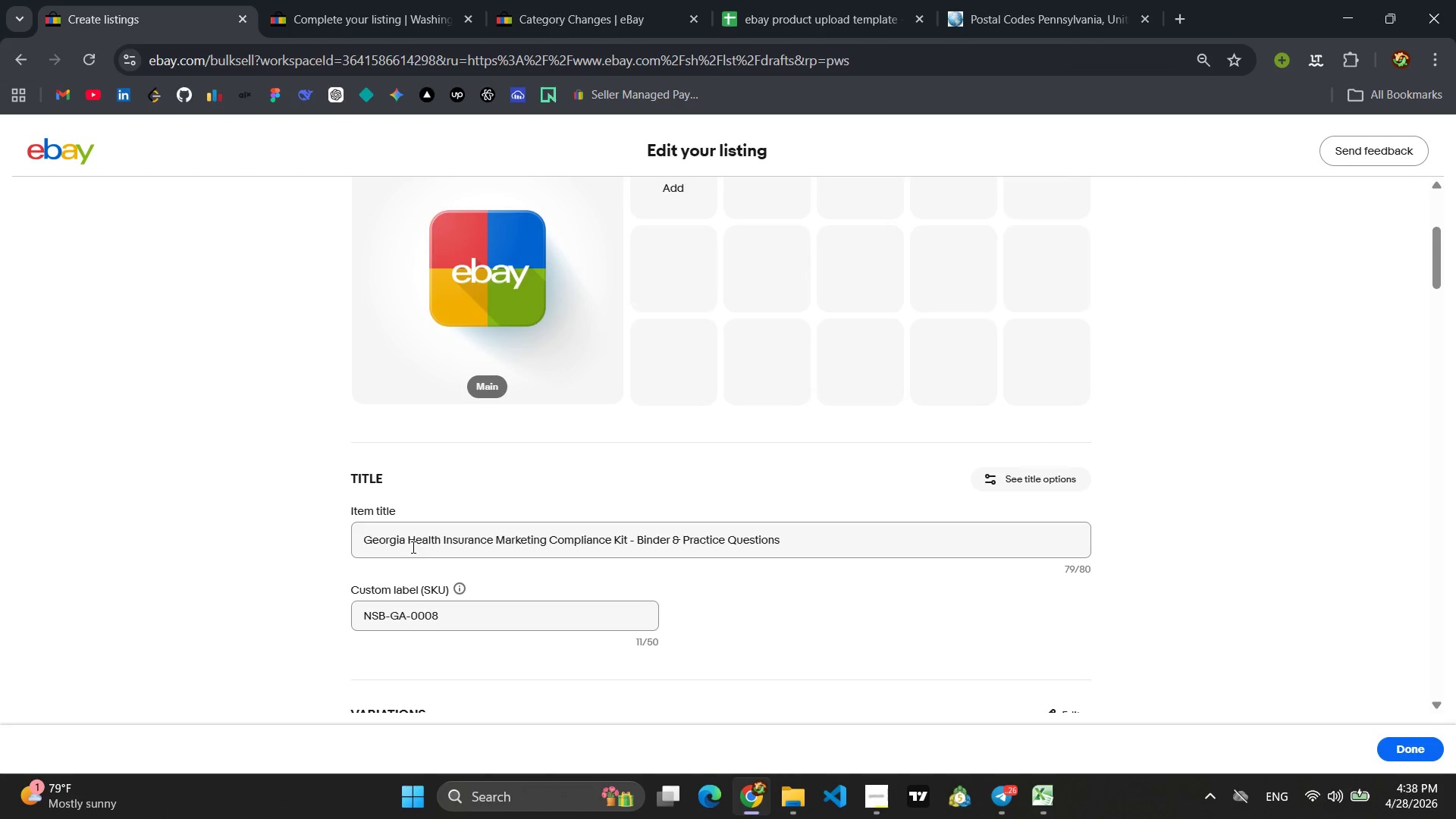 
wait(12.65)
 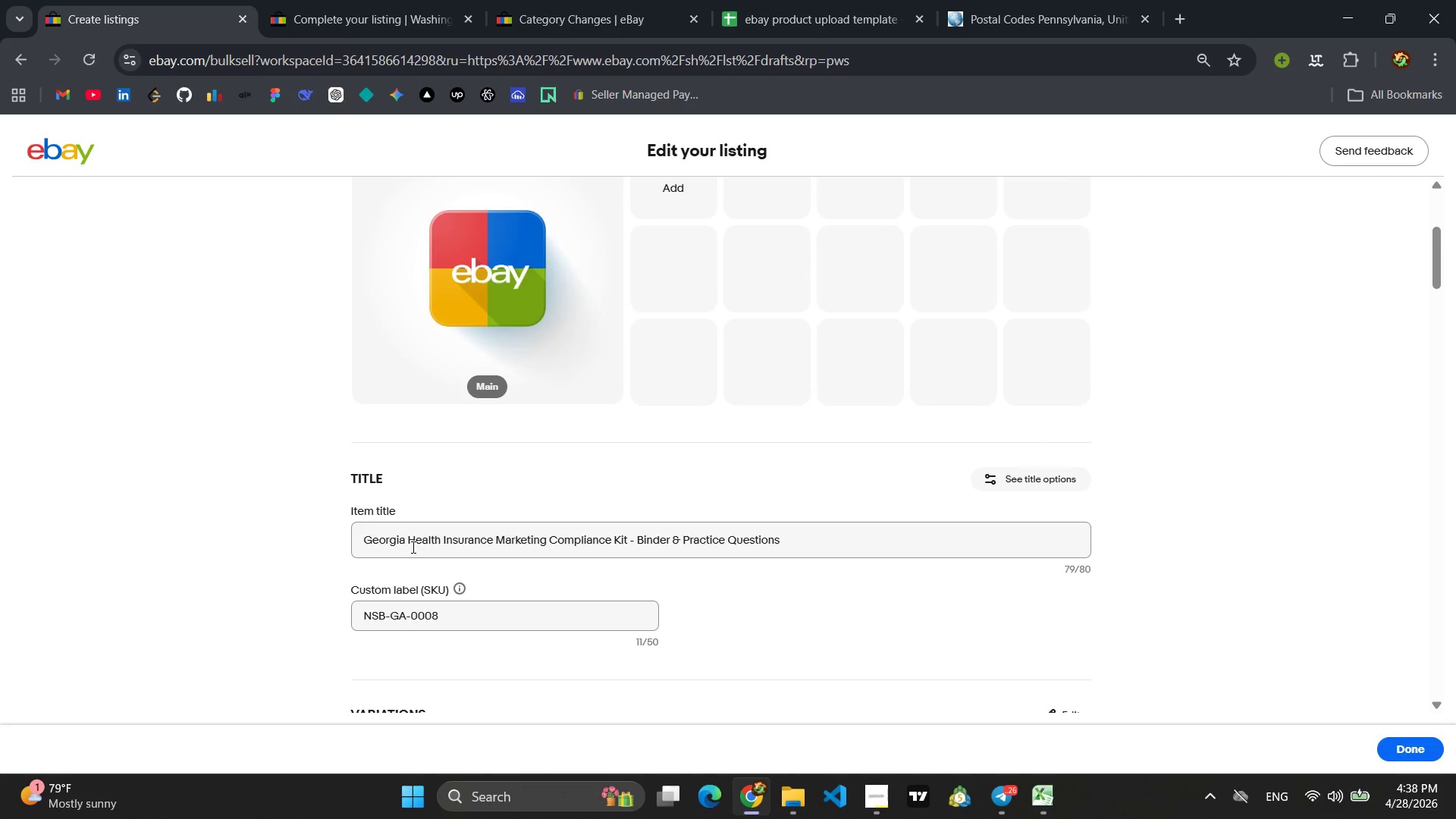 
left_click([402, 541])
 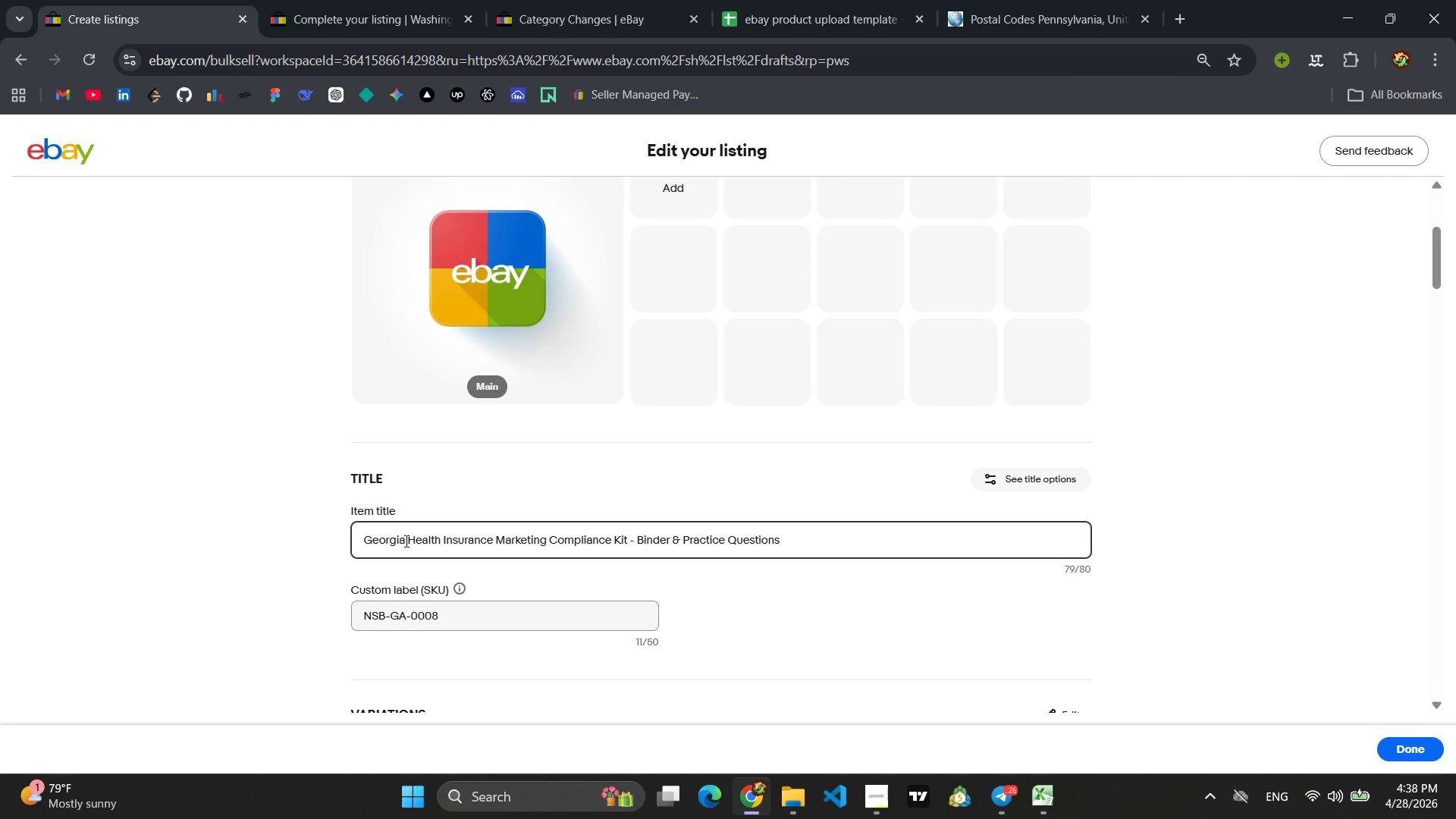 
left_click_drag(start_coordinate=[405, 541], to_coordinate=[353, 541])
 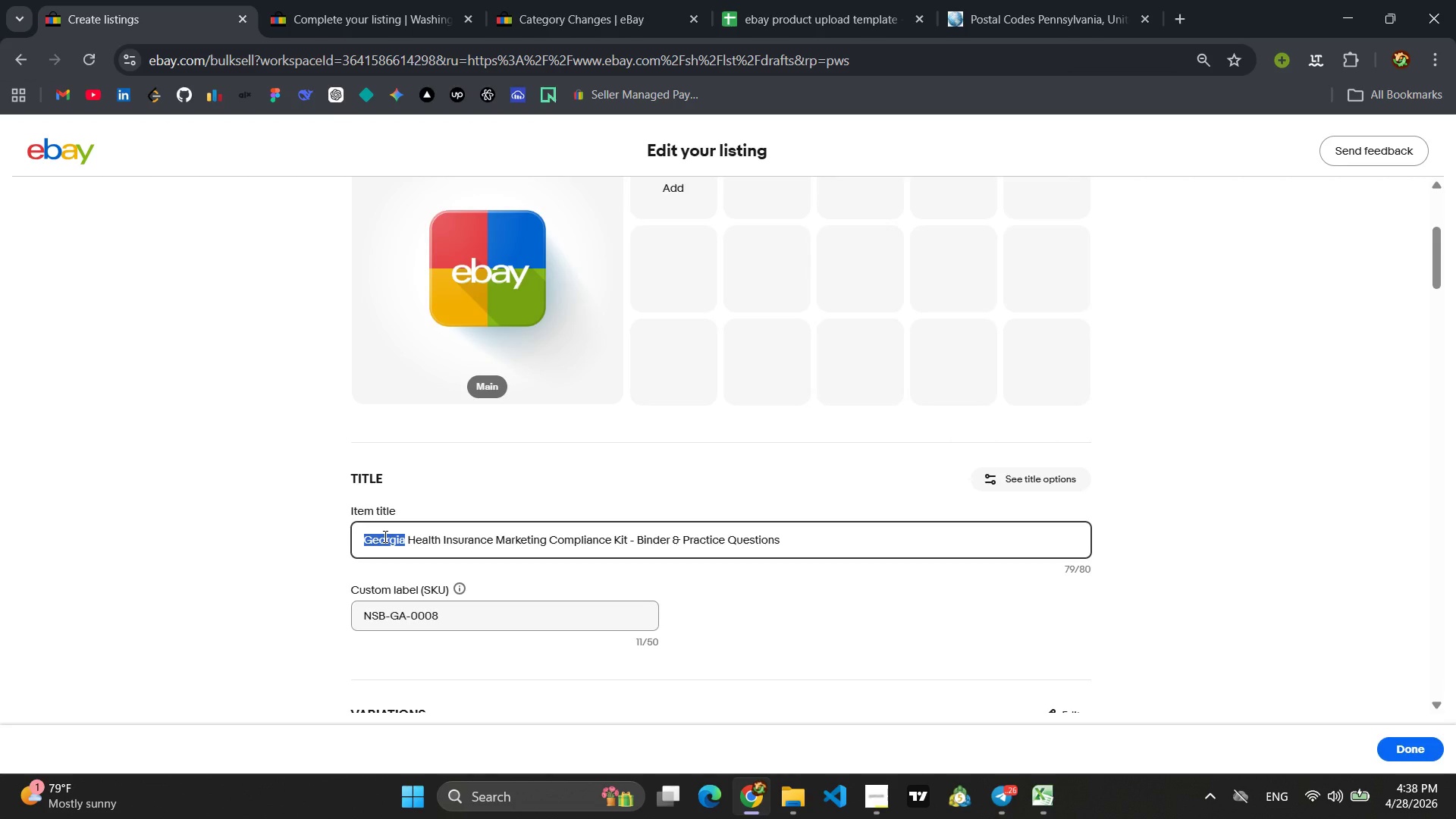 
key(Control+C)
 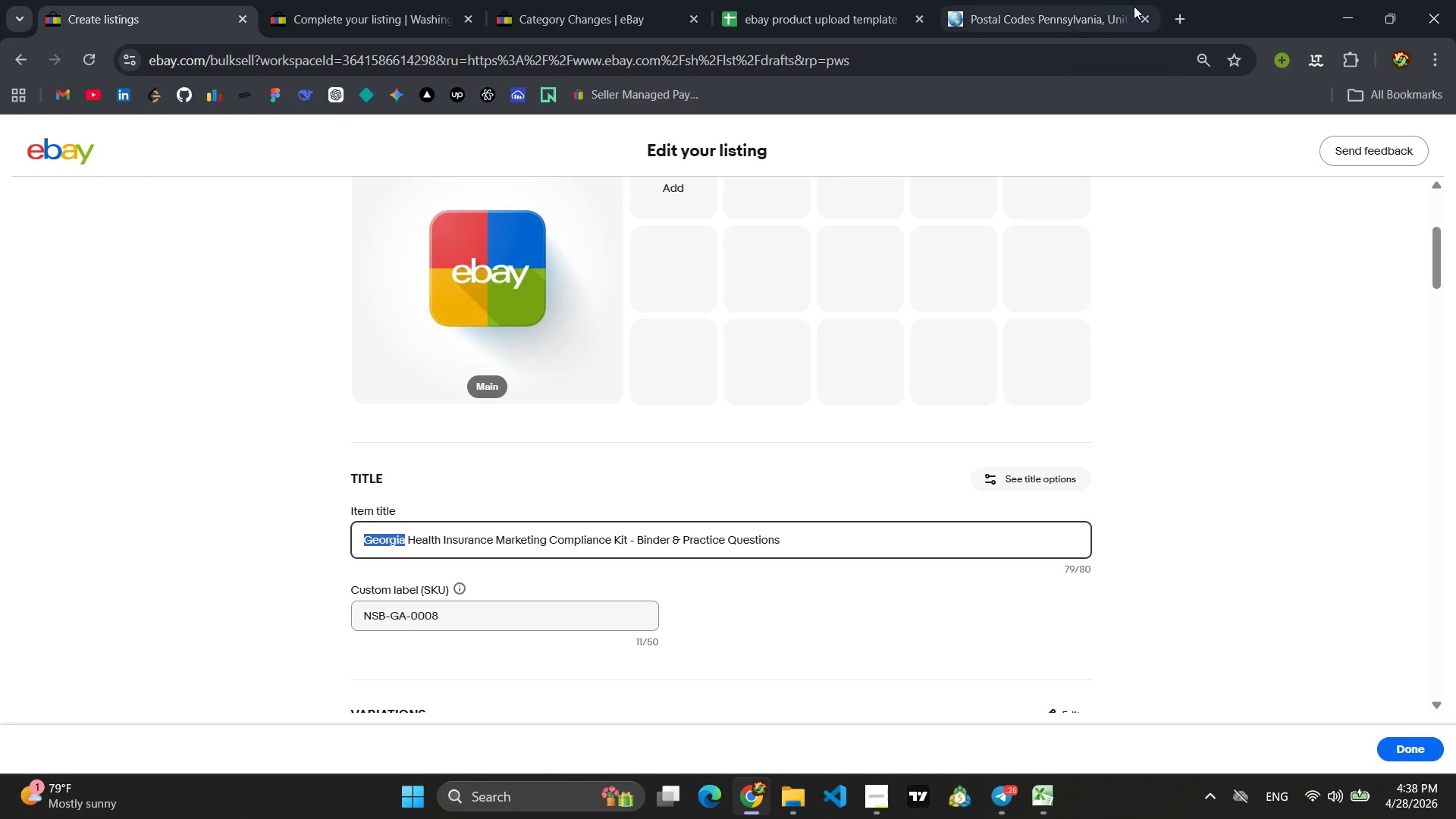 
left_click([1090, 0])
 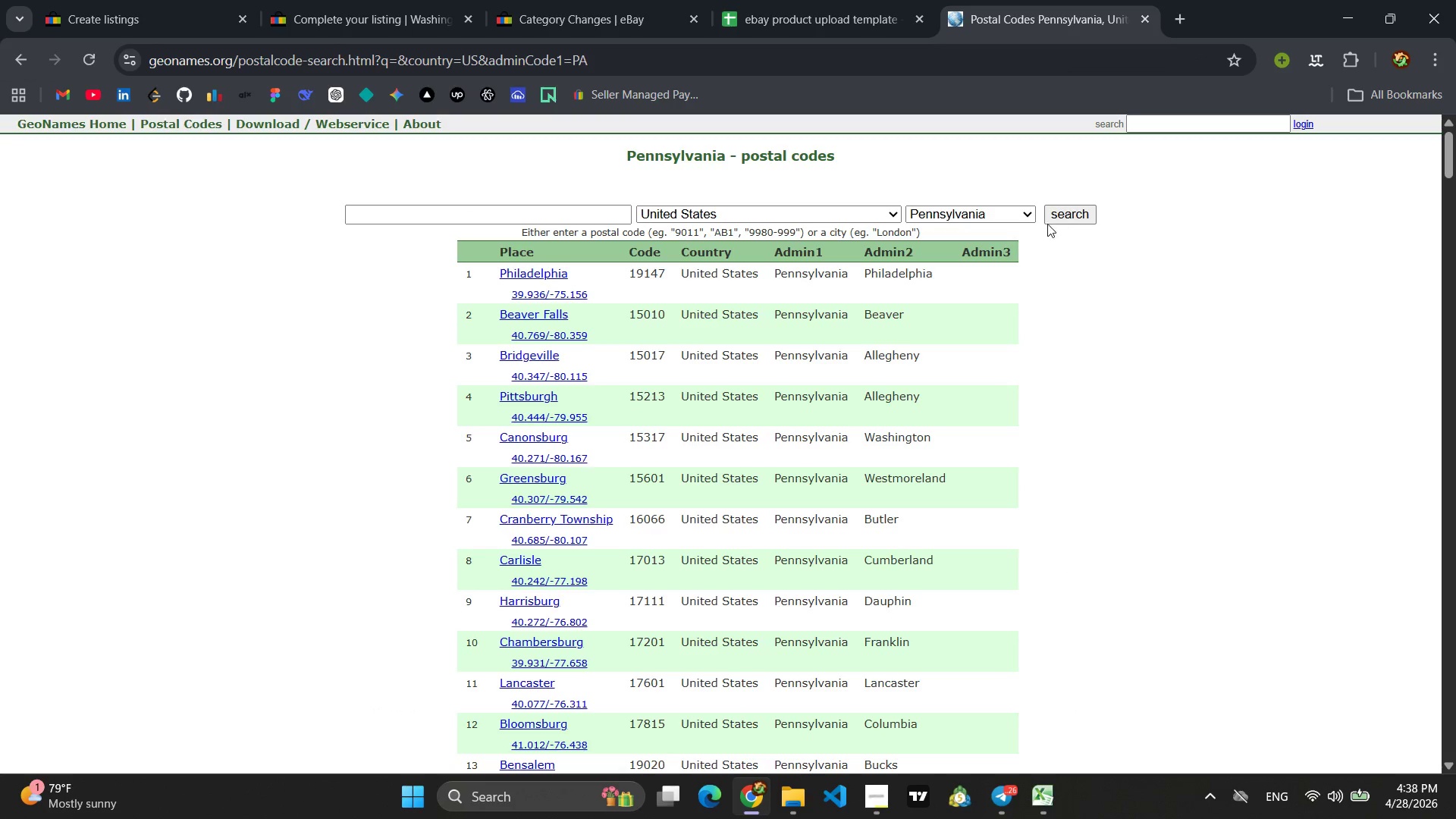 
left_click([1019, 212])
 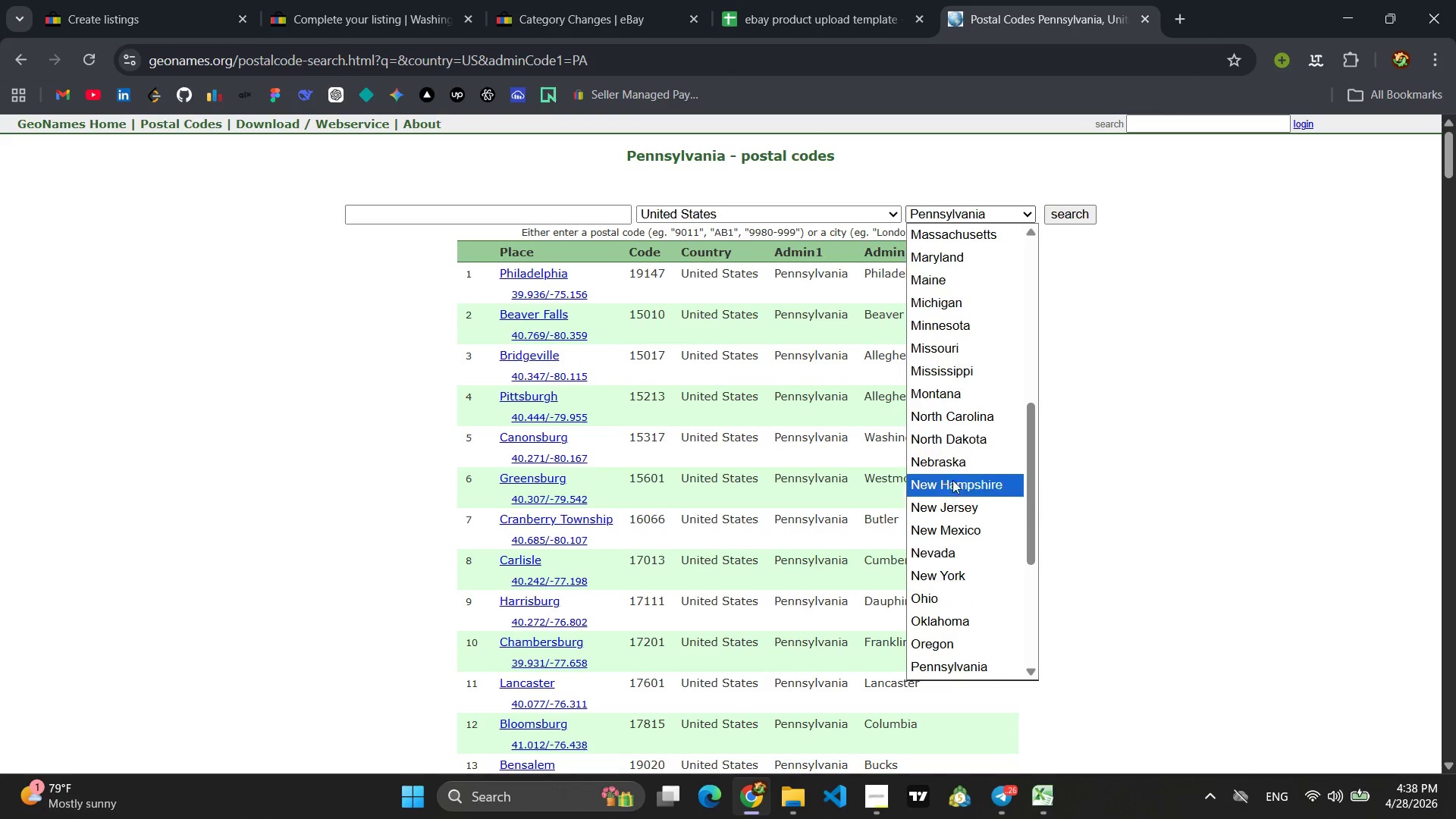 
scroll: coordinate [934, 358], scroll_direction: down, amount: 4.0
 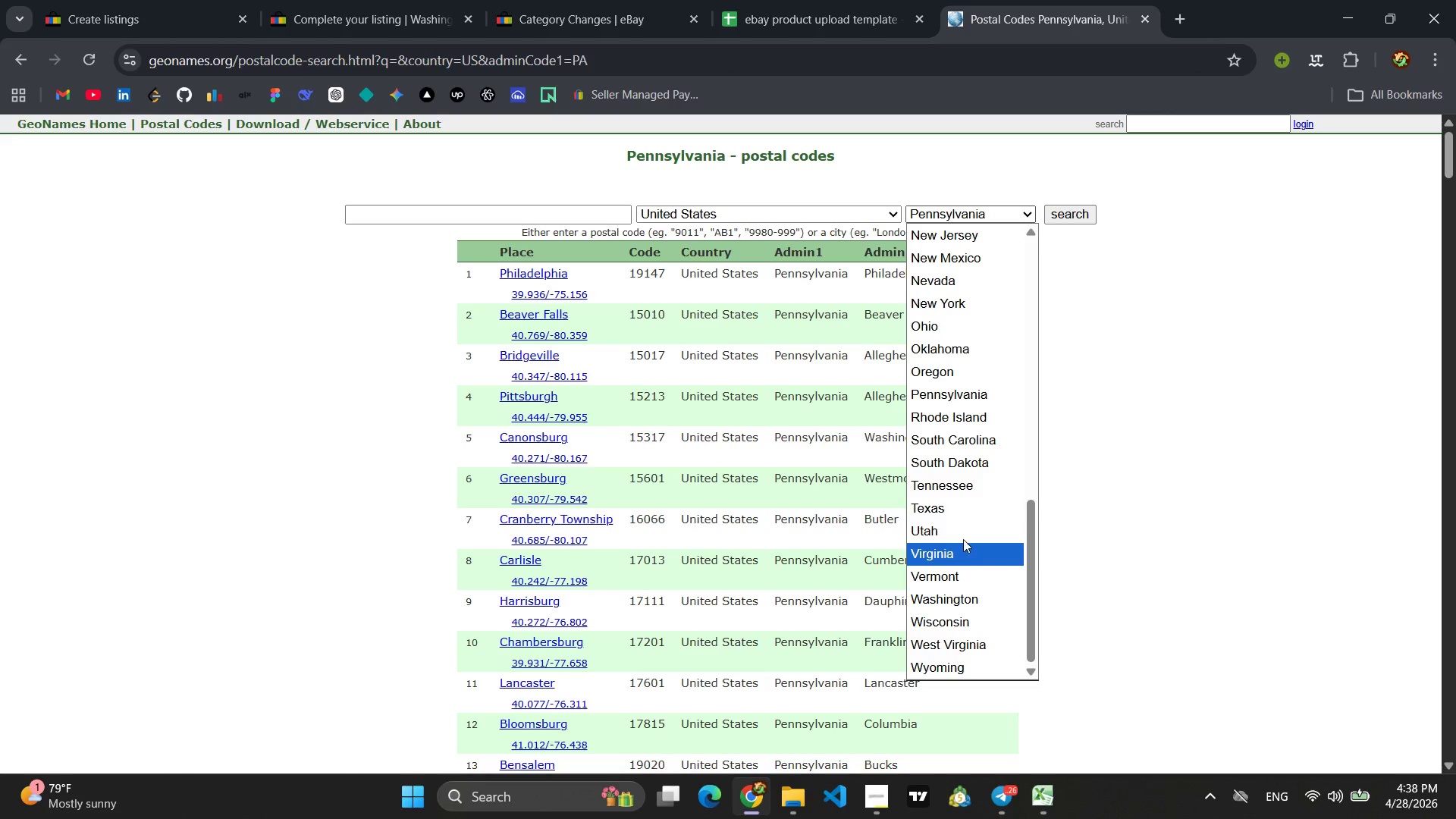 
scroll: coordinate [962, 435], scroll_direction: up, amount: 8.0
 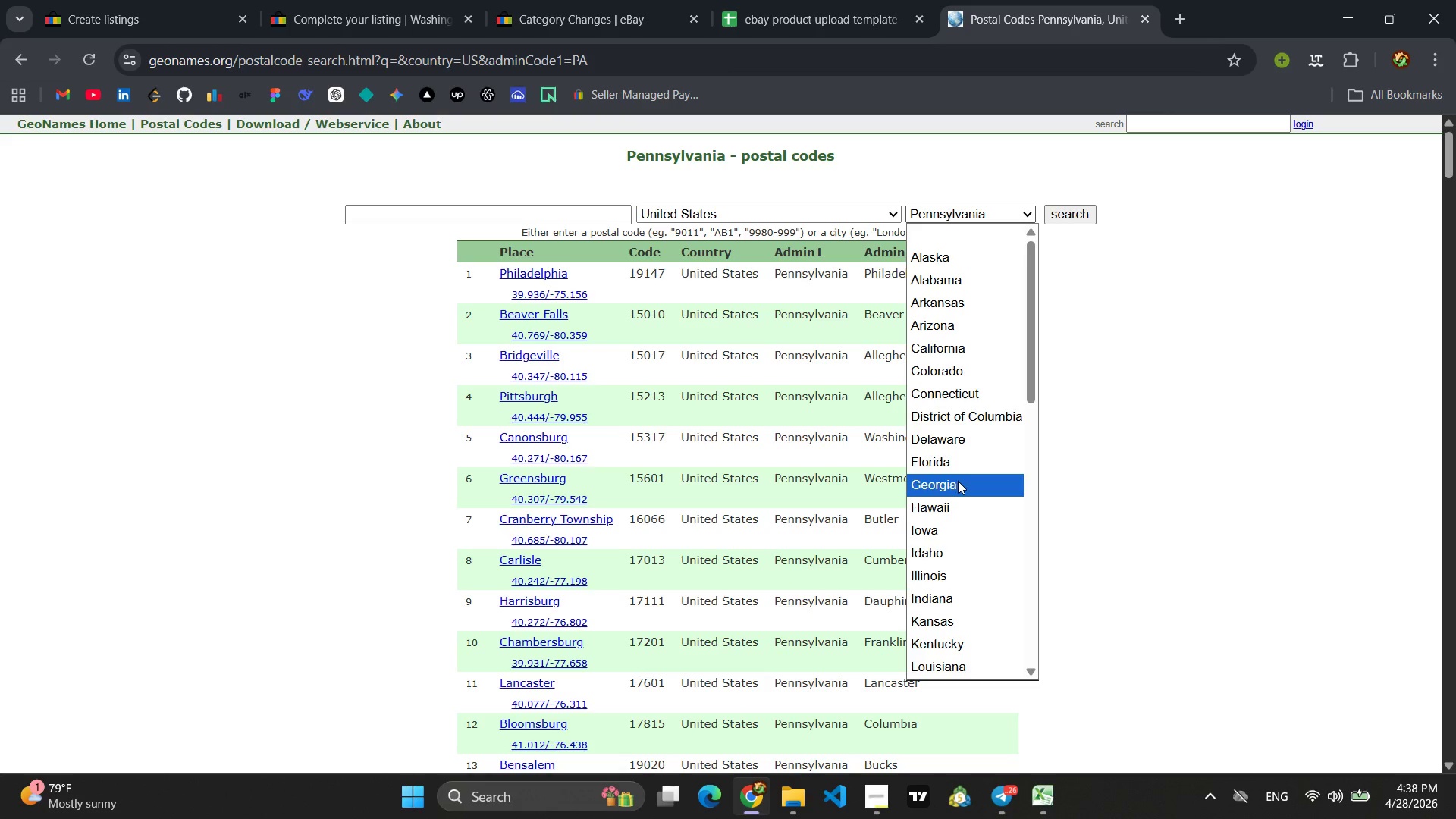 
left_click([958, 482])
 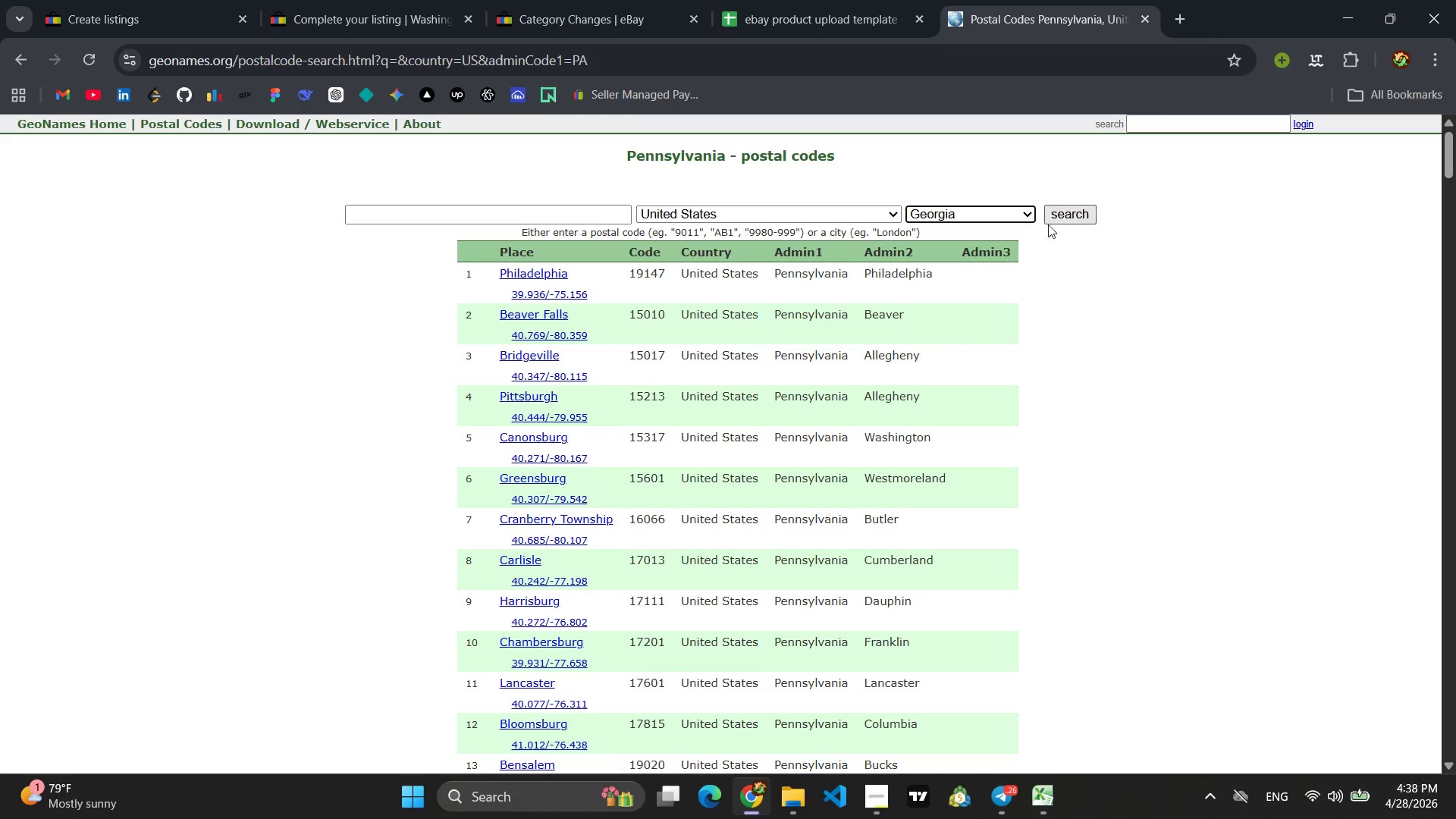 
left_click([1068, 214])
 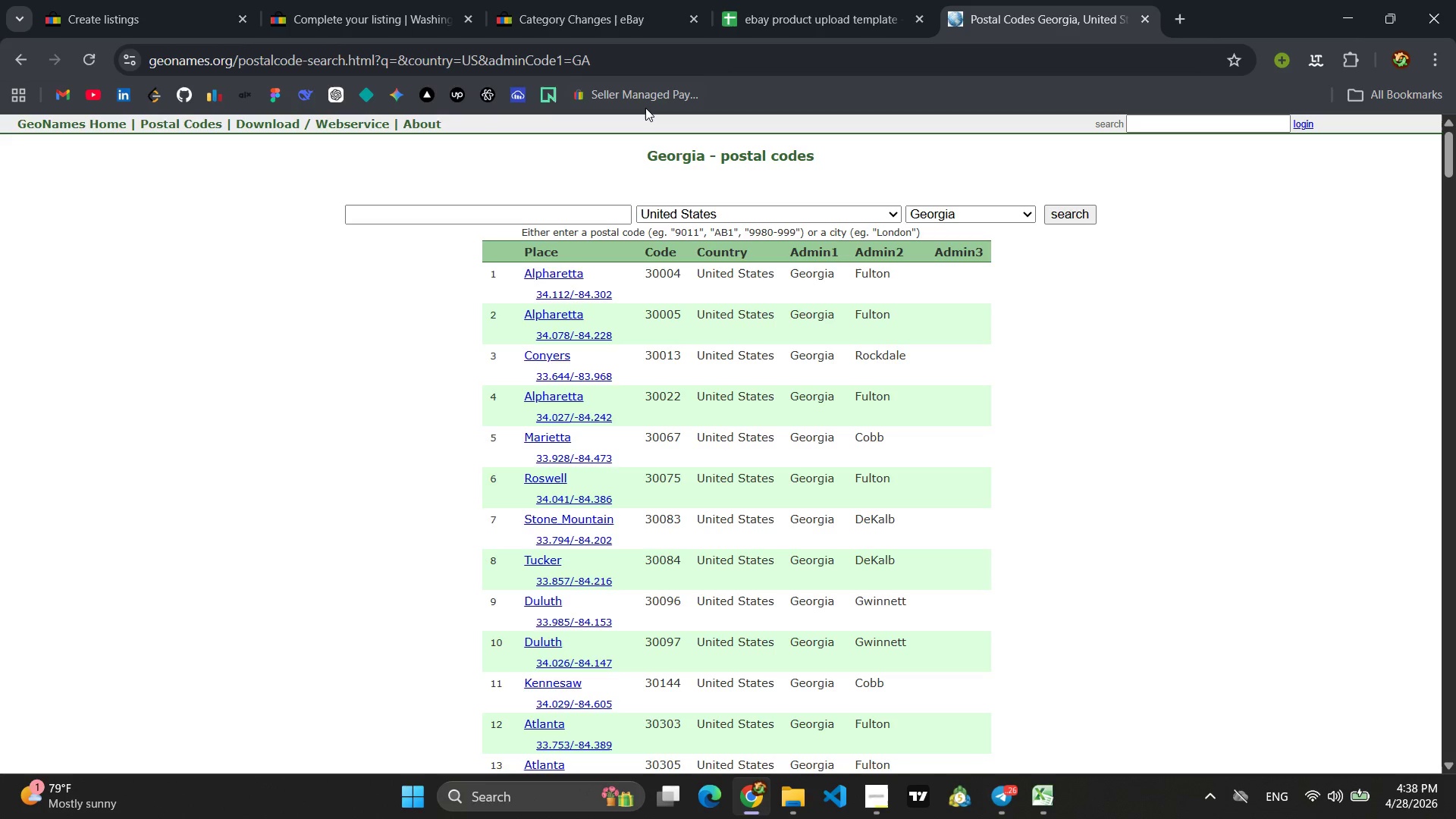 
wait(6.39)
 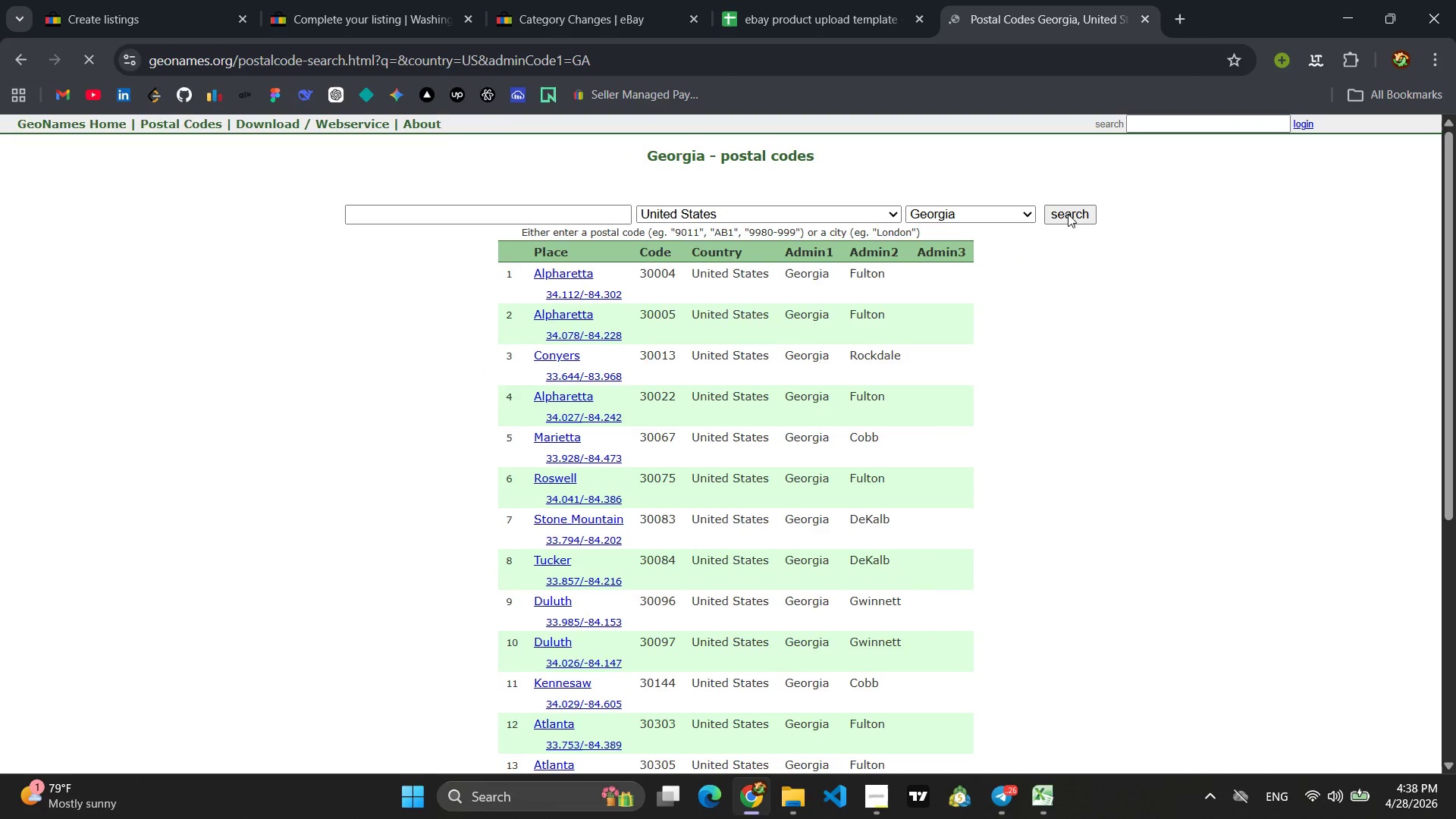 
left_click([368, 5])
 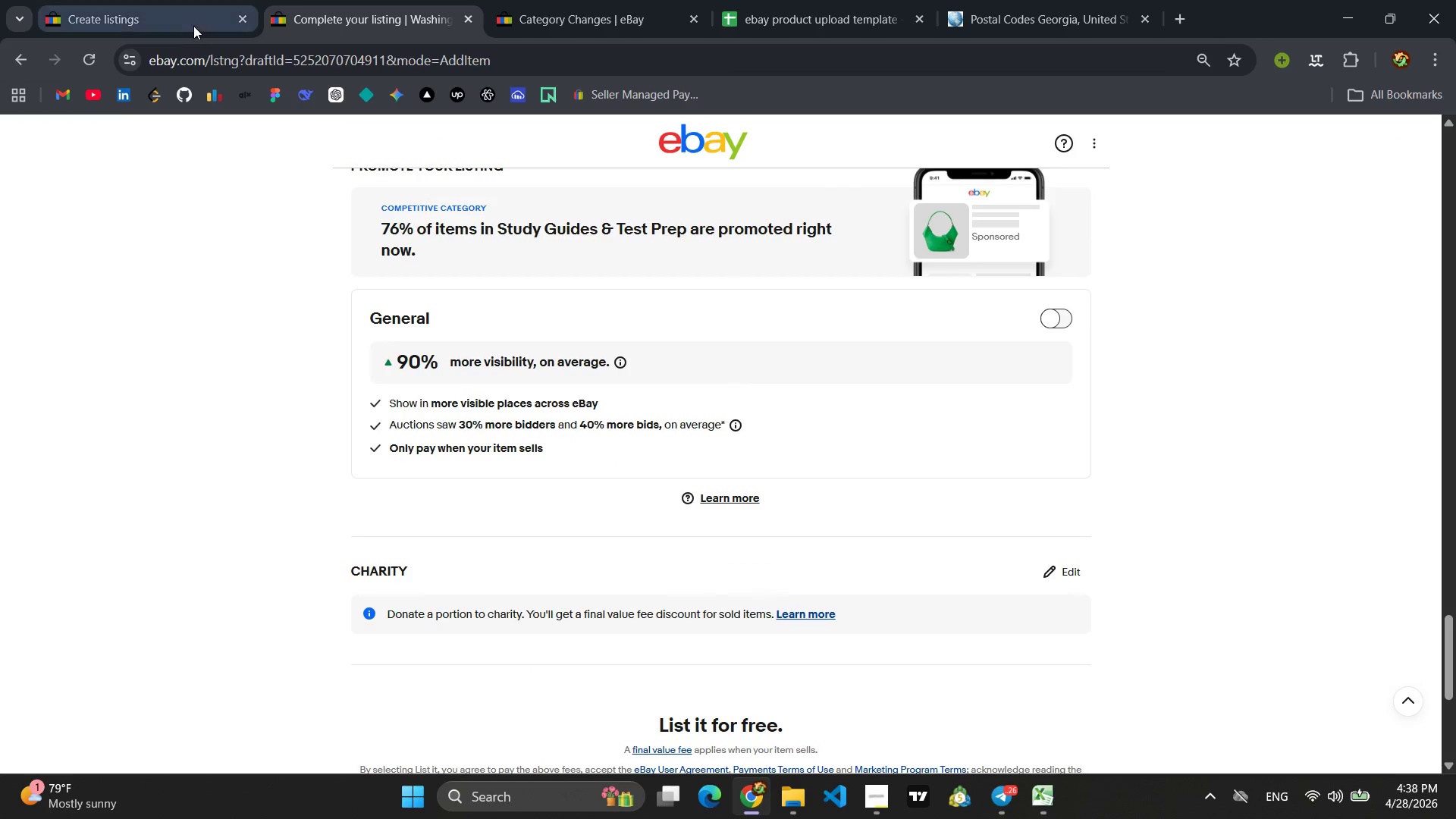 
left_click([193, 26])
 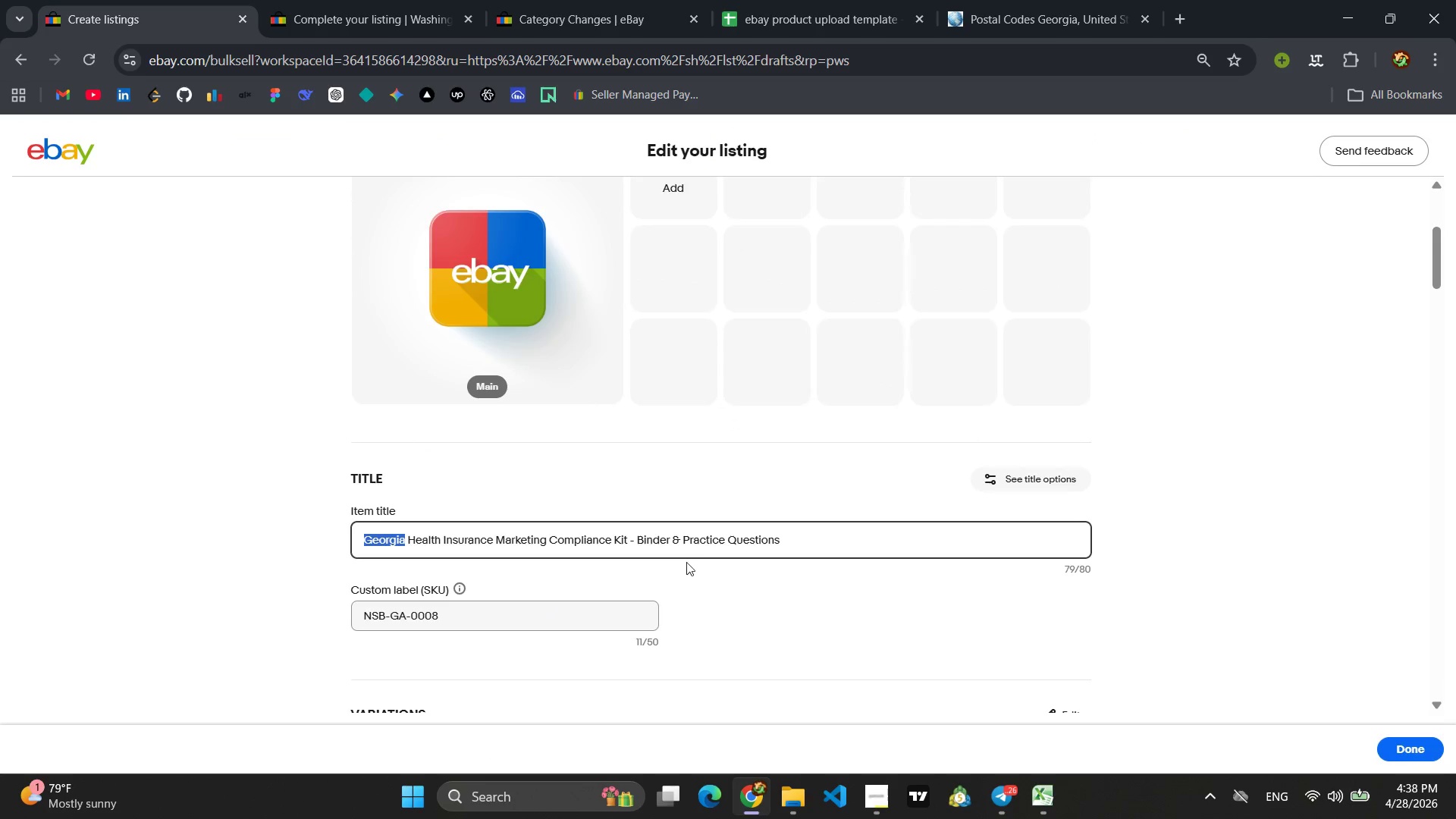 
scroll: coordinate [775, 410], scroll_direction: up, amount: 5.0
 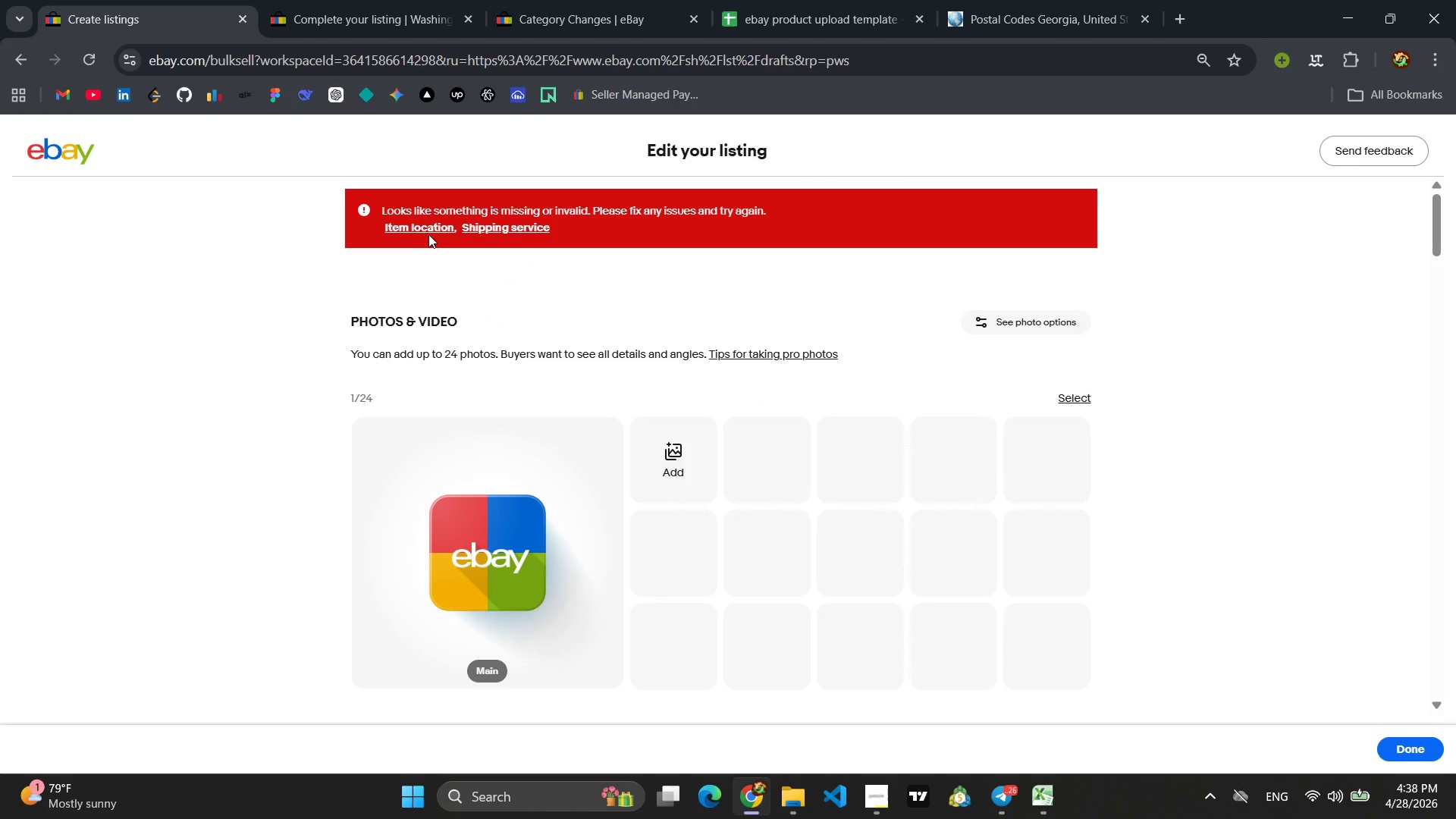 
left_click([428, 231])
 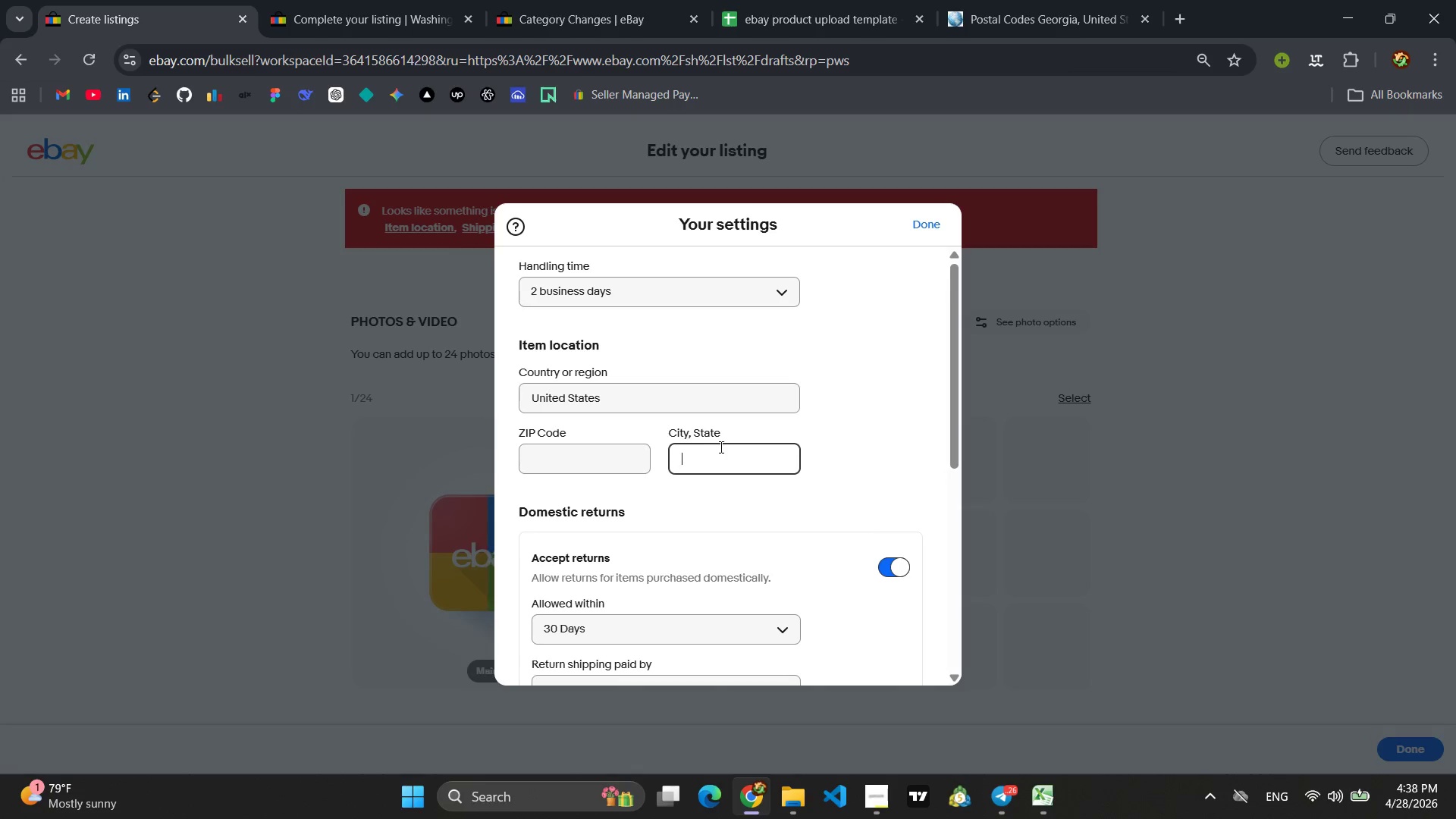 
key(Control+V)
 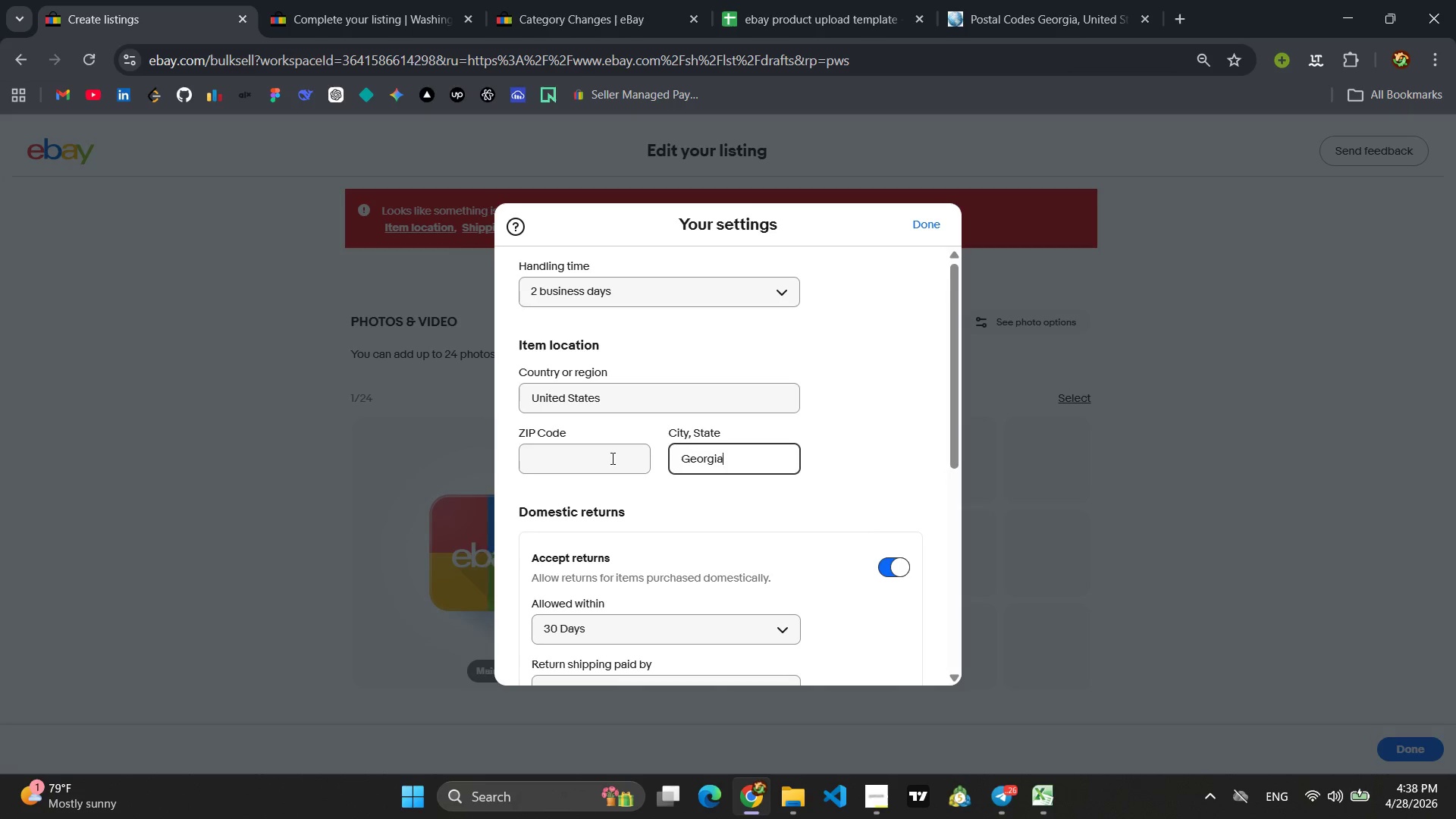 
left_click([611, 458])
 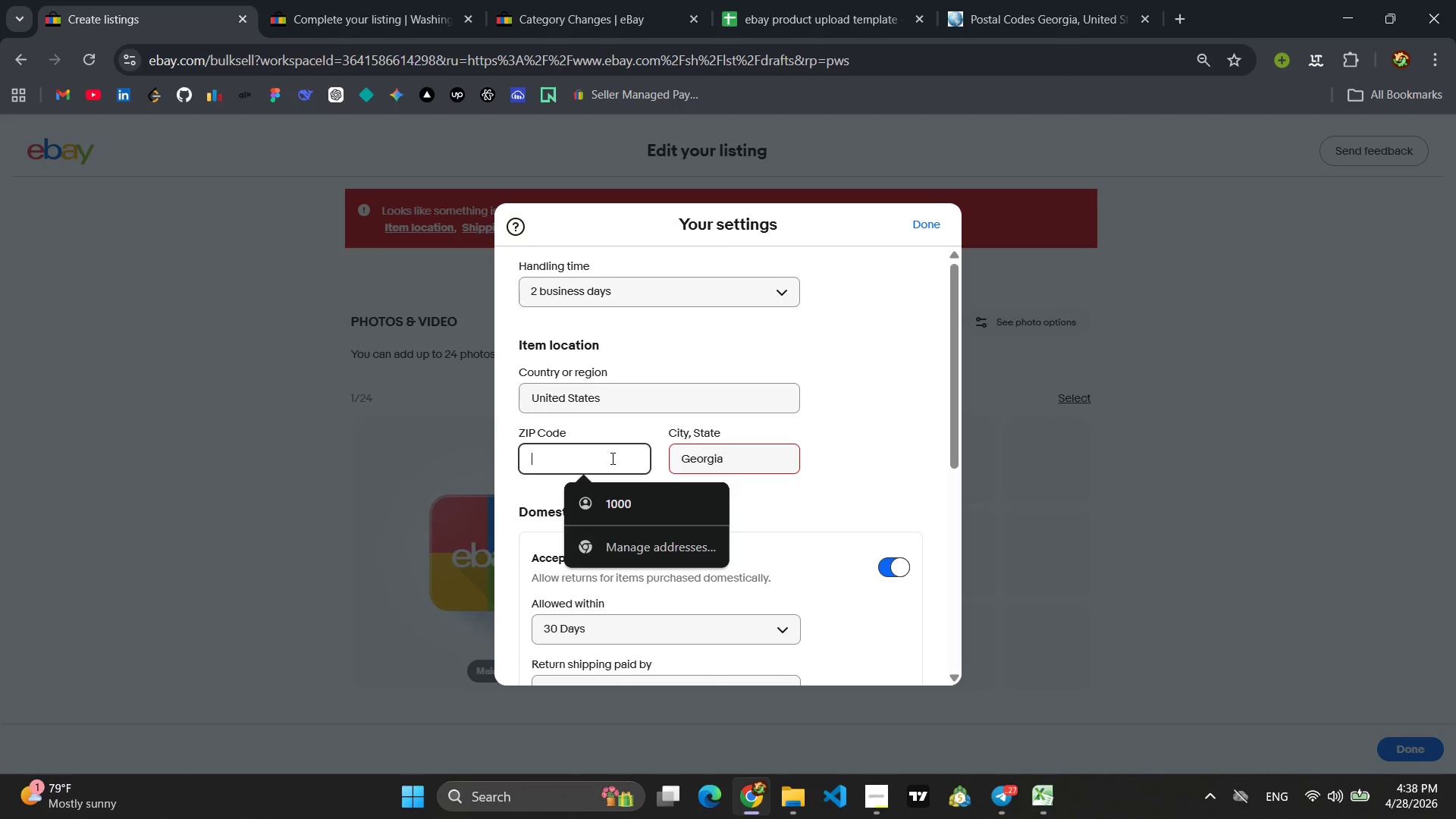 
type(30004)
 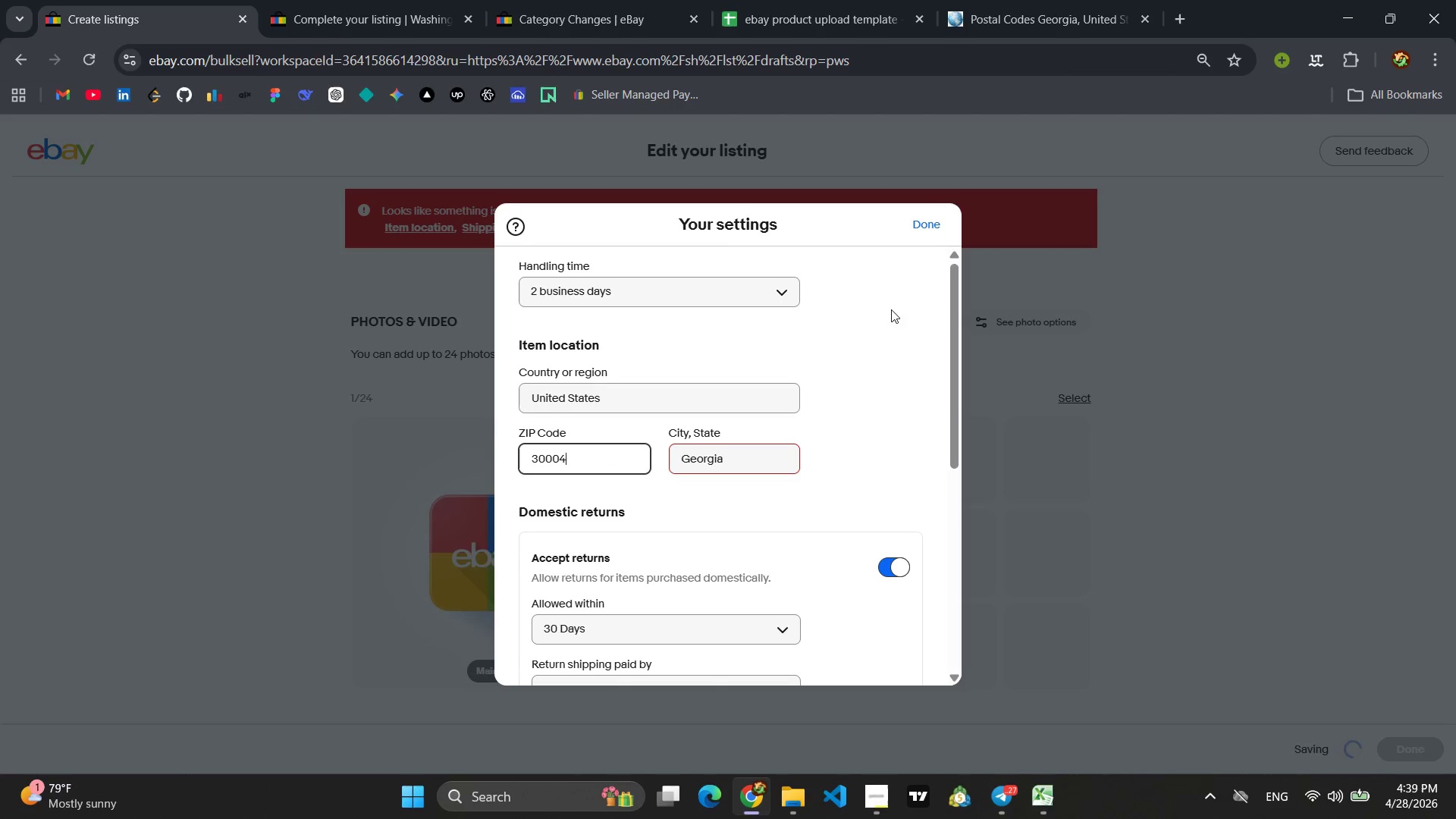 
left_click([921, 231])
 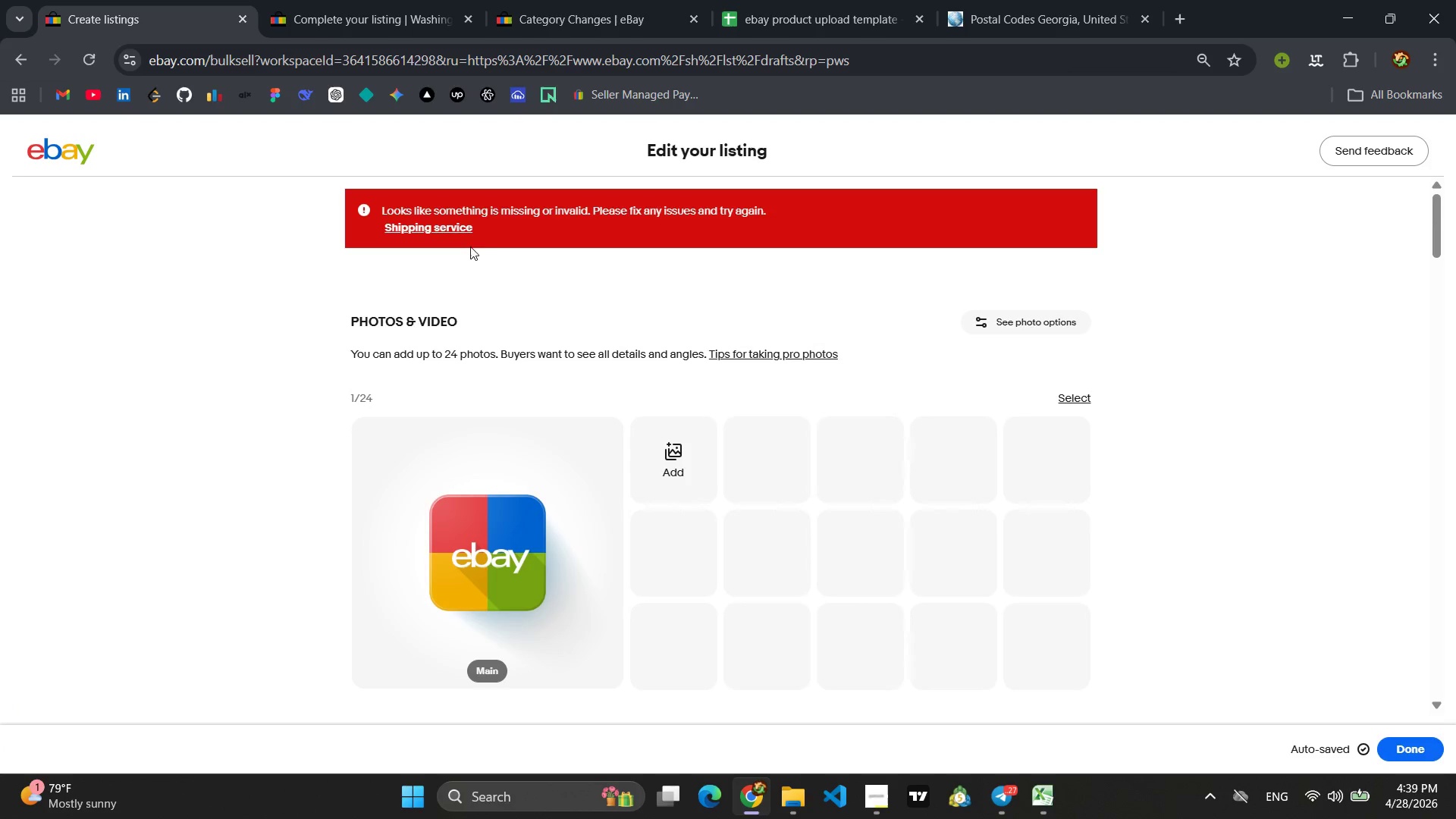 
left_click([449, 228])
 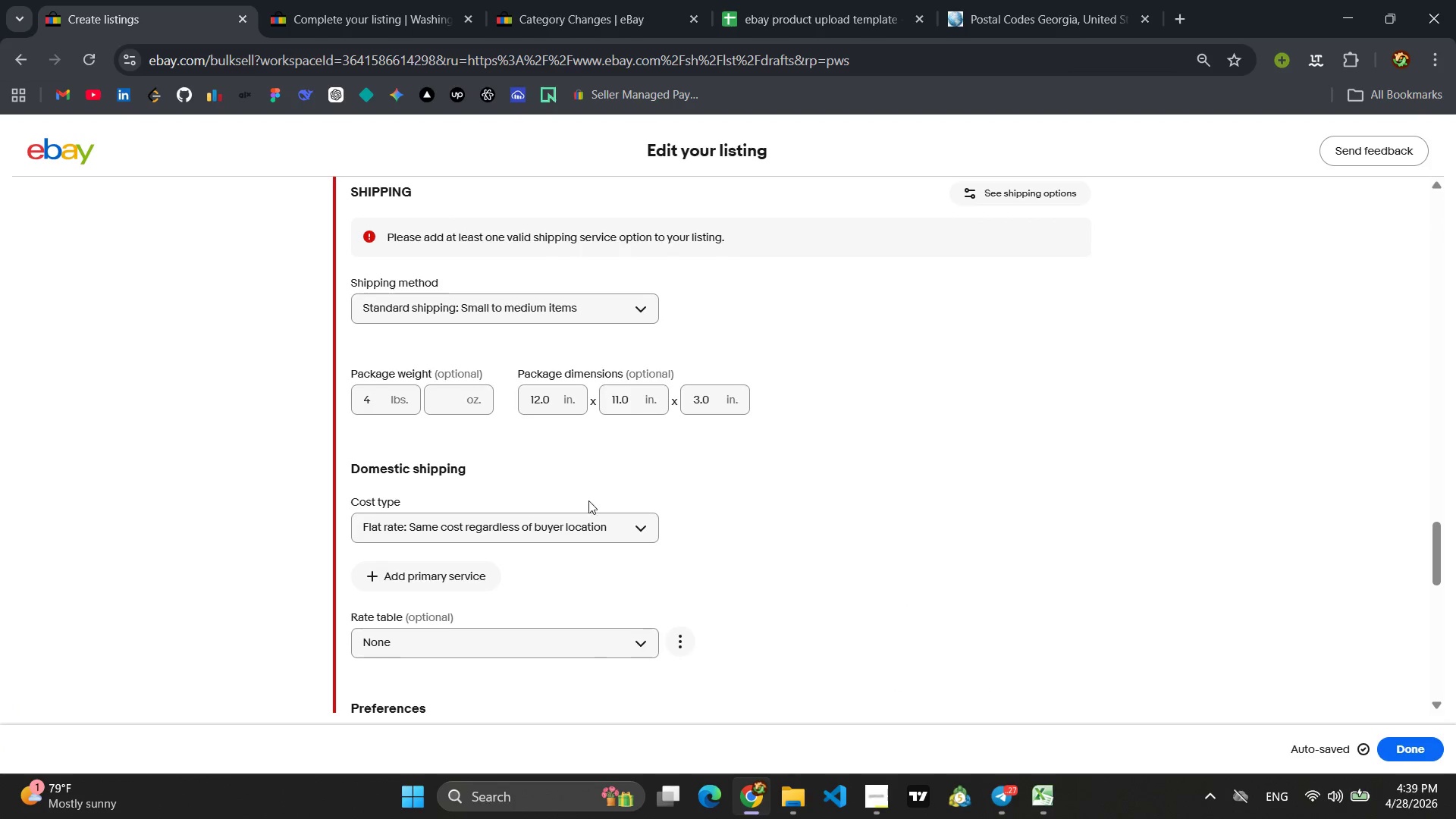 
left_click([598, 535])
 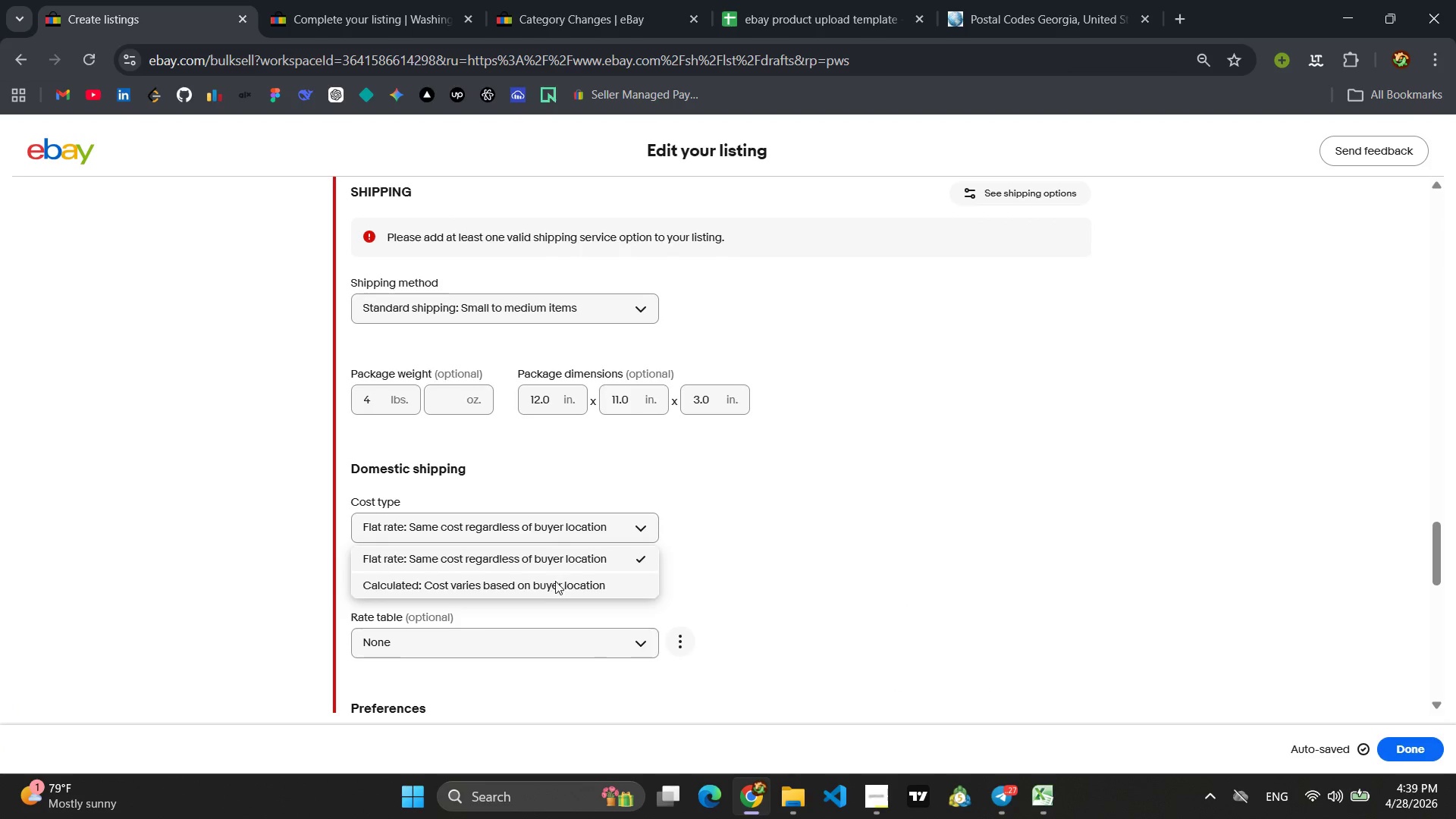 
left_click([553, 583])
 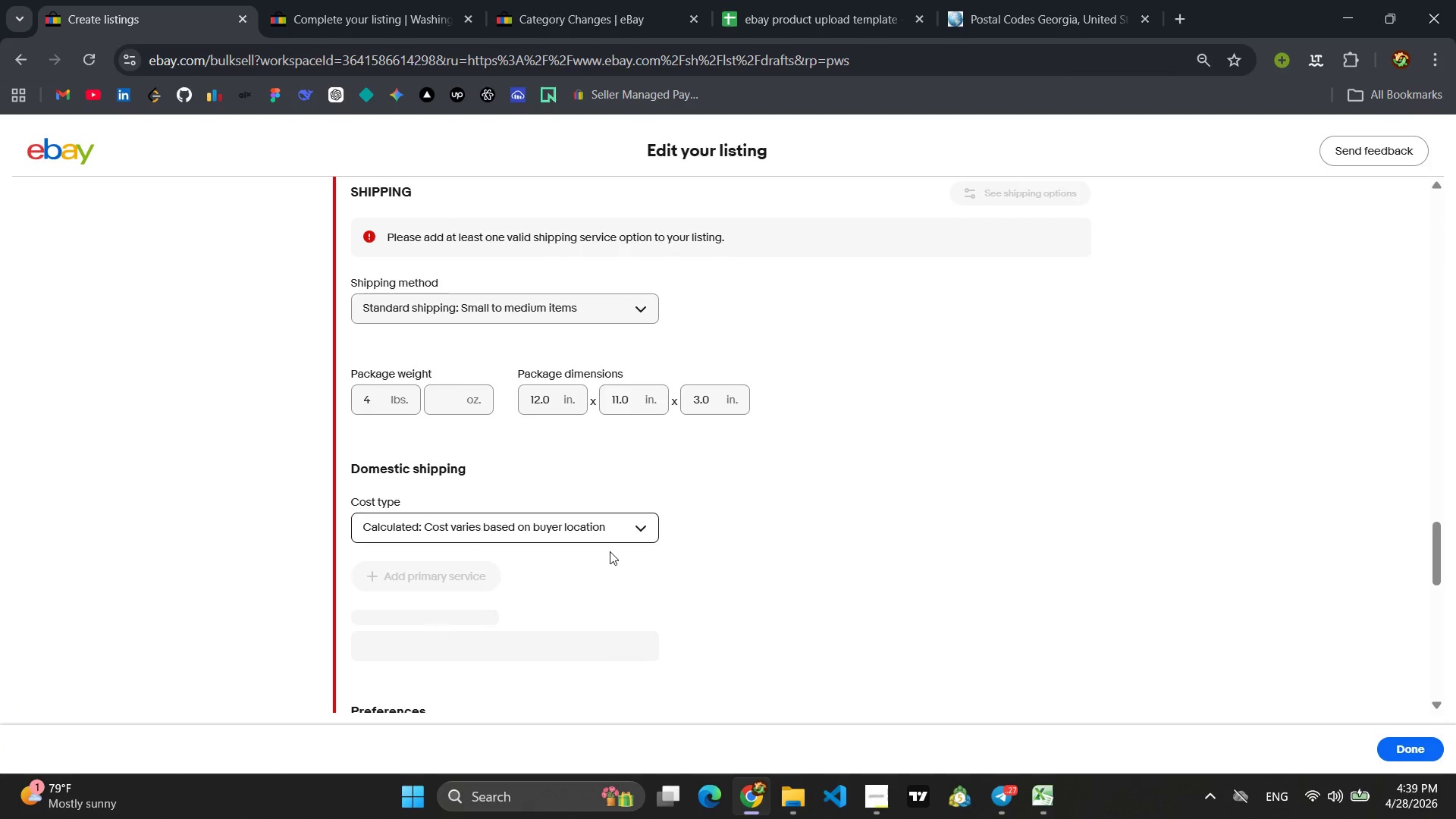 
scroll: coordinate [610, 551], scroll_direction: down, amount: 1.0
 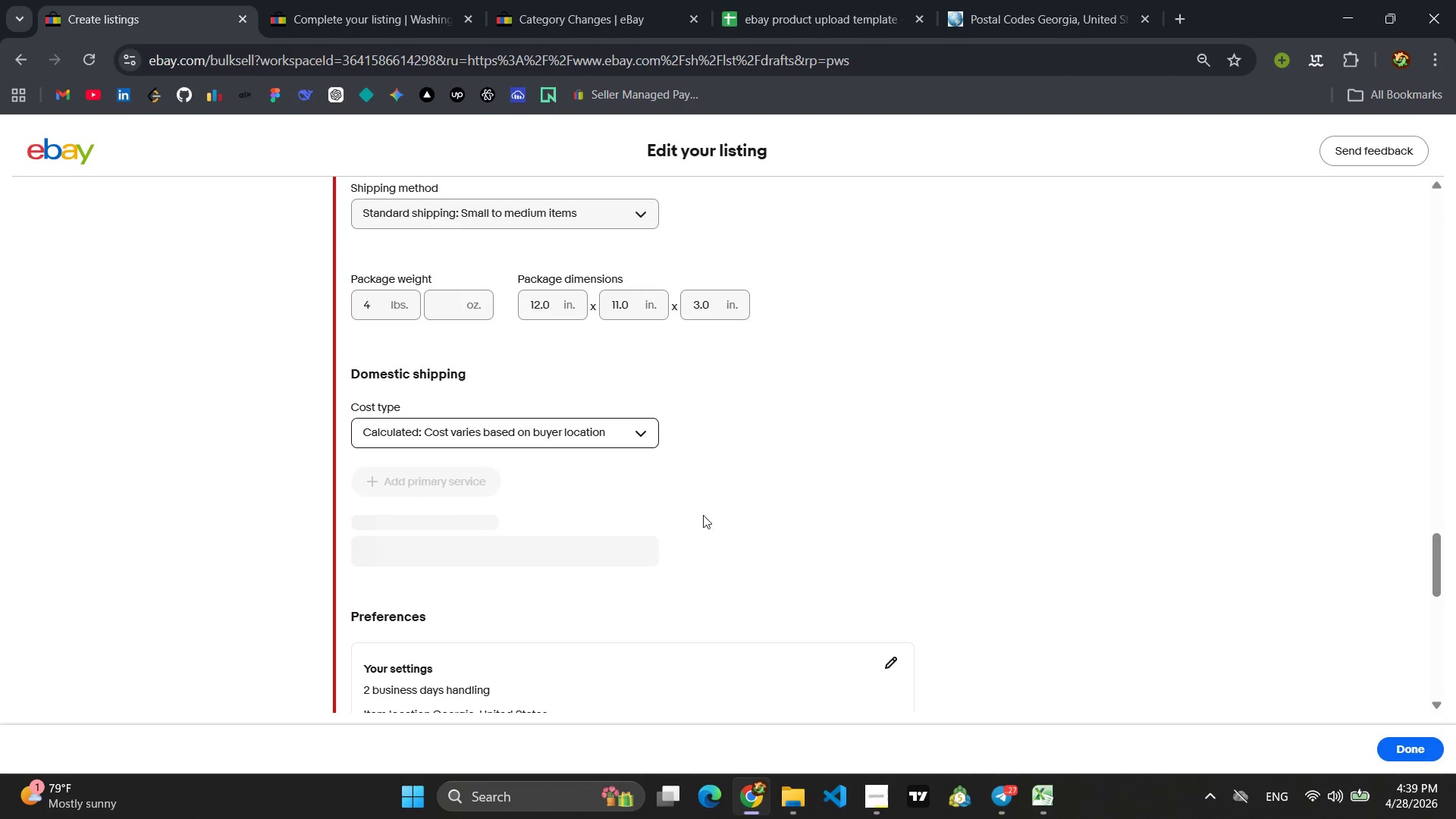 
scroll: coordinate [736, 495], scroll_direction: up, amount: 2.0
 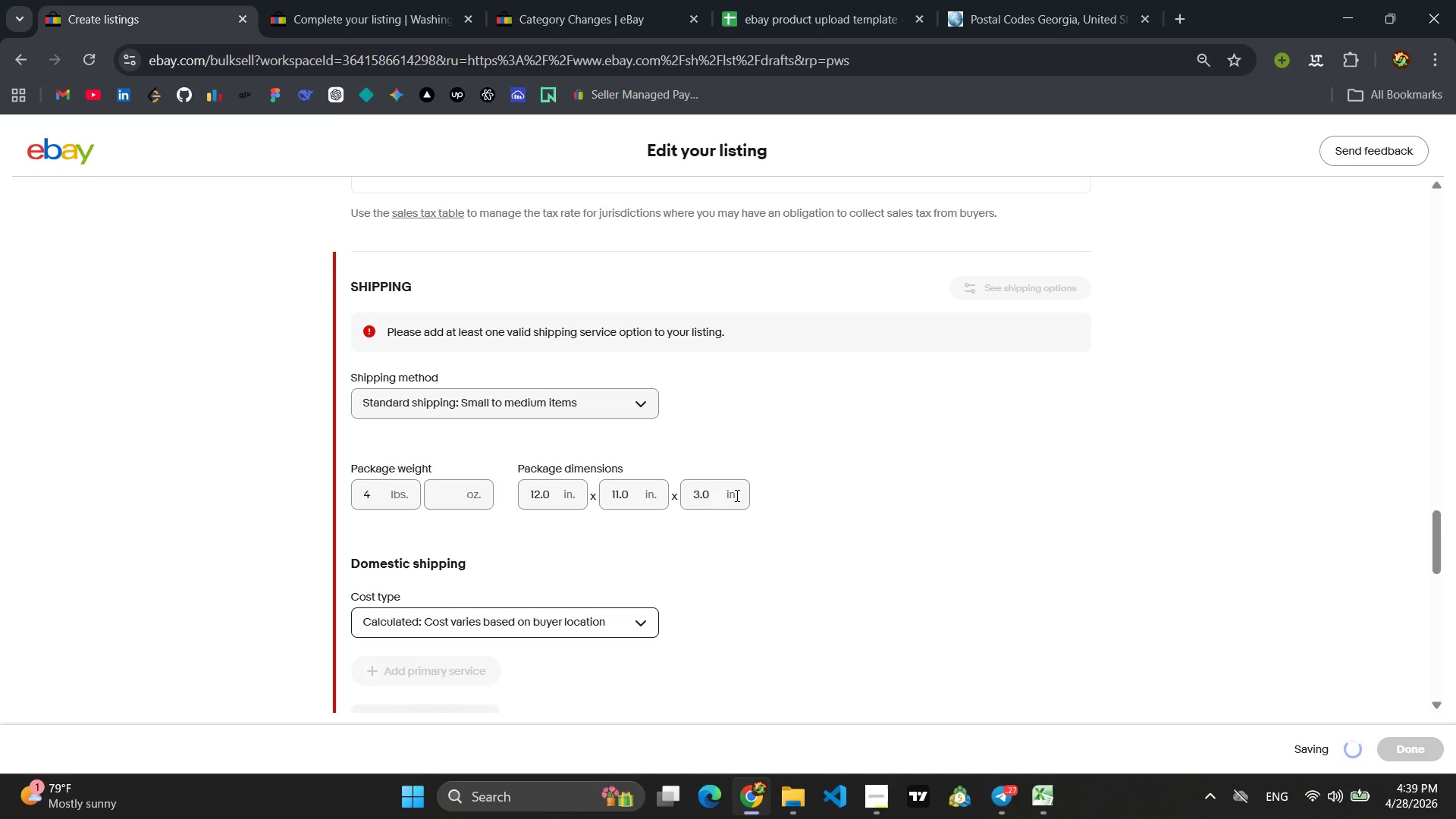 
scroll: coordinate [736, 495], scroll_direction: down, amount: 1.0
 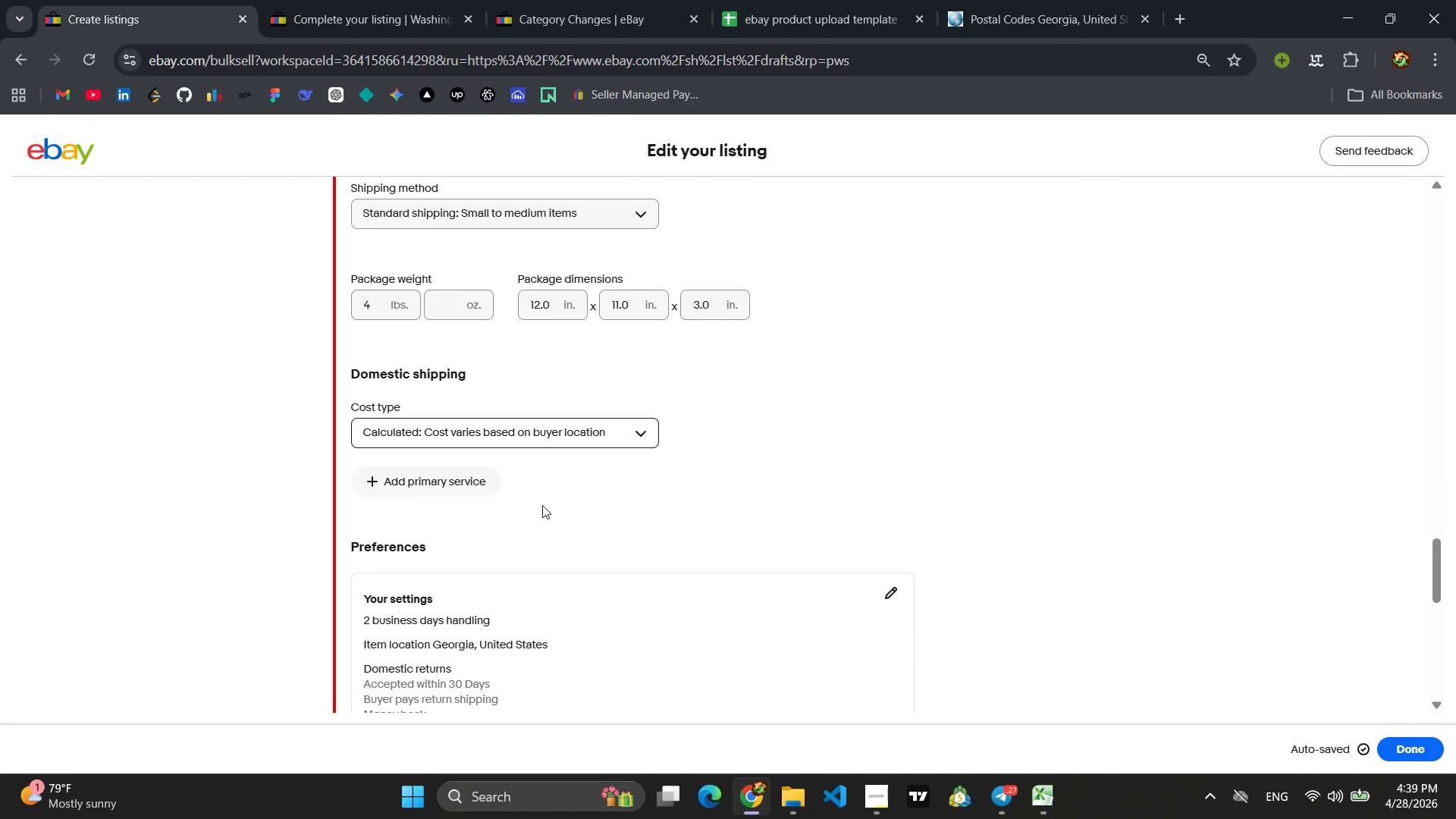 
left_click([445, 485])
 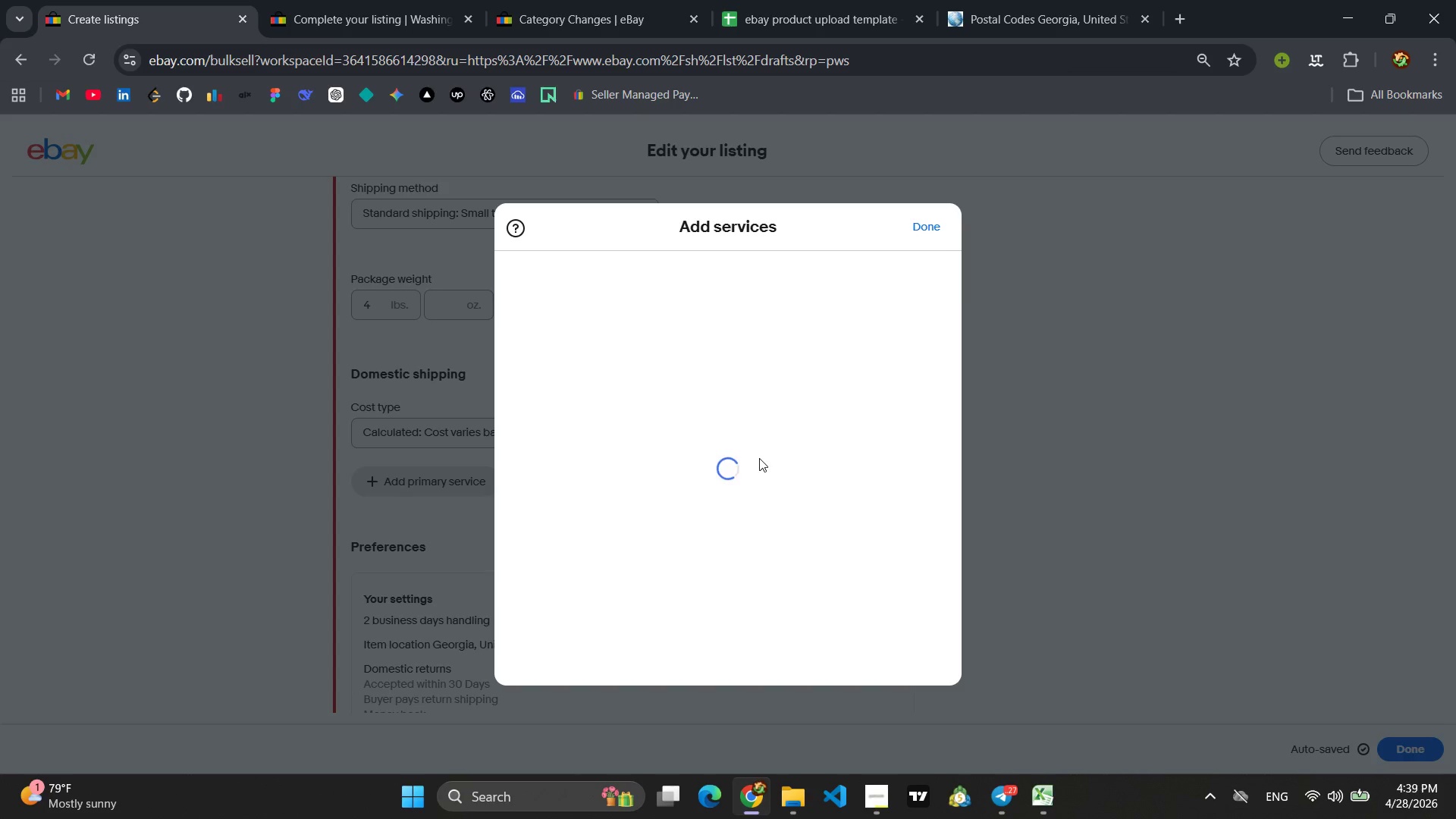 
scroll: coordinate [759, 458], scroll_direction: down, amount: 2.0
 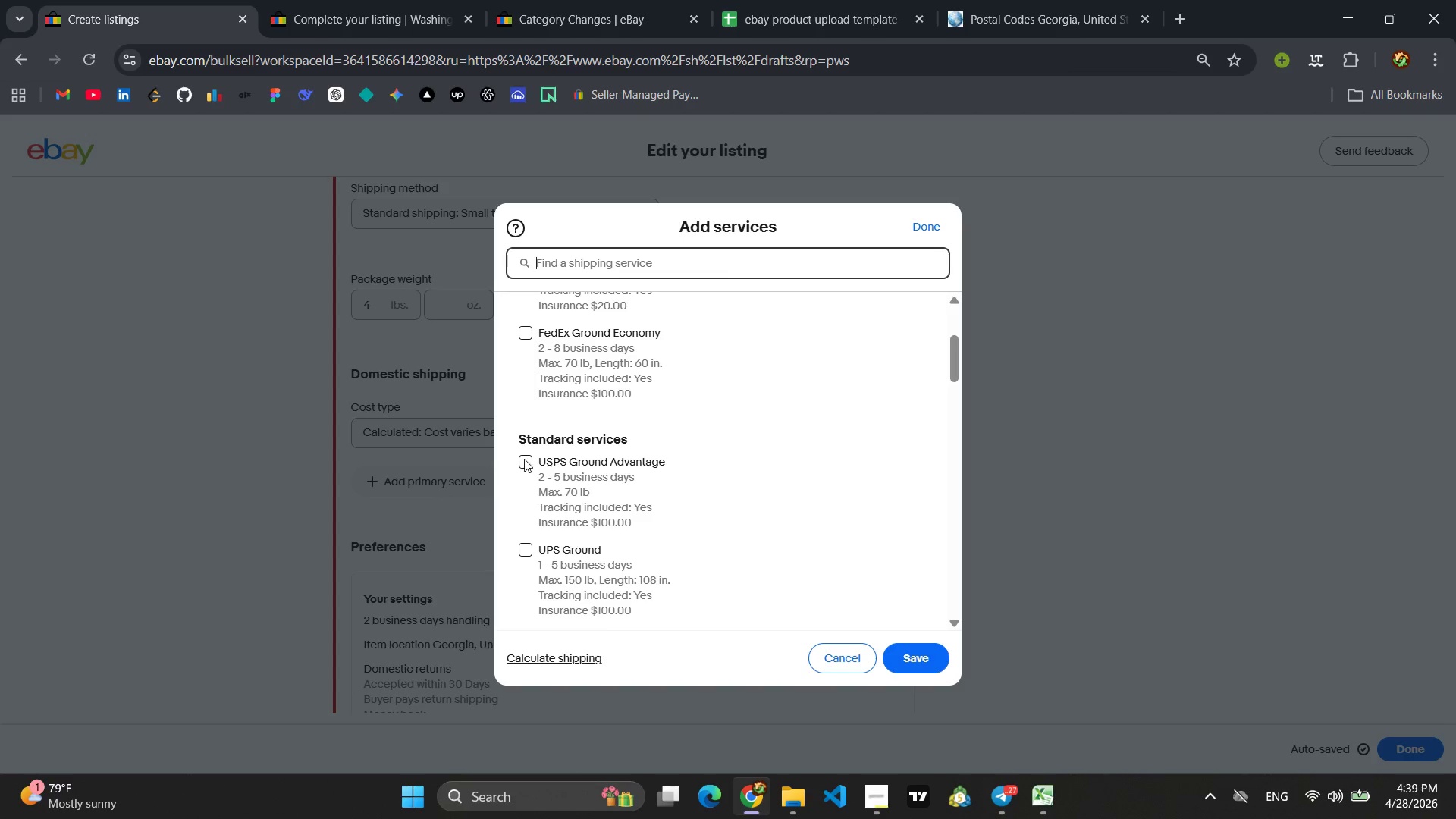 
left_click([524, 459])
 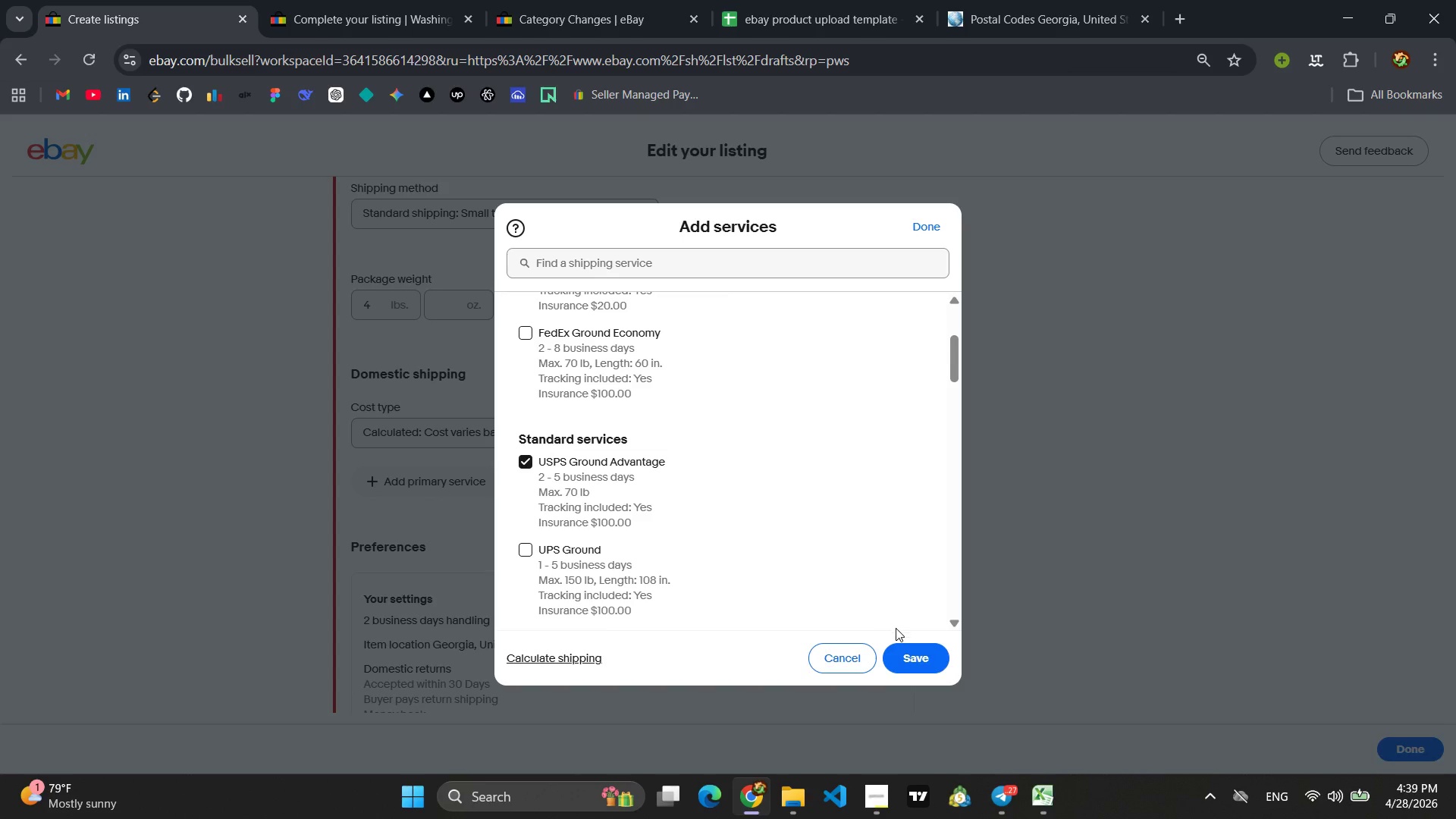 
scroll: coordinate [767, 548], scroll_direction: up, amount: 2.0
 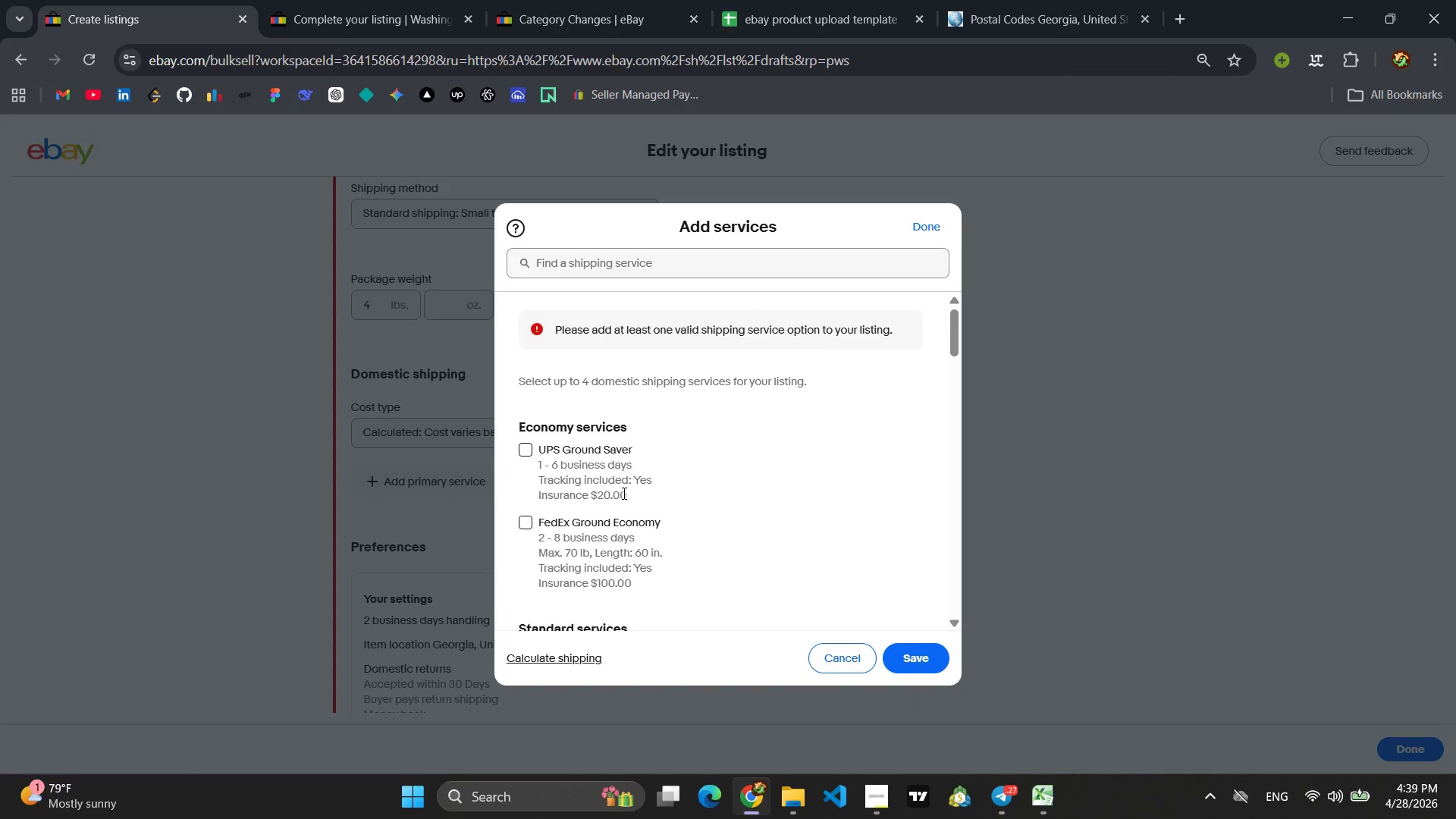 
scroll: coordinate [623, 493], scroll_direction: down, amount: 7.0
 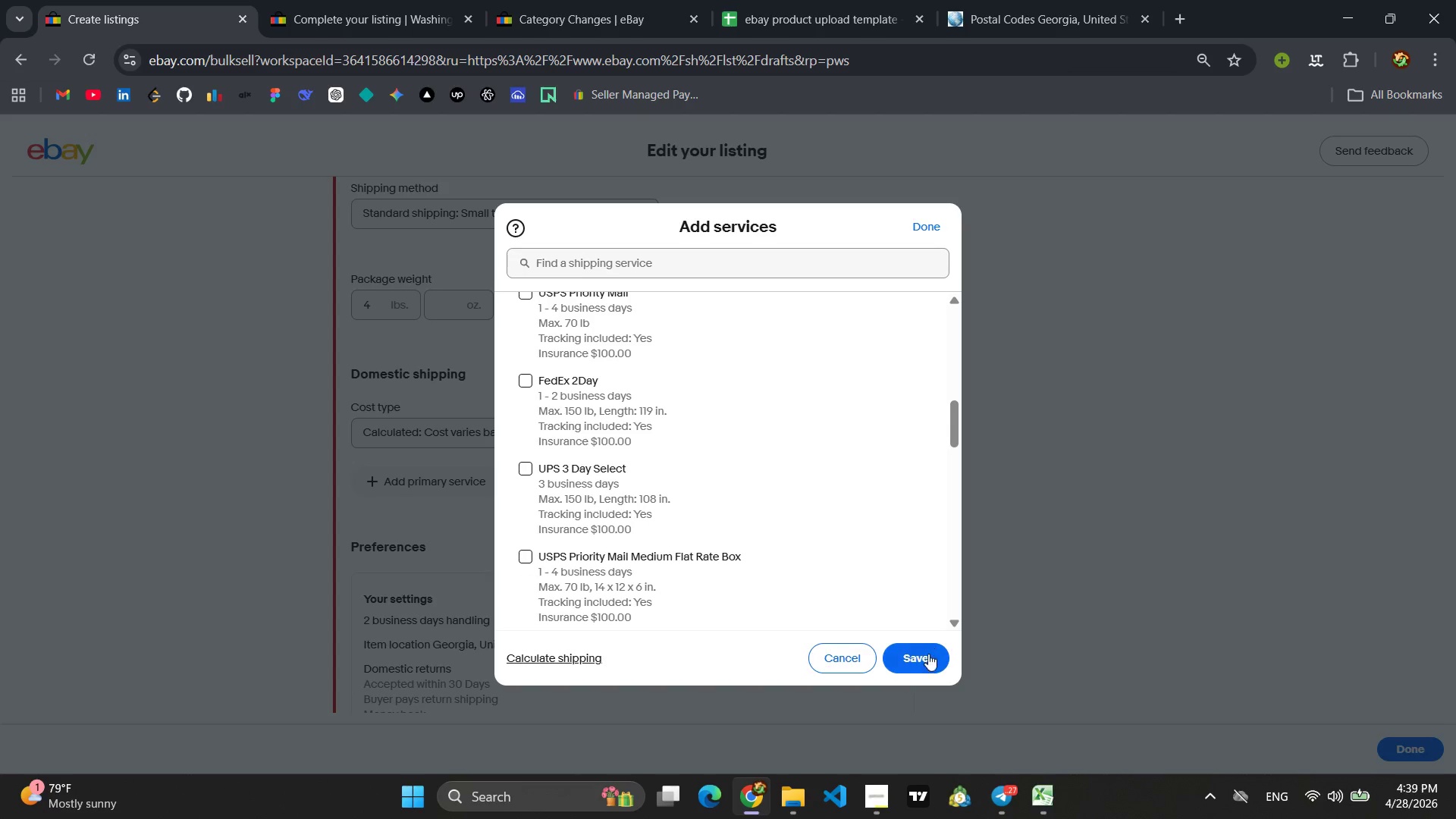 
left_click([928, 657])
 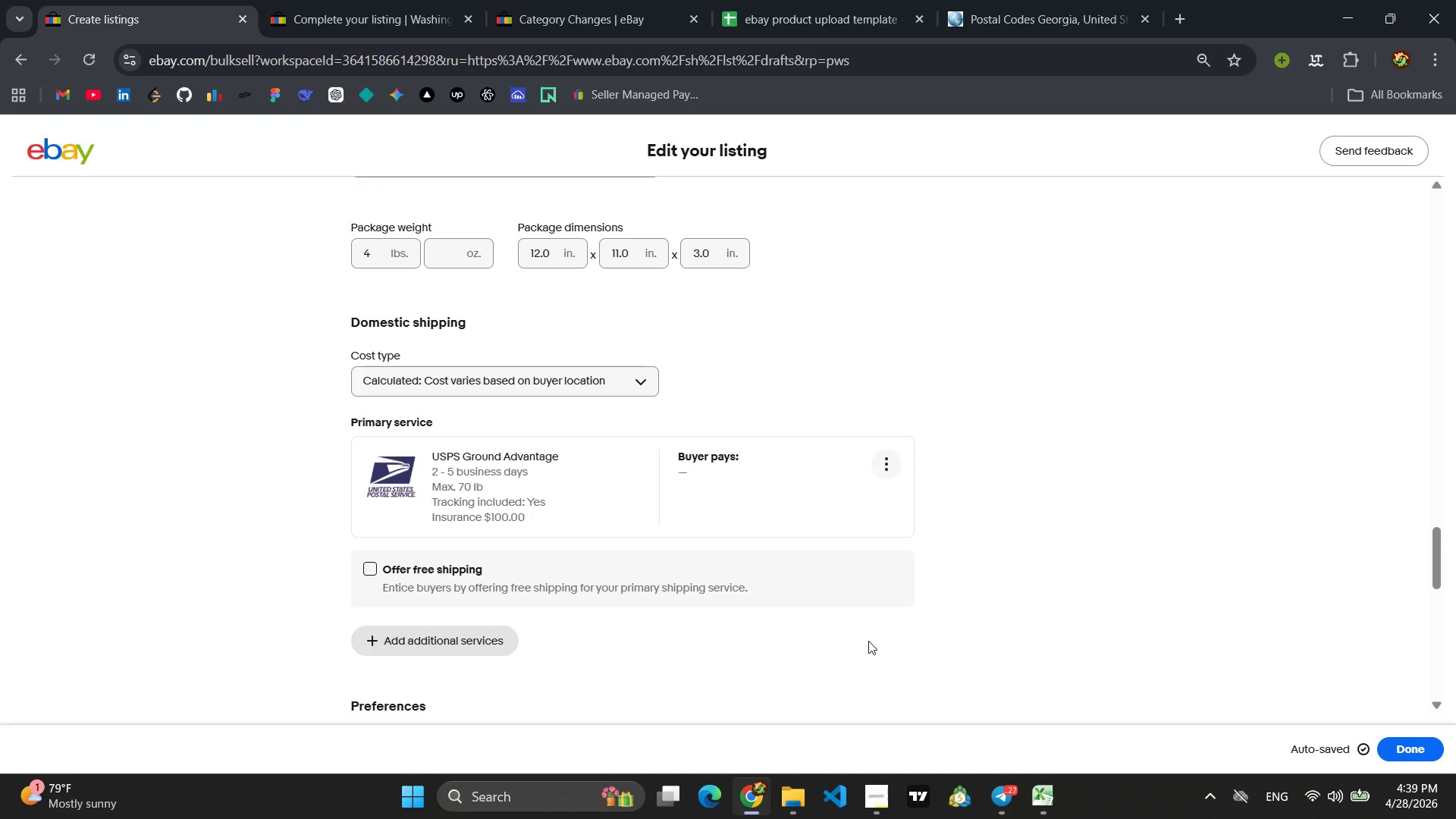 
wait(12.55)
 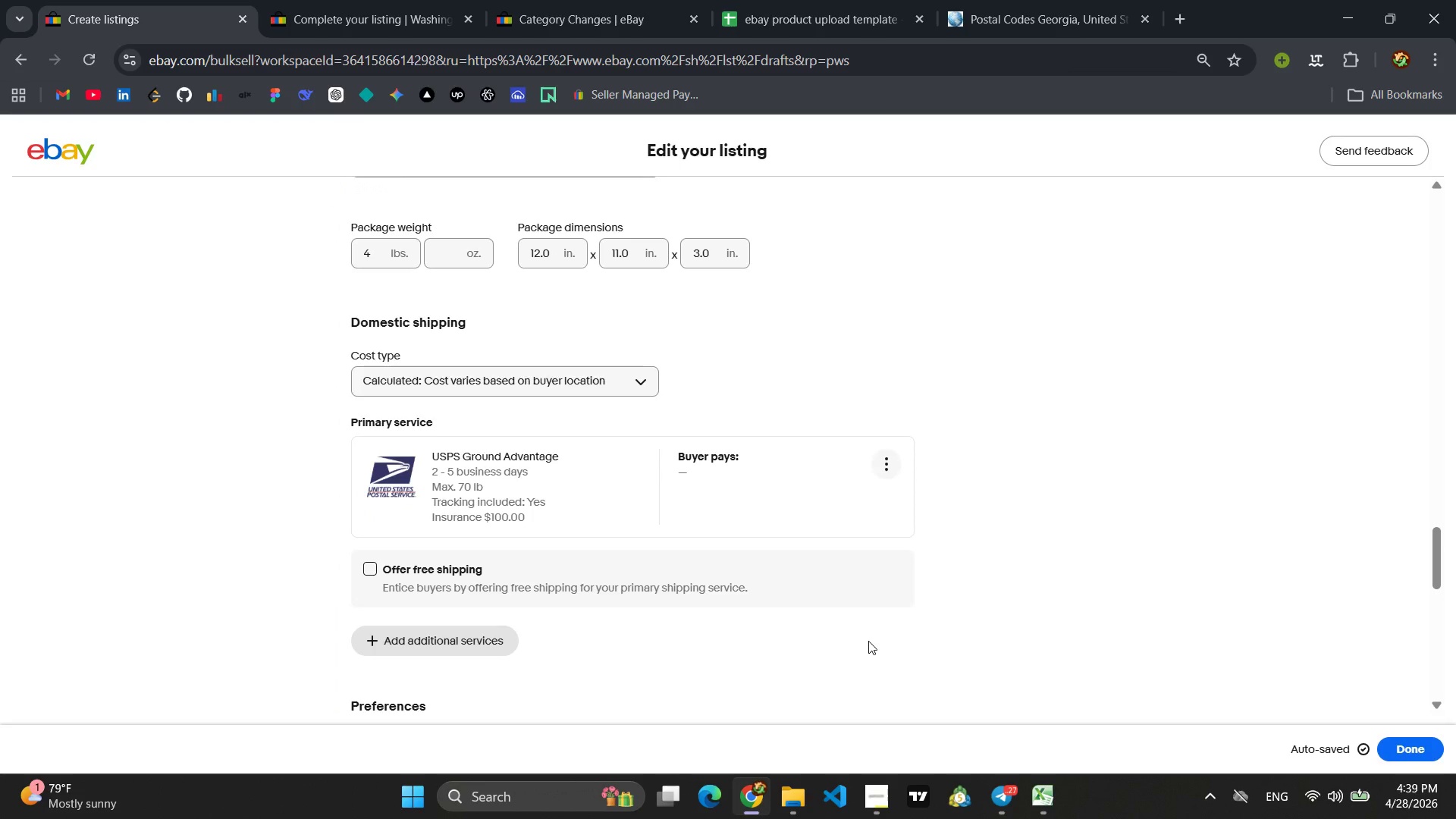 
key(Meta+Shift+S)
 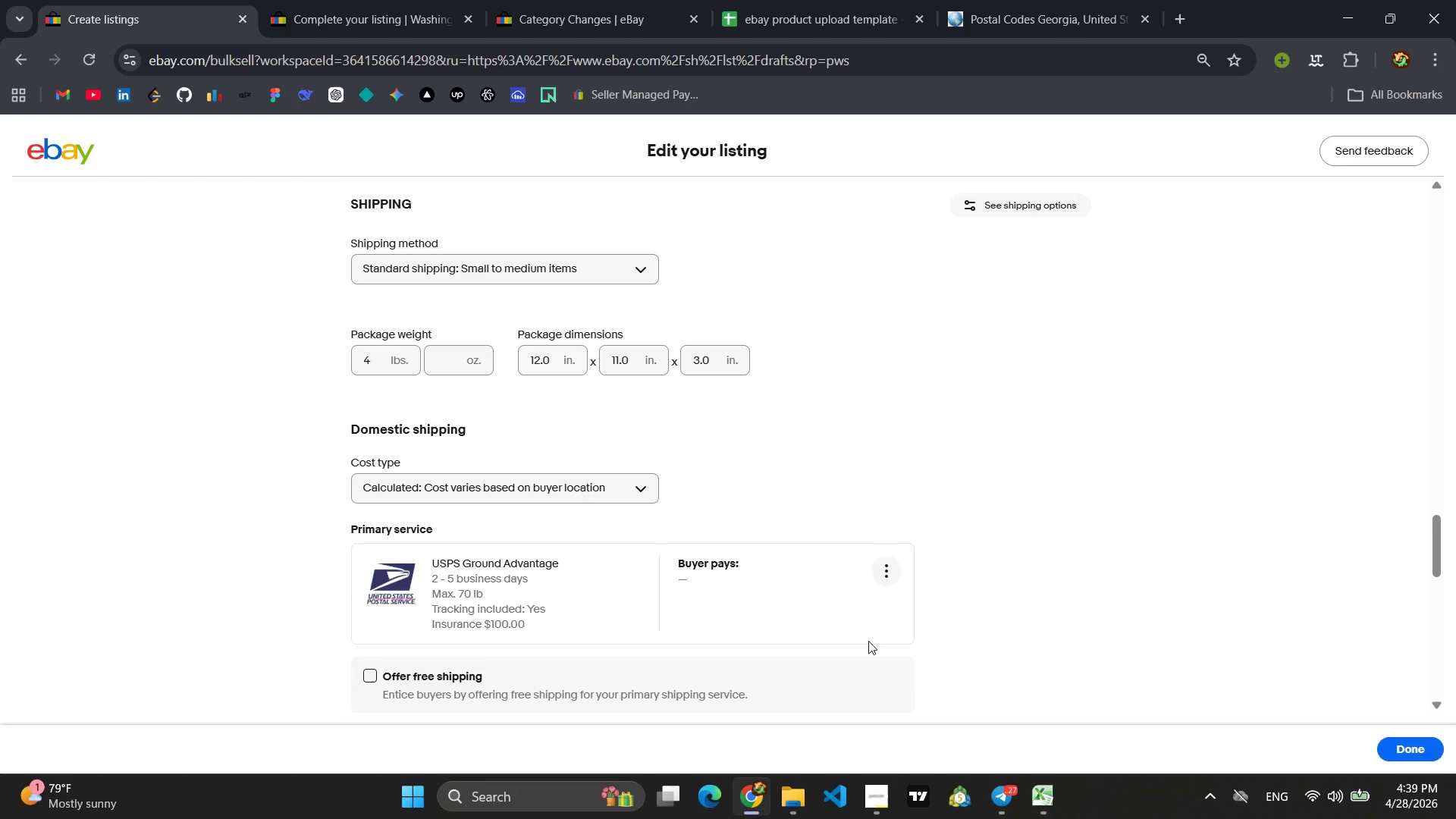 
key(Meta+MetaLeft)
 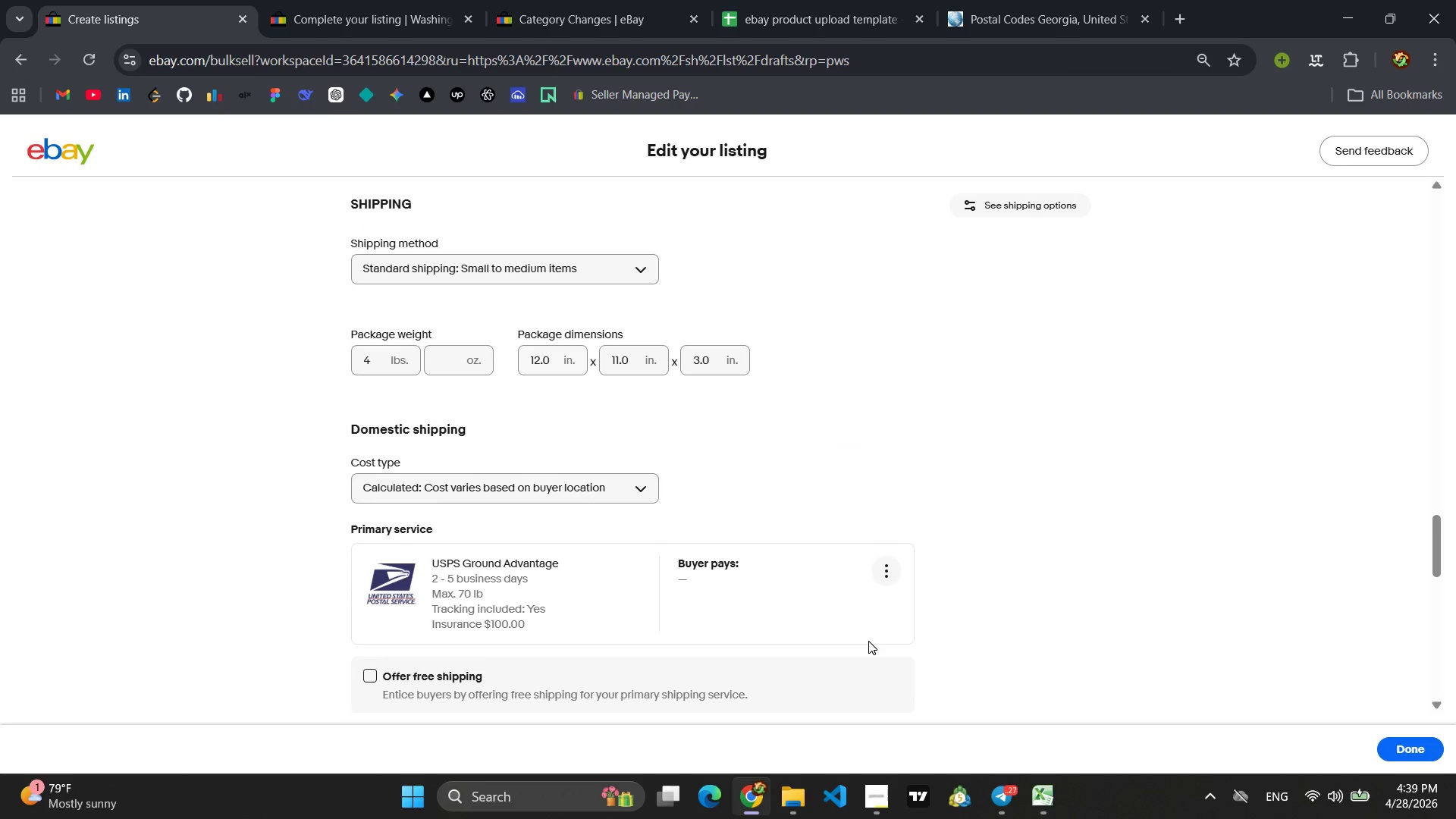 
left_click_drag(start_coordinate=[316, 178], to_coordinate=[1106, 715])
 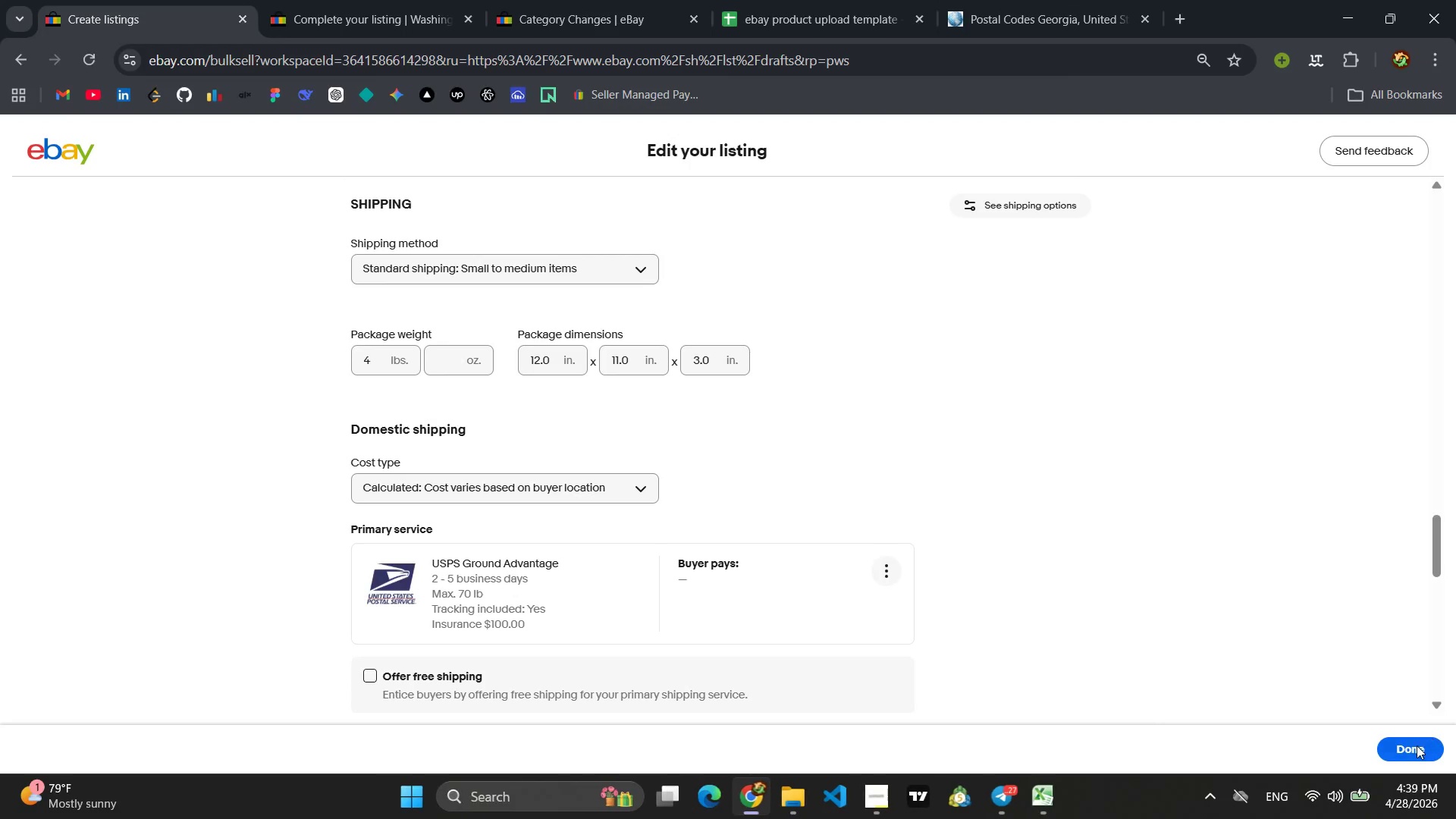 
left_click([1417, 745])
 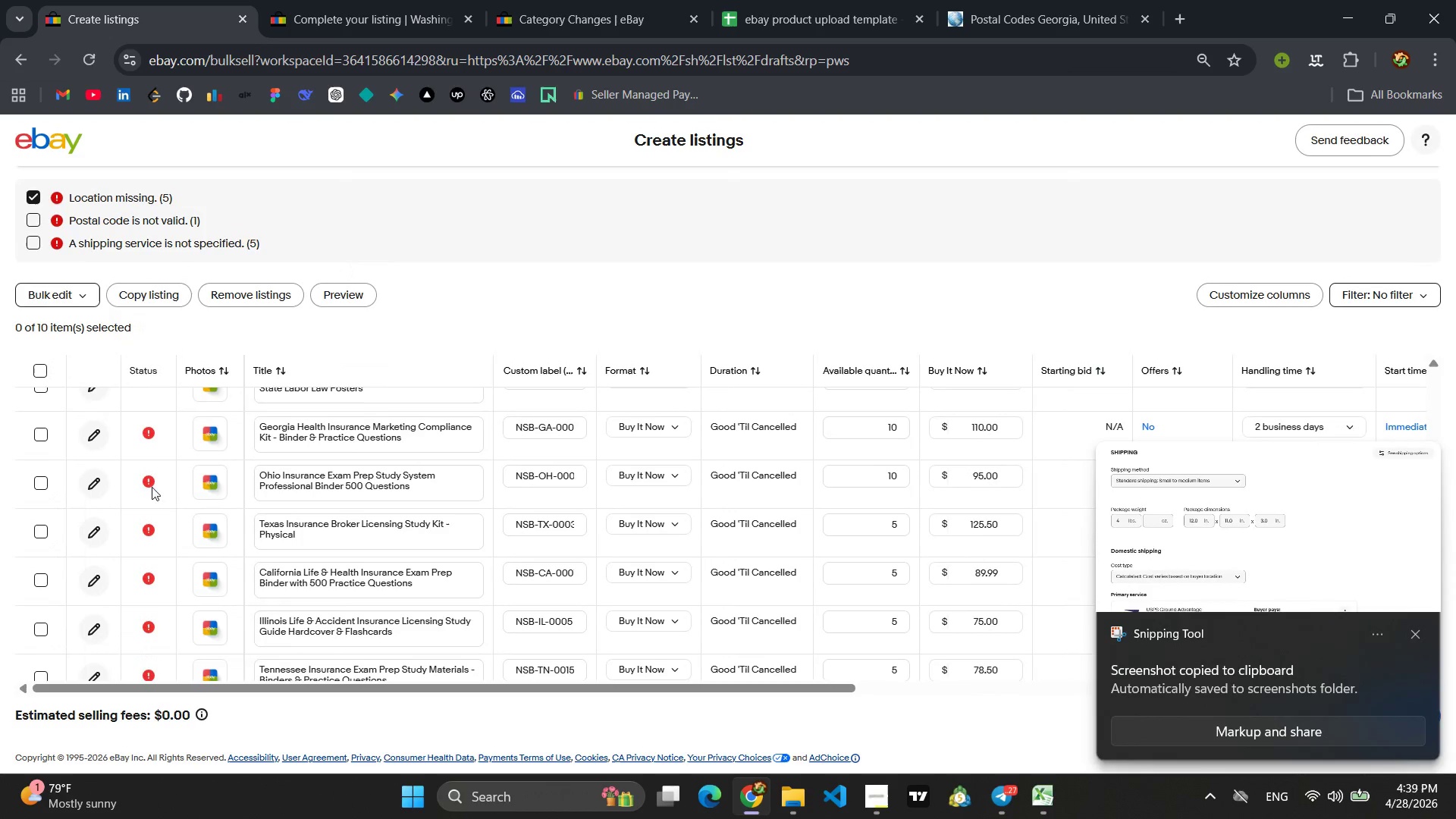 
scroll: coordinate [202, 497], scroll_direction: up, amount: 1.0
 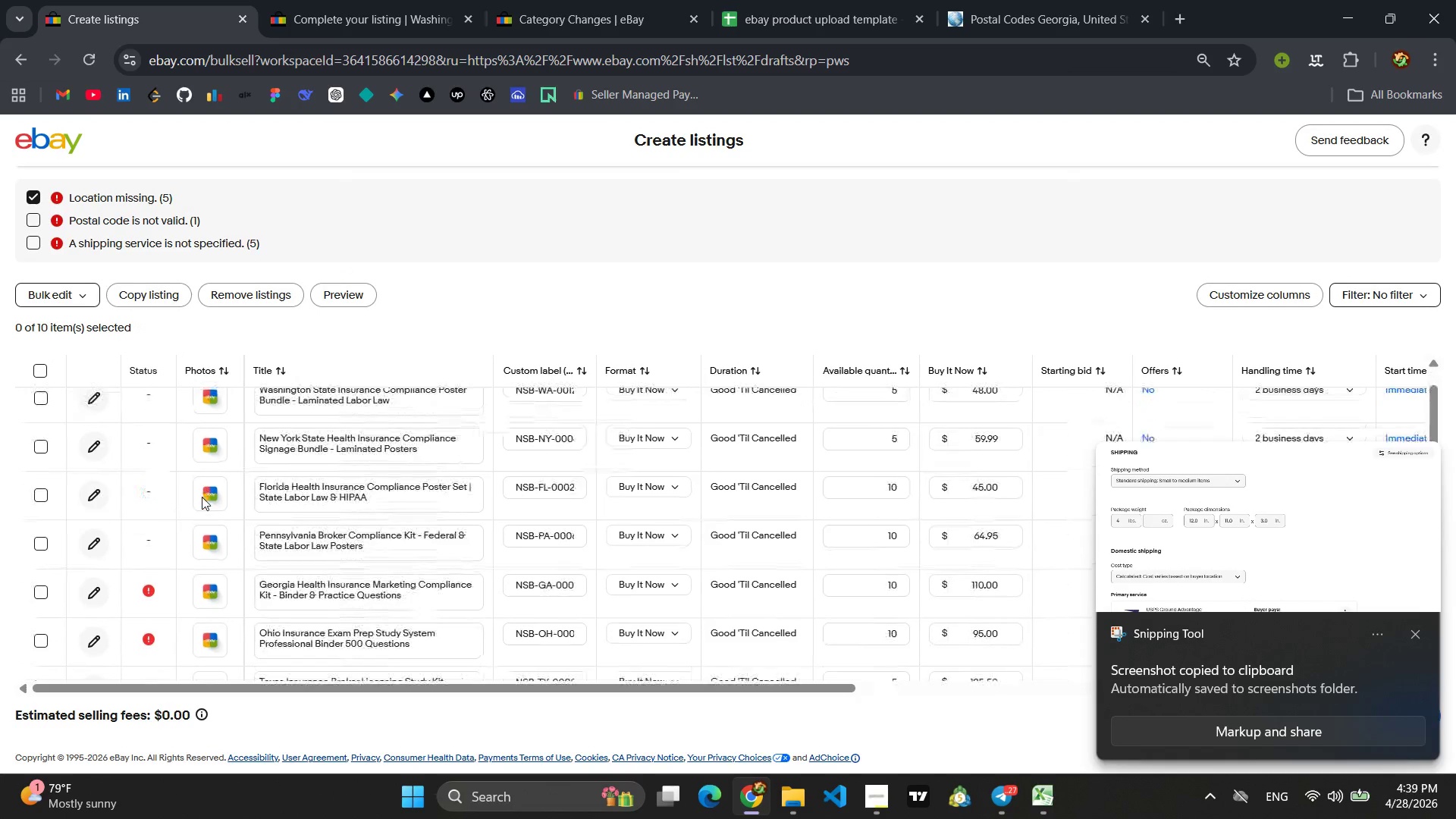 
scroll: coordinate [202, 497], scroll_direction: down, amount: 4.0
 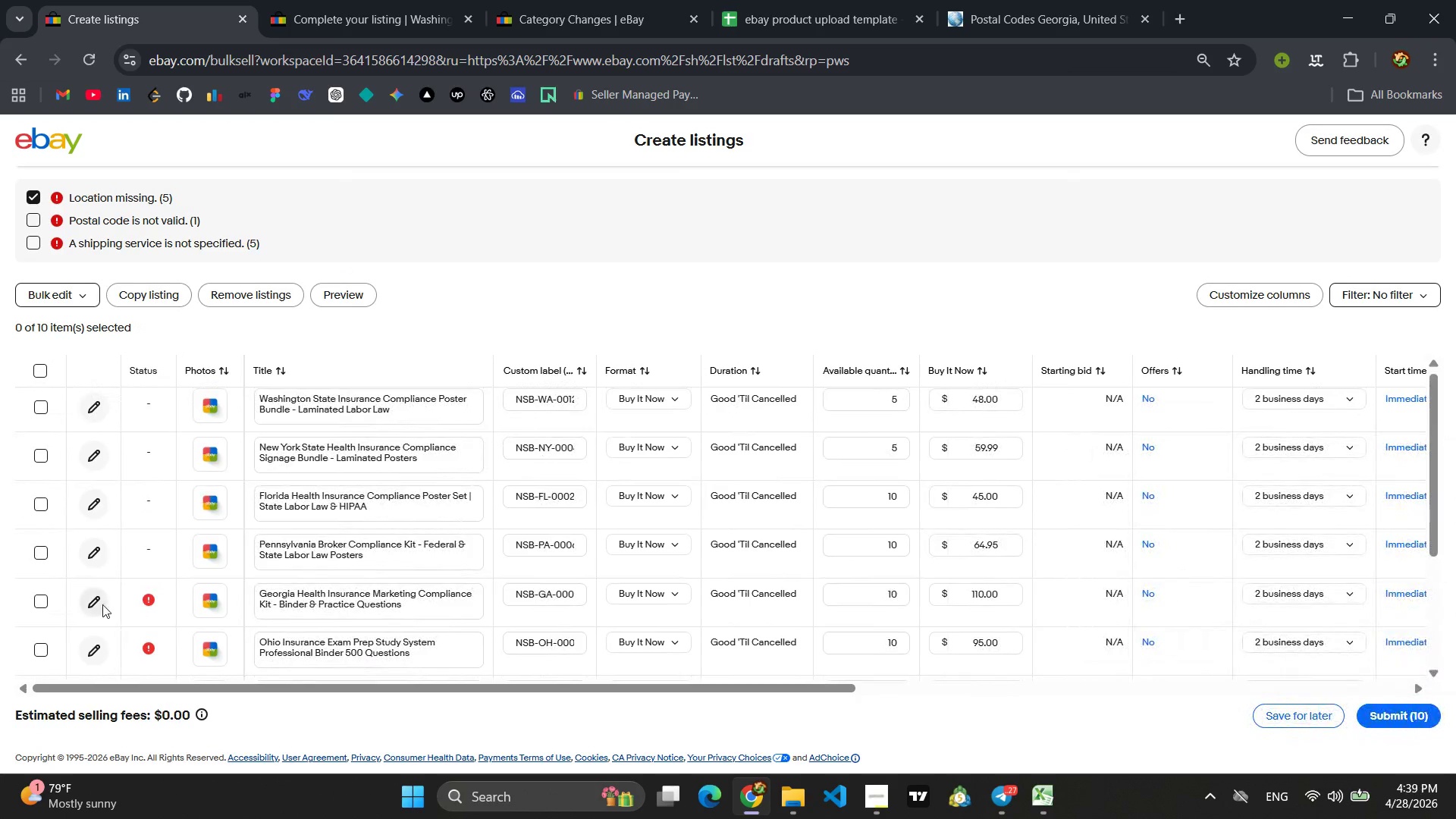 
left_click([102, 604])
 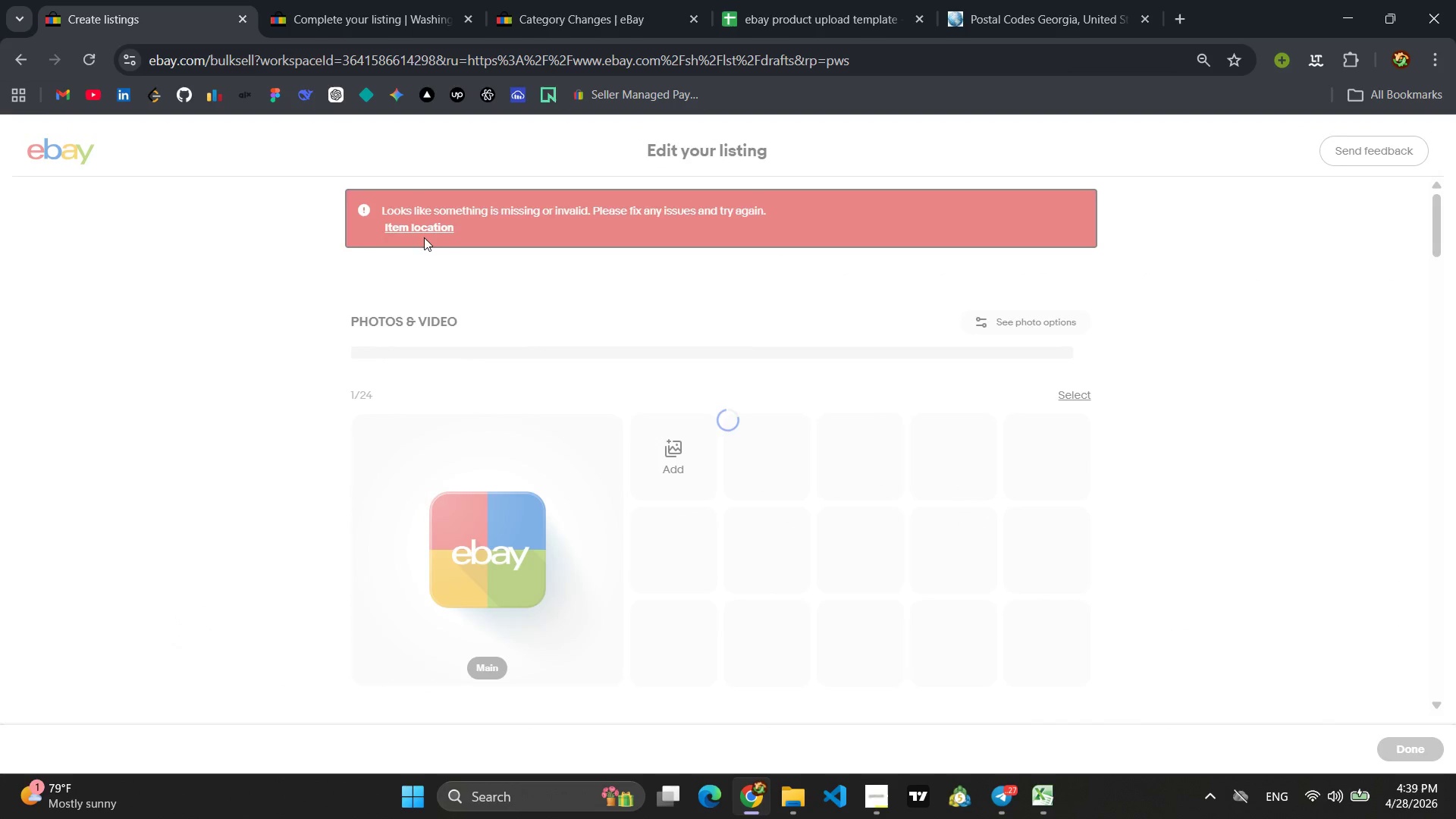 
left_click([419, 230])
 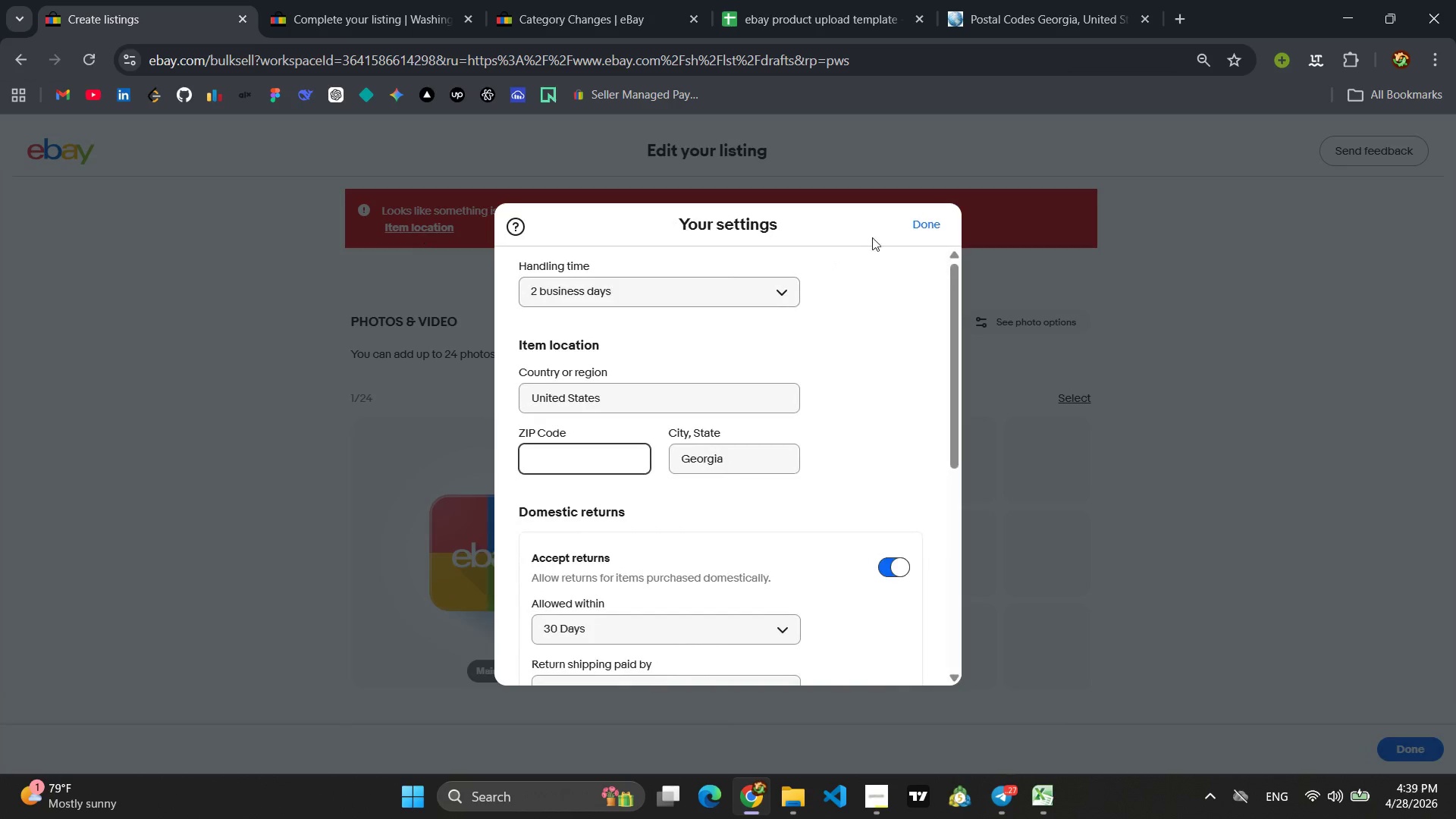 
left_click([920, 220])
 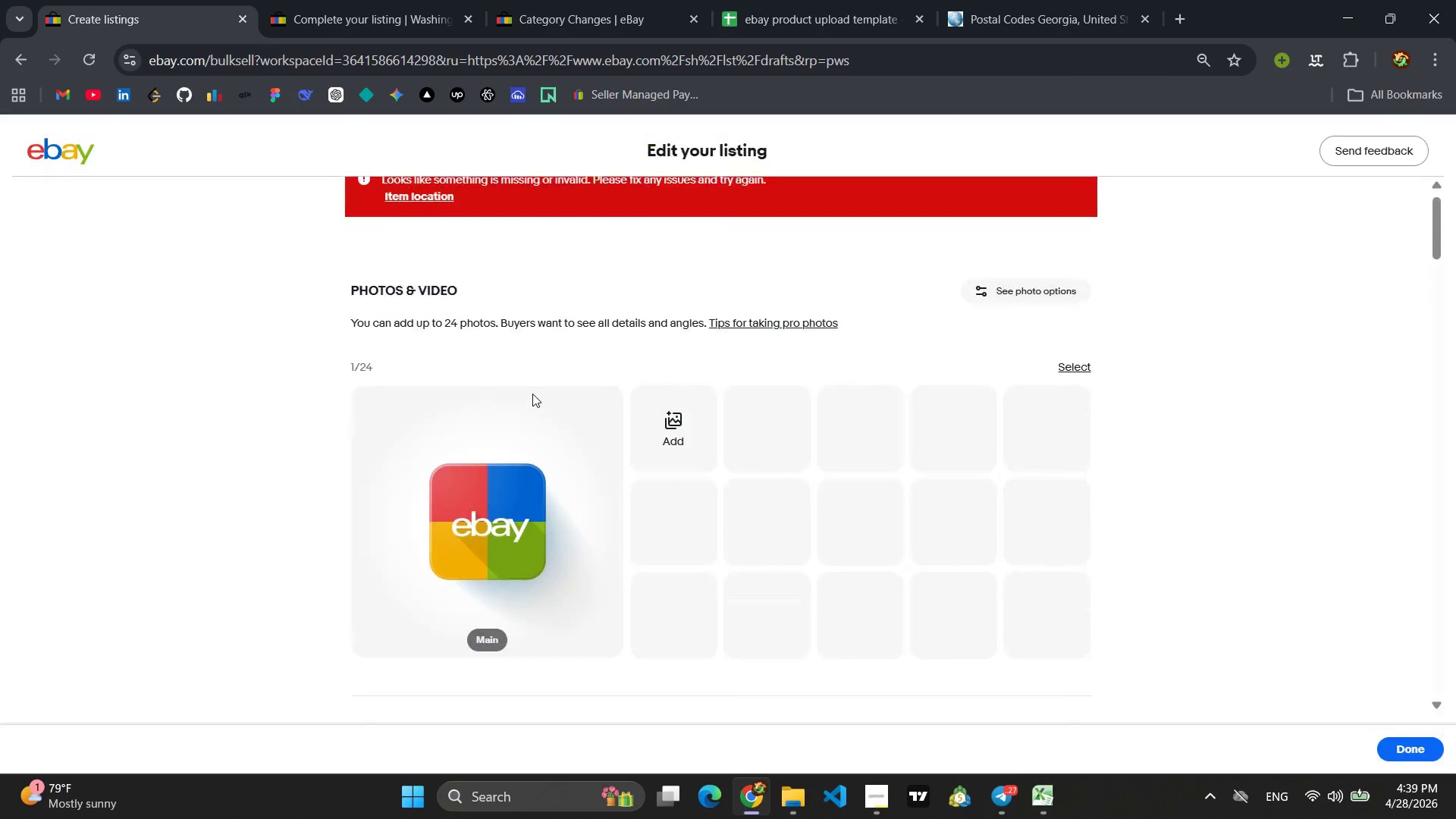 
scroll: coordinate [532, 394], scroll_direction: down, amount: 5.0
 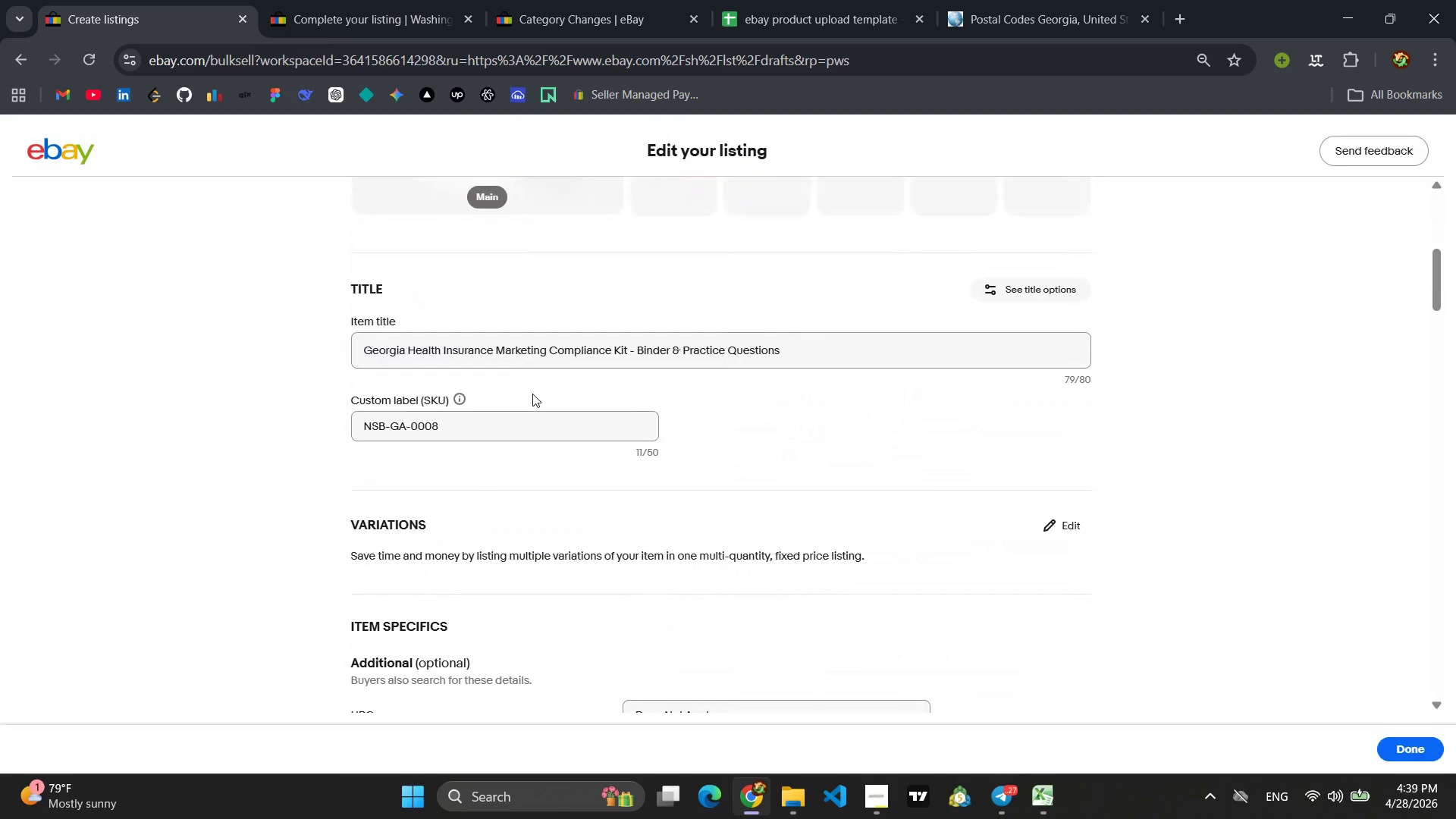 
scroll: coordinate [532, 394], scroll_direction: up, amount: 9.0
 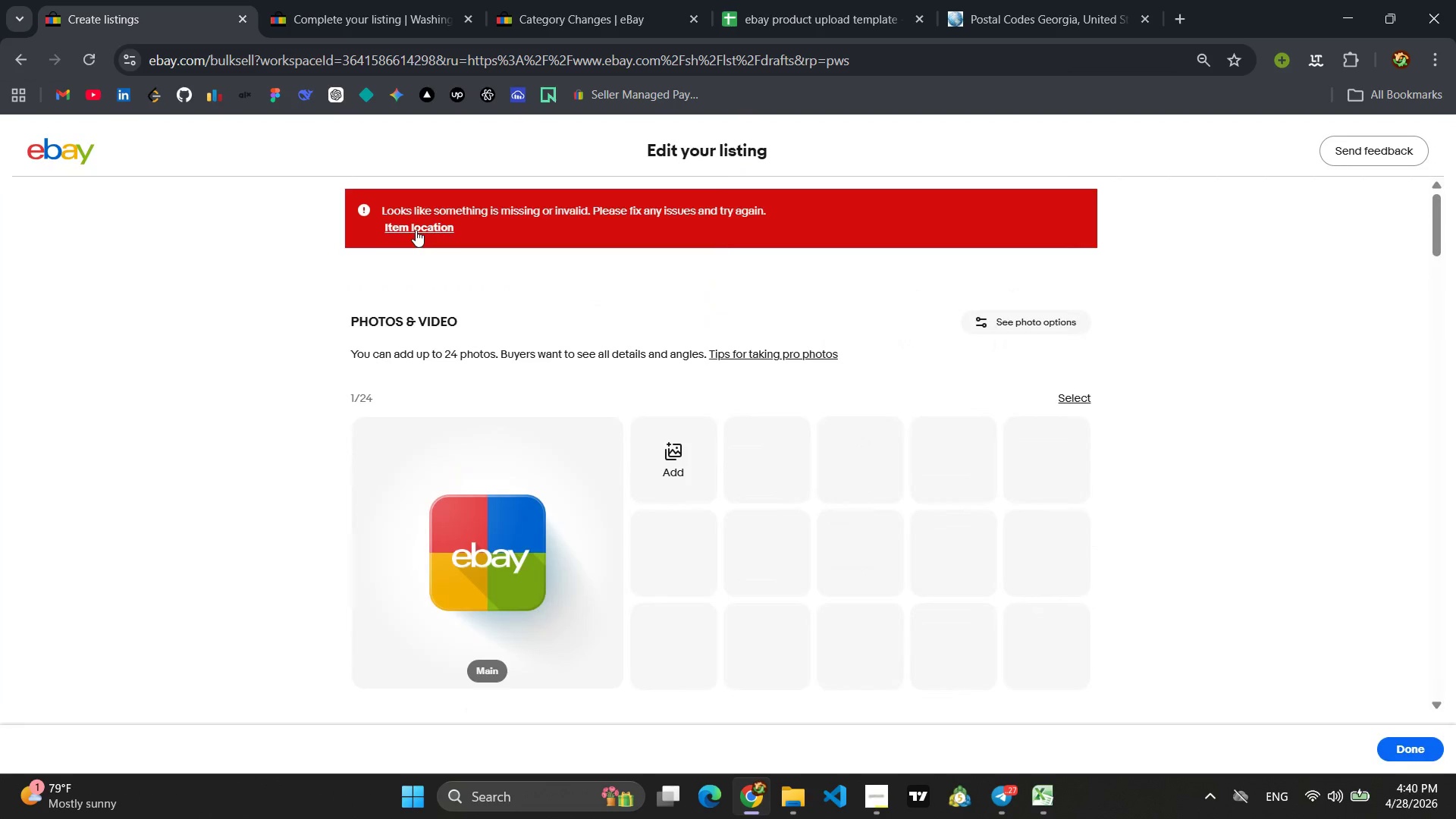 
left_click([416, 228])
 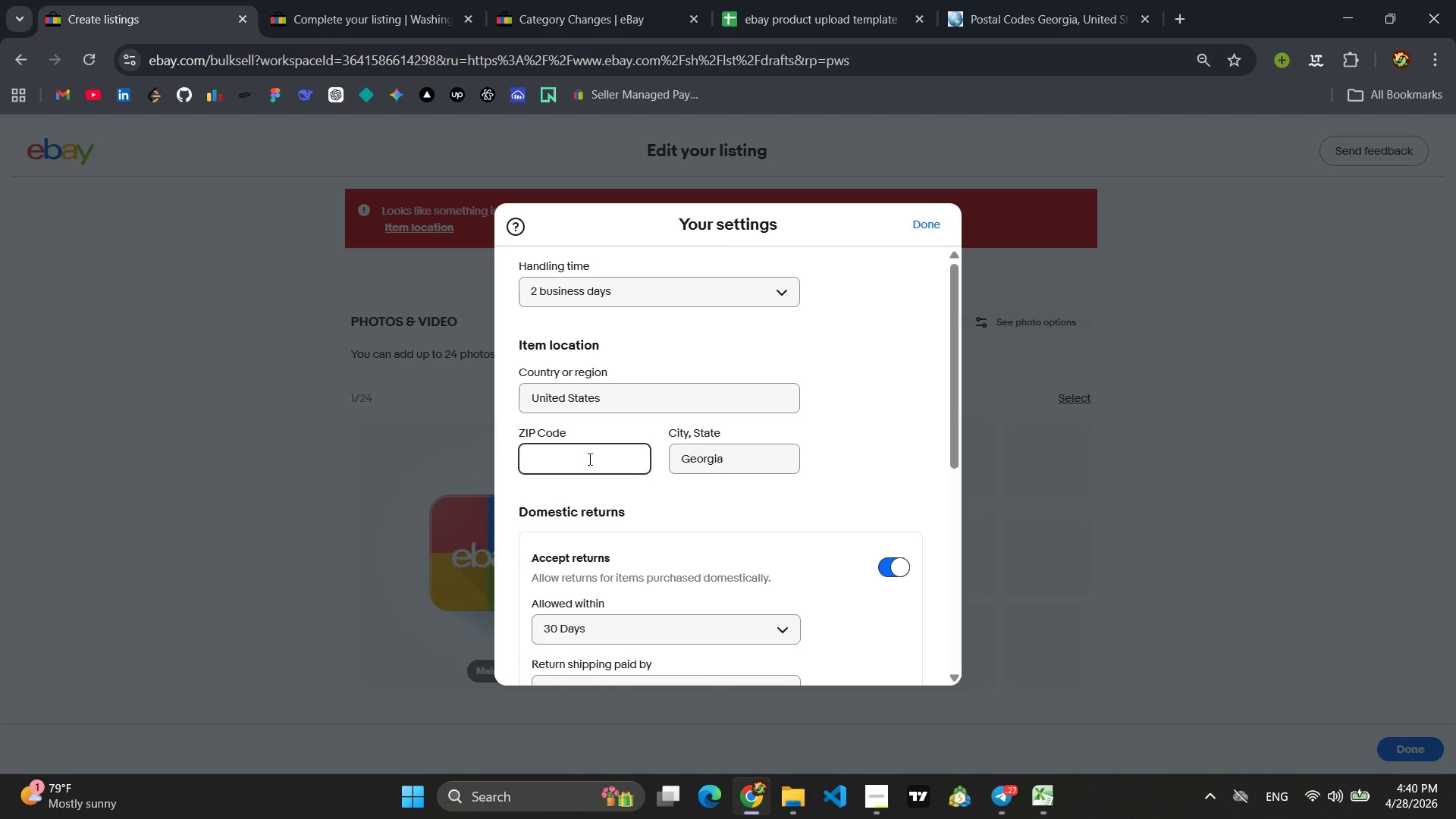 
type(30004)
 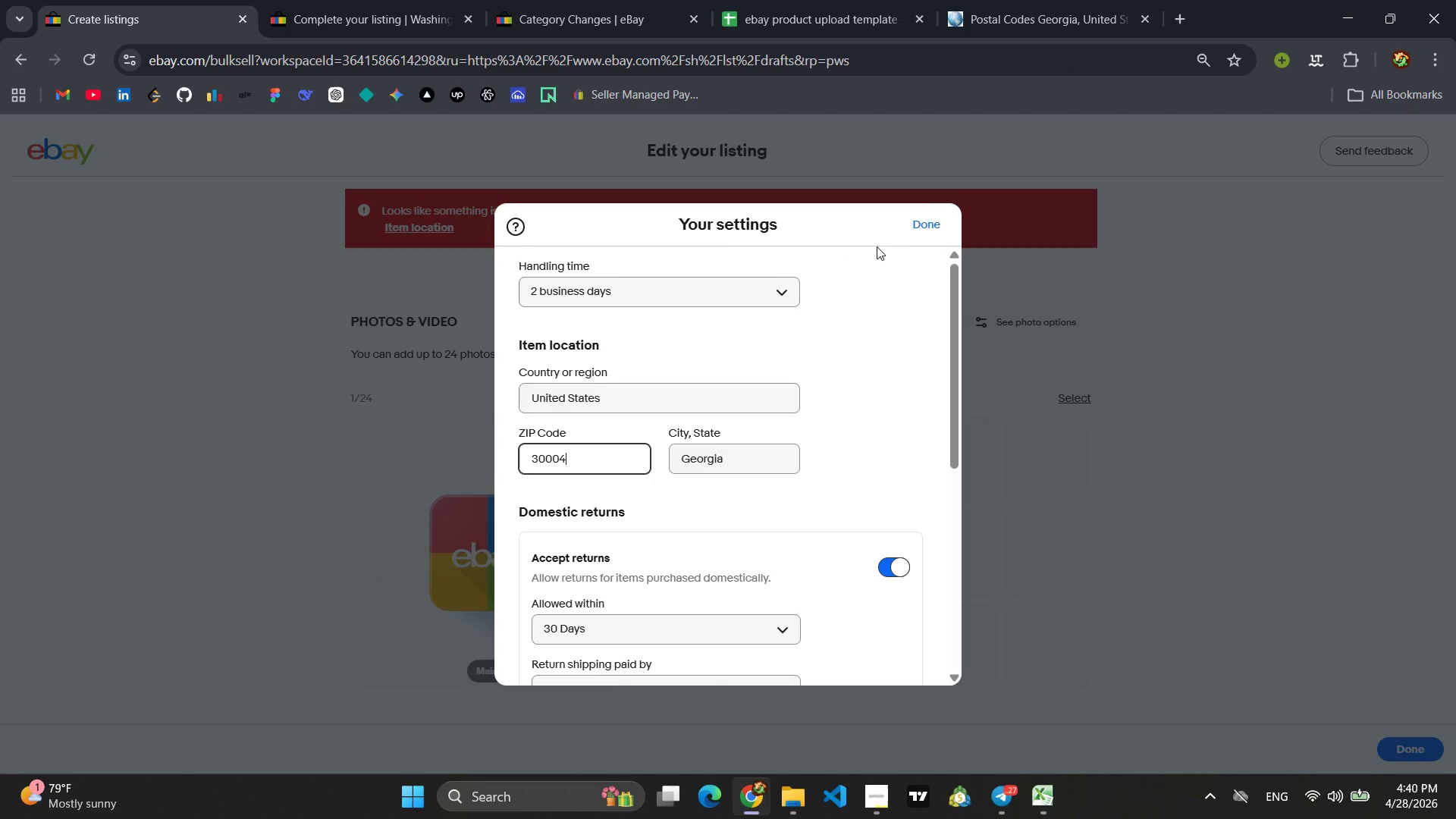 
left_click([939, 228])
 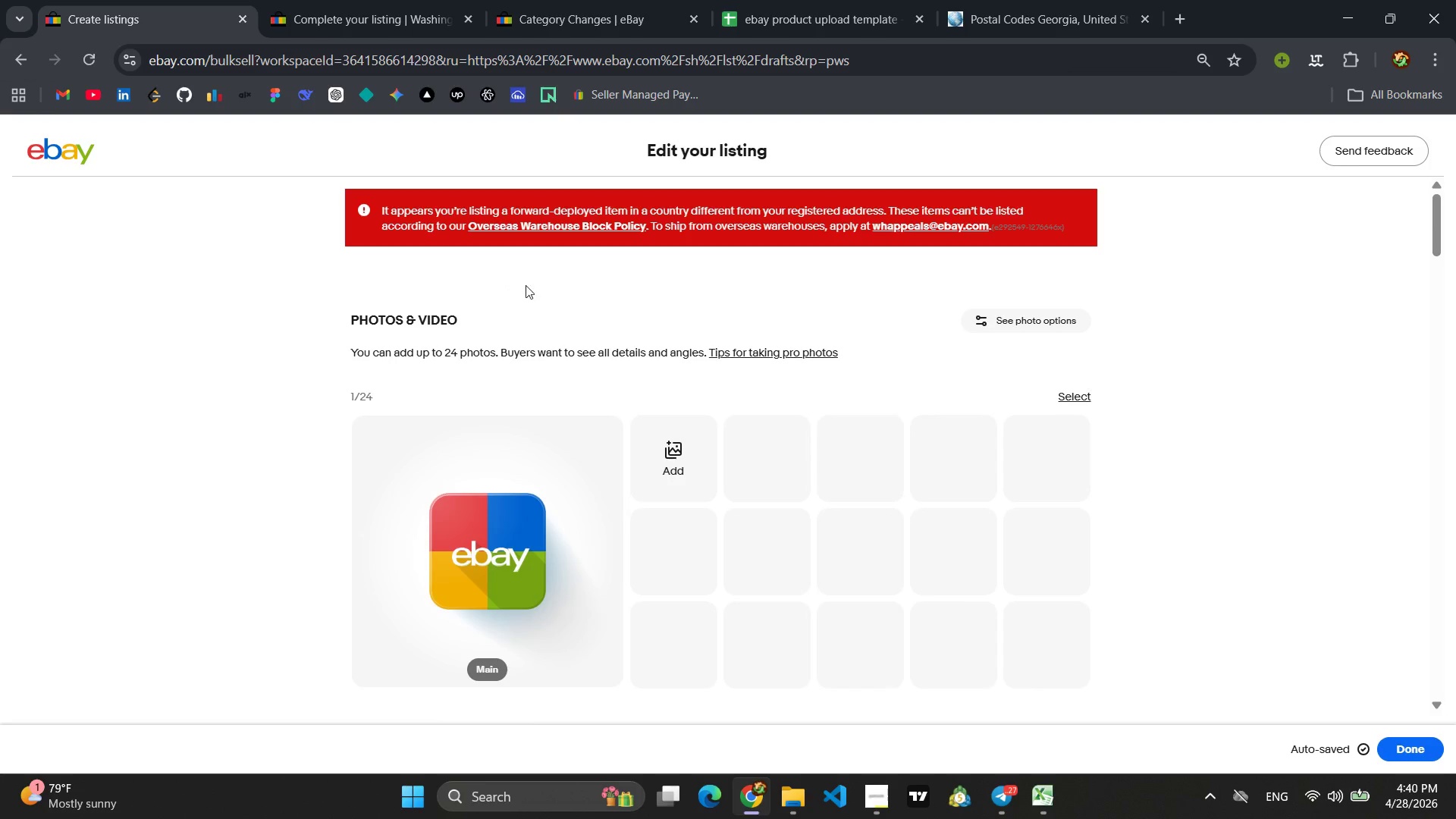 
wait(10.22)
 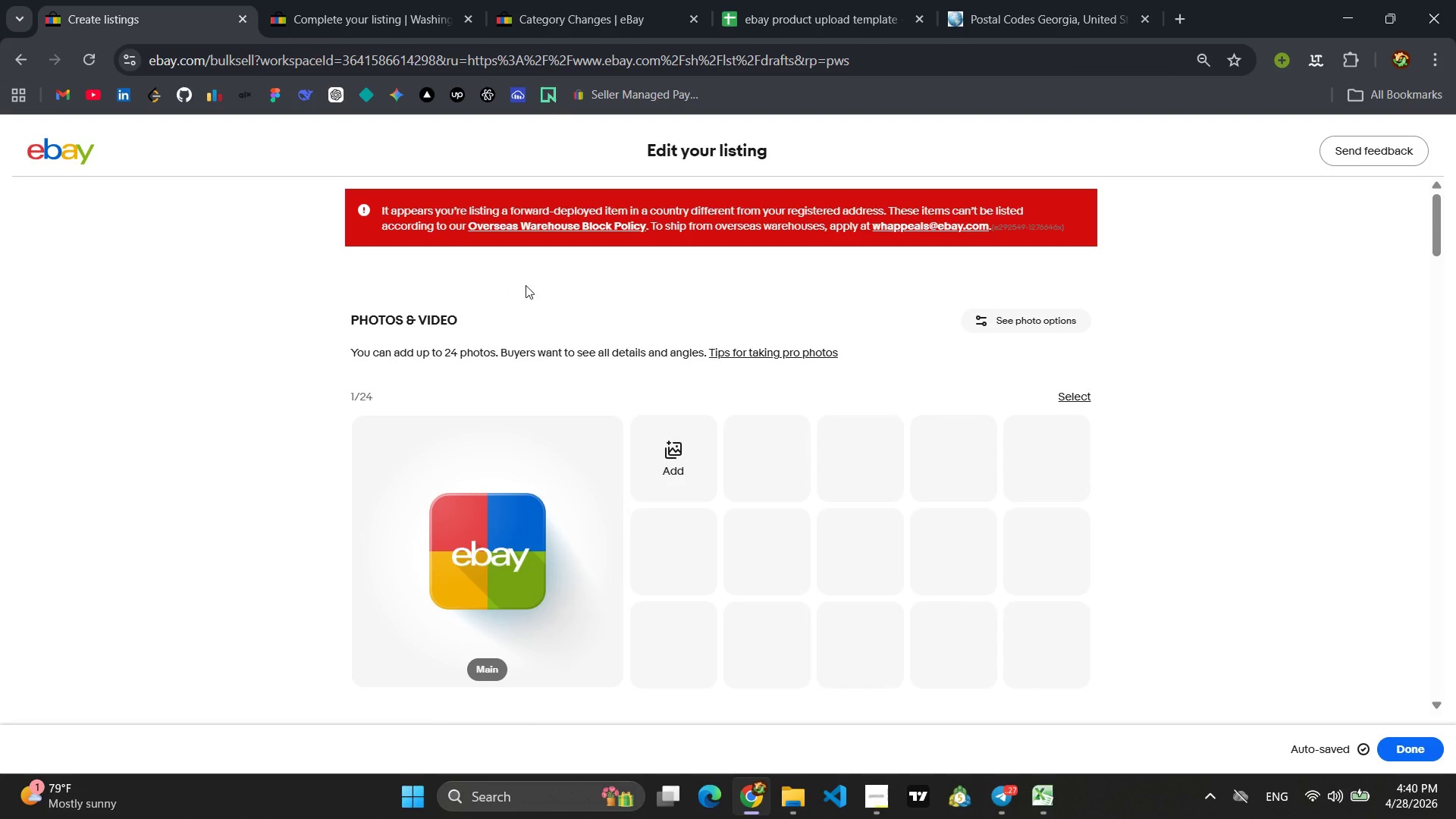 
left_click([546, 223])
 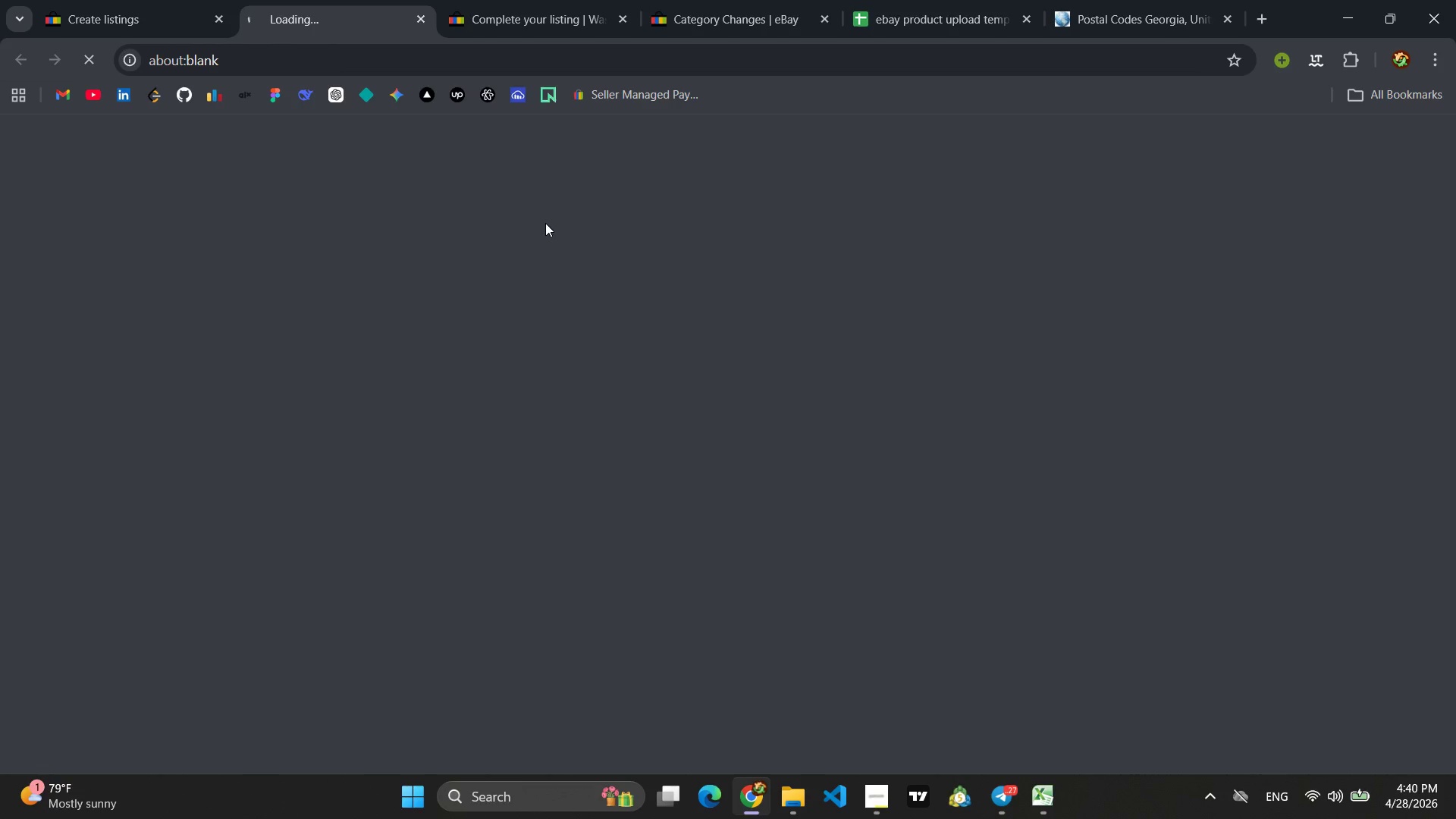 
mouse_move([115, 19])
 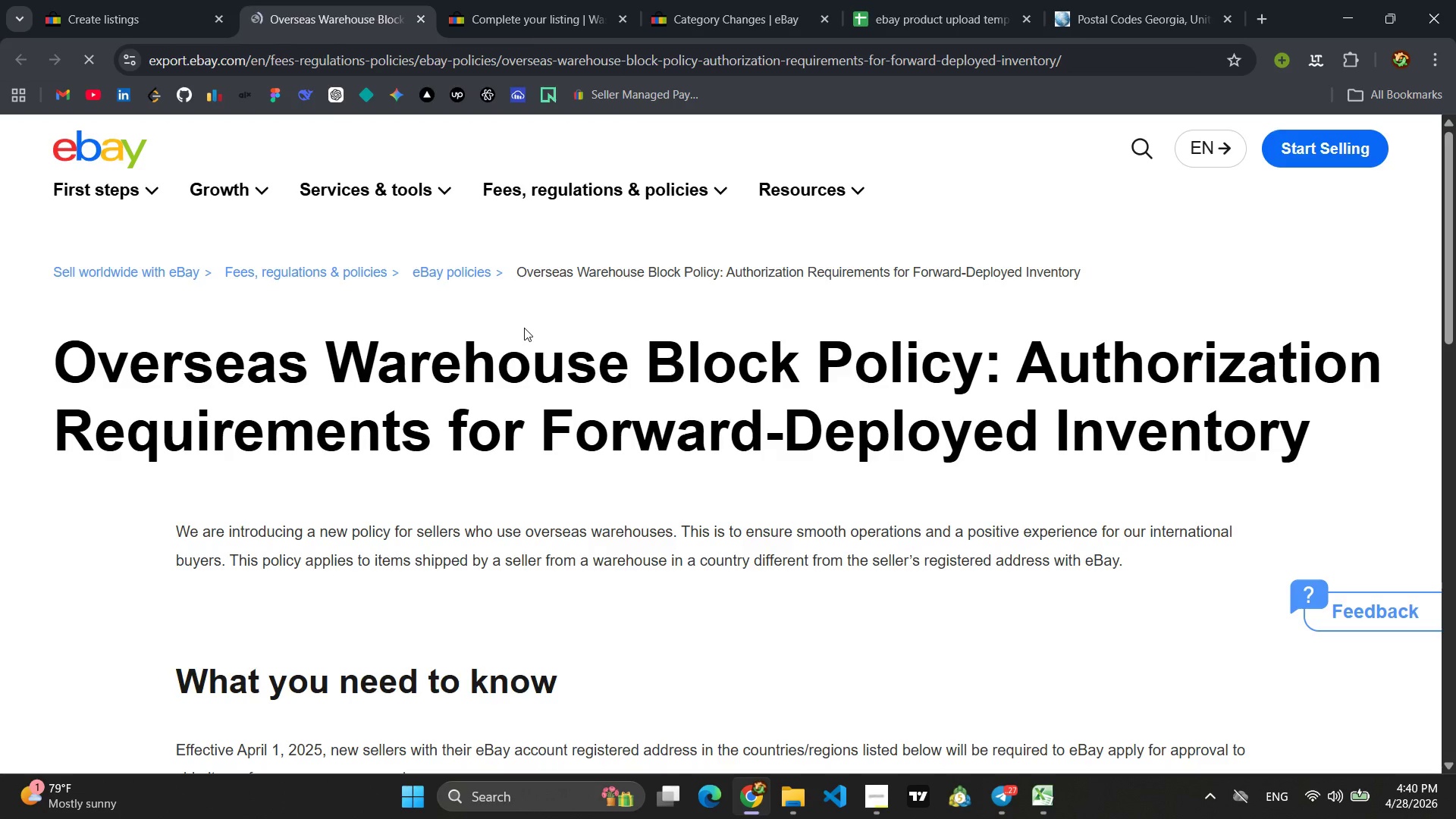 
wait(5.64)
 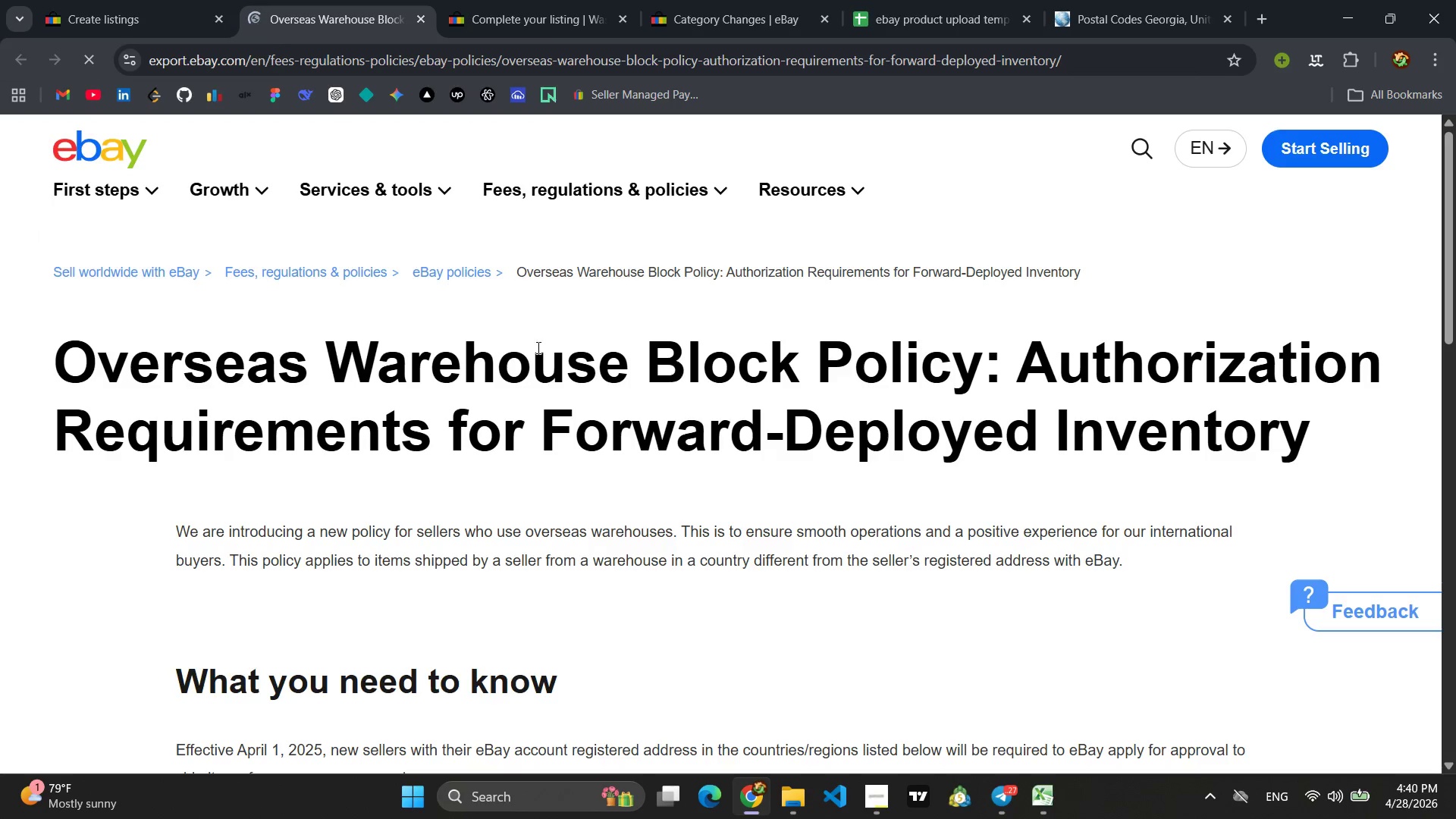 
left_click([146, 11])
 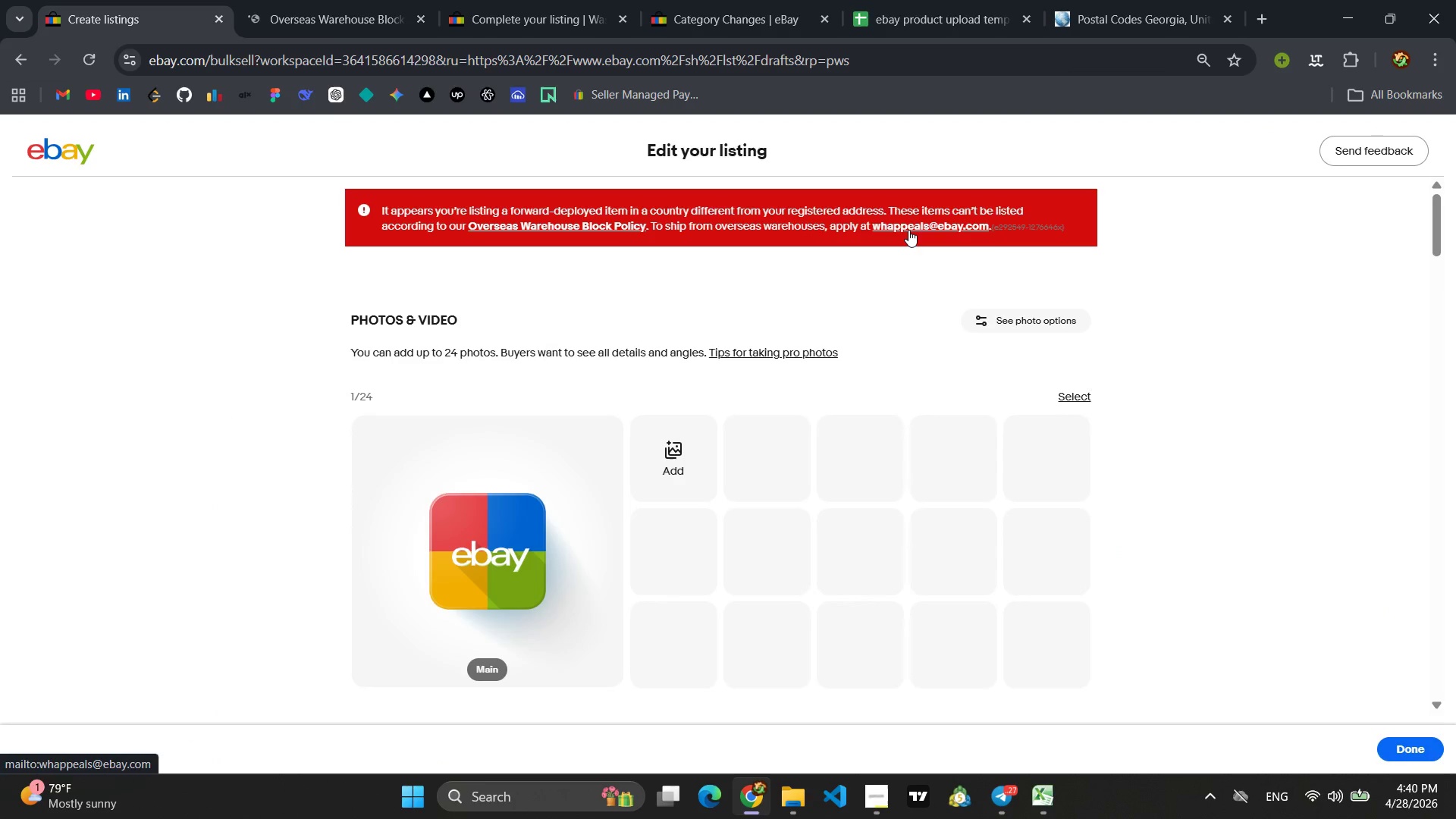 
left_click([908, 230])
 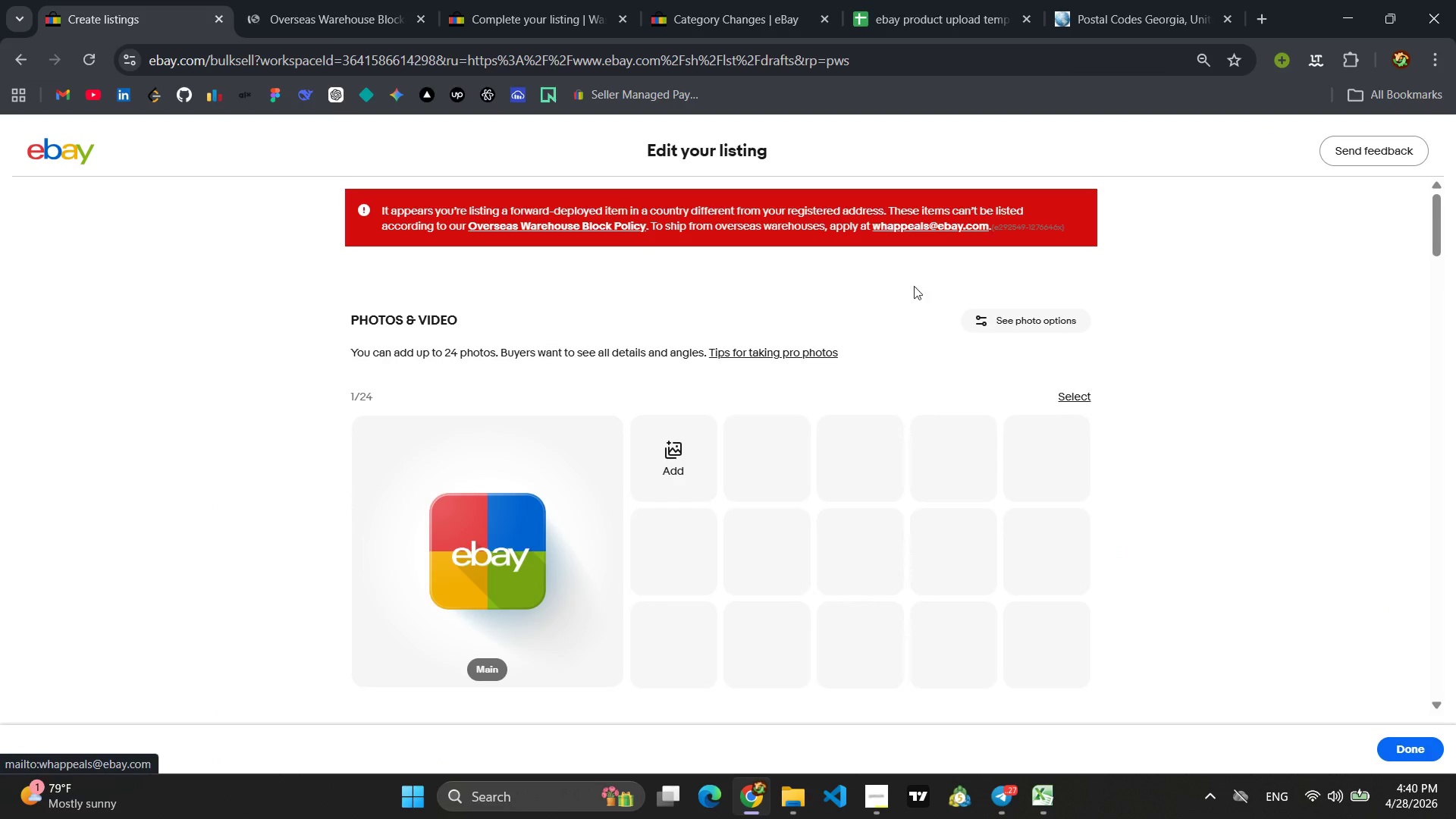 
scroll: coordinate [779, 384], scroll_direction: down, amount: 32.0
 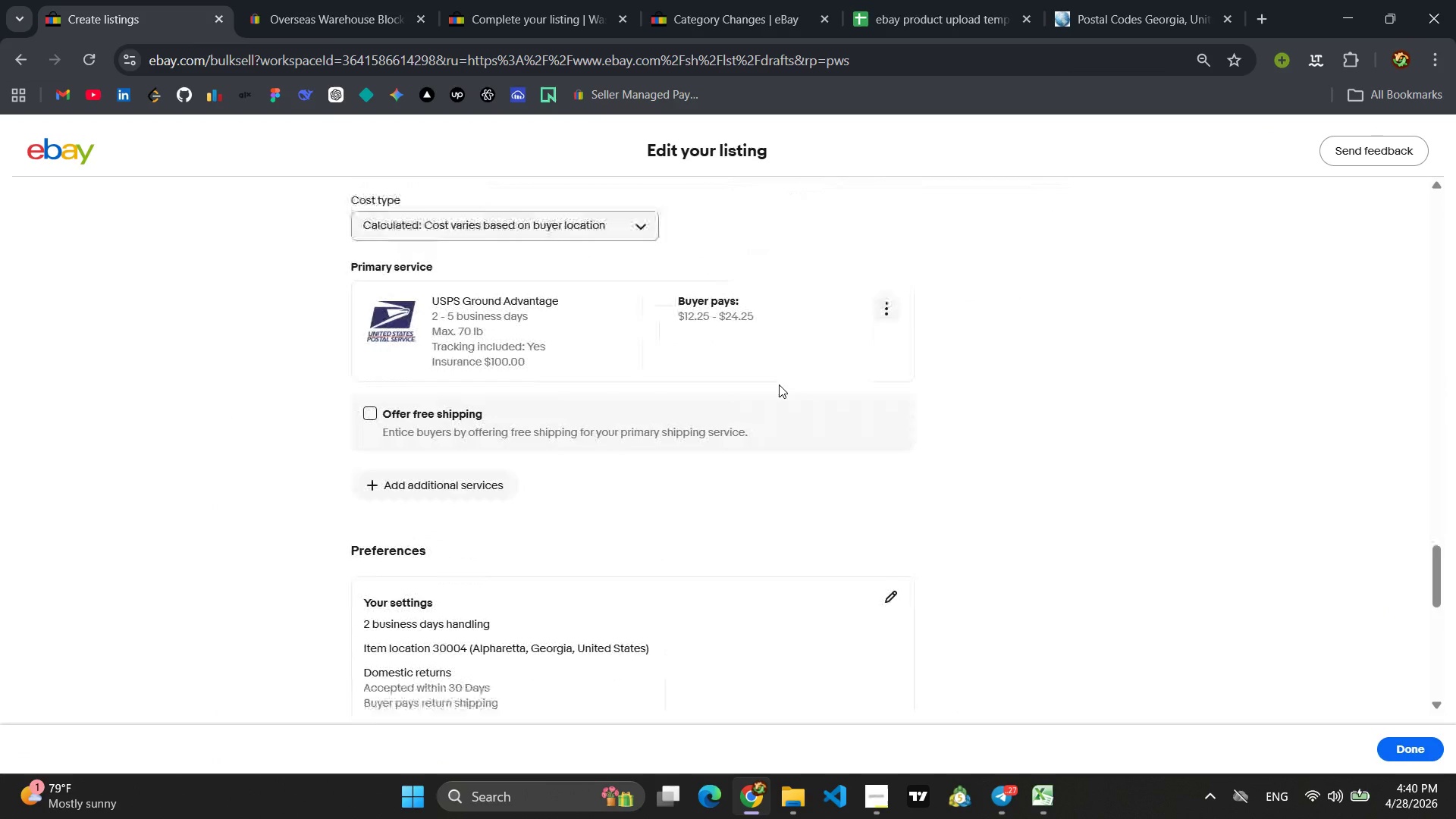 
scroll: coordinate [779, 384], scroll_direction: up, amount: 36.0
 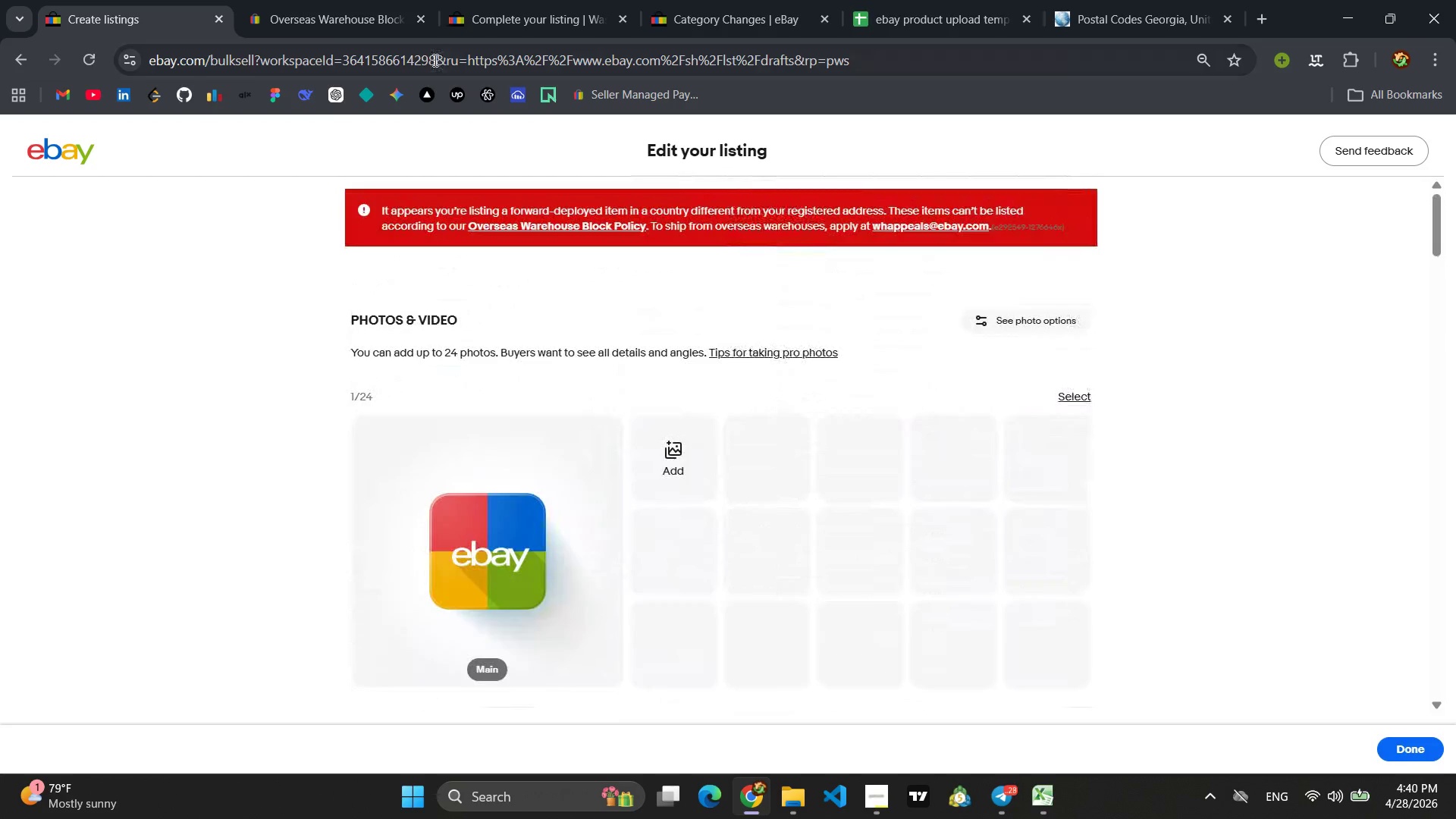 
left_click([375, 21])
 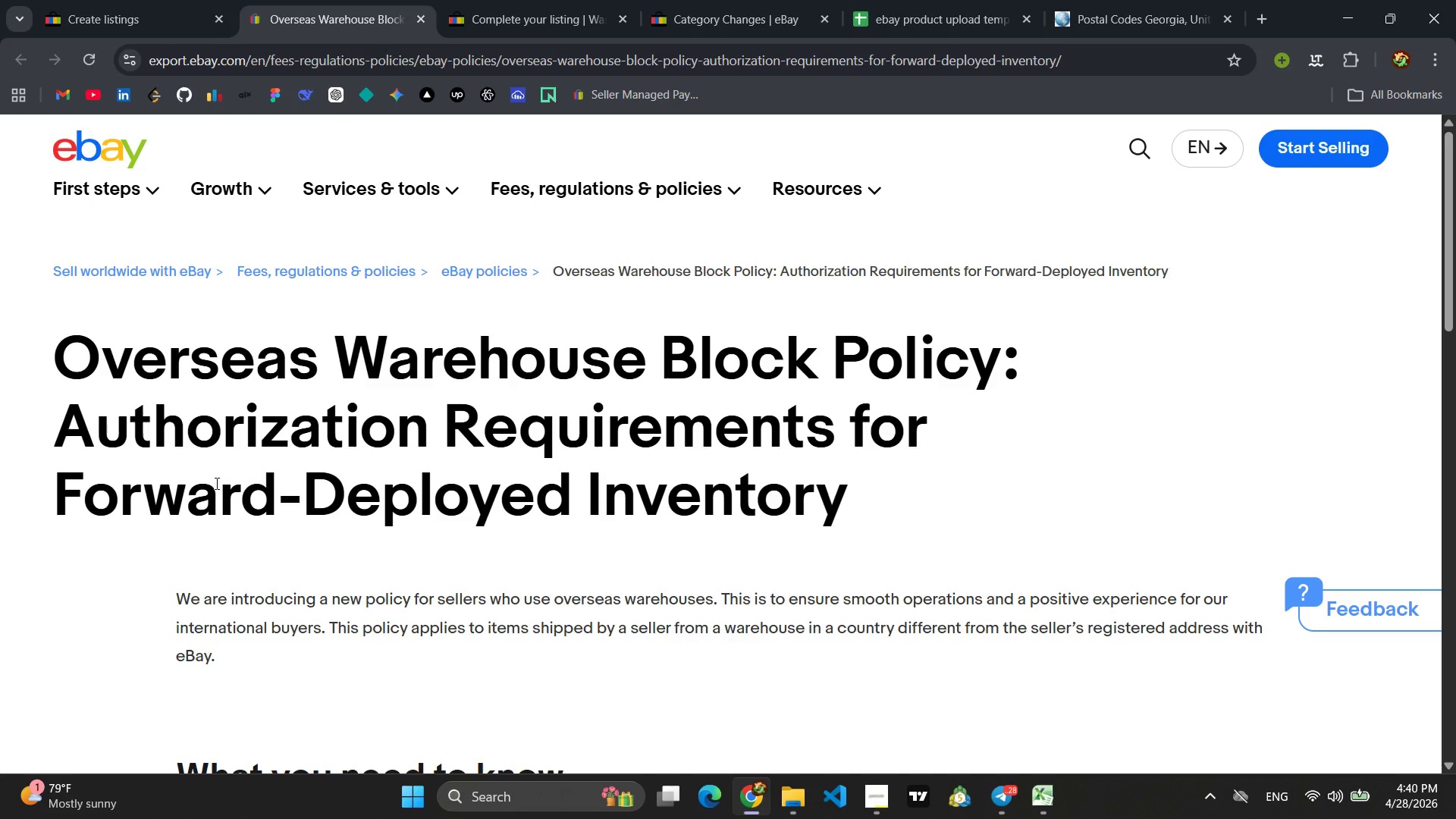 
wait(5.19)
 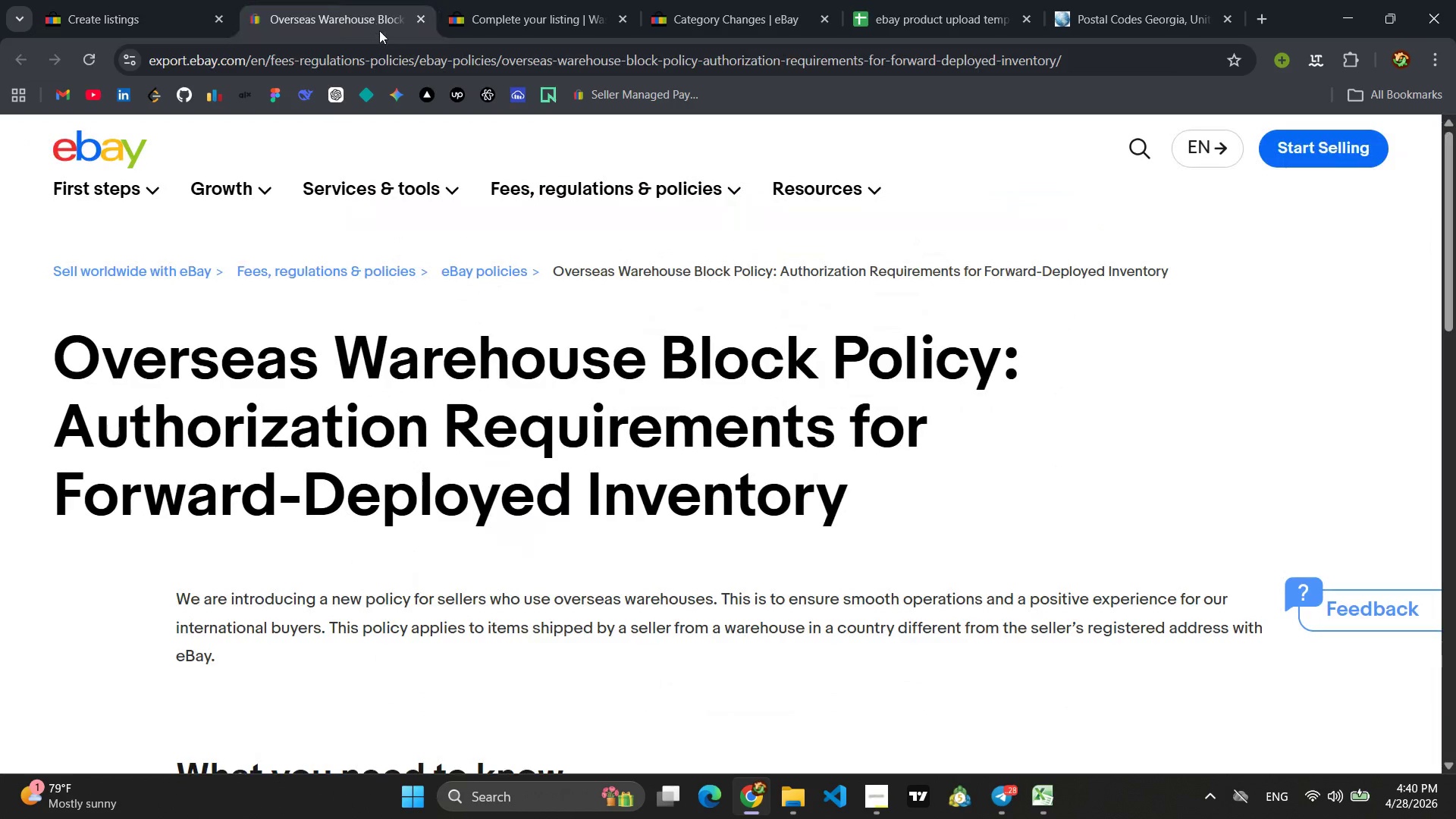 
scroll: coordinate [683, 519], scroll_direction: down, amount: 6.0
 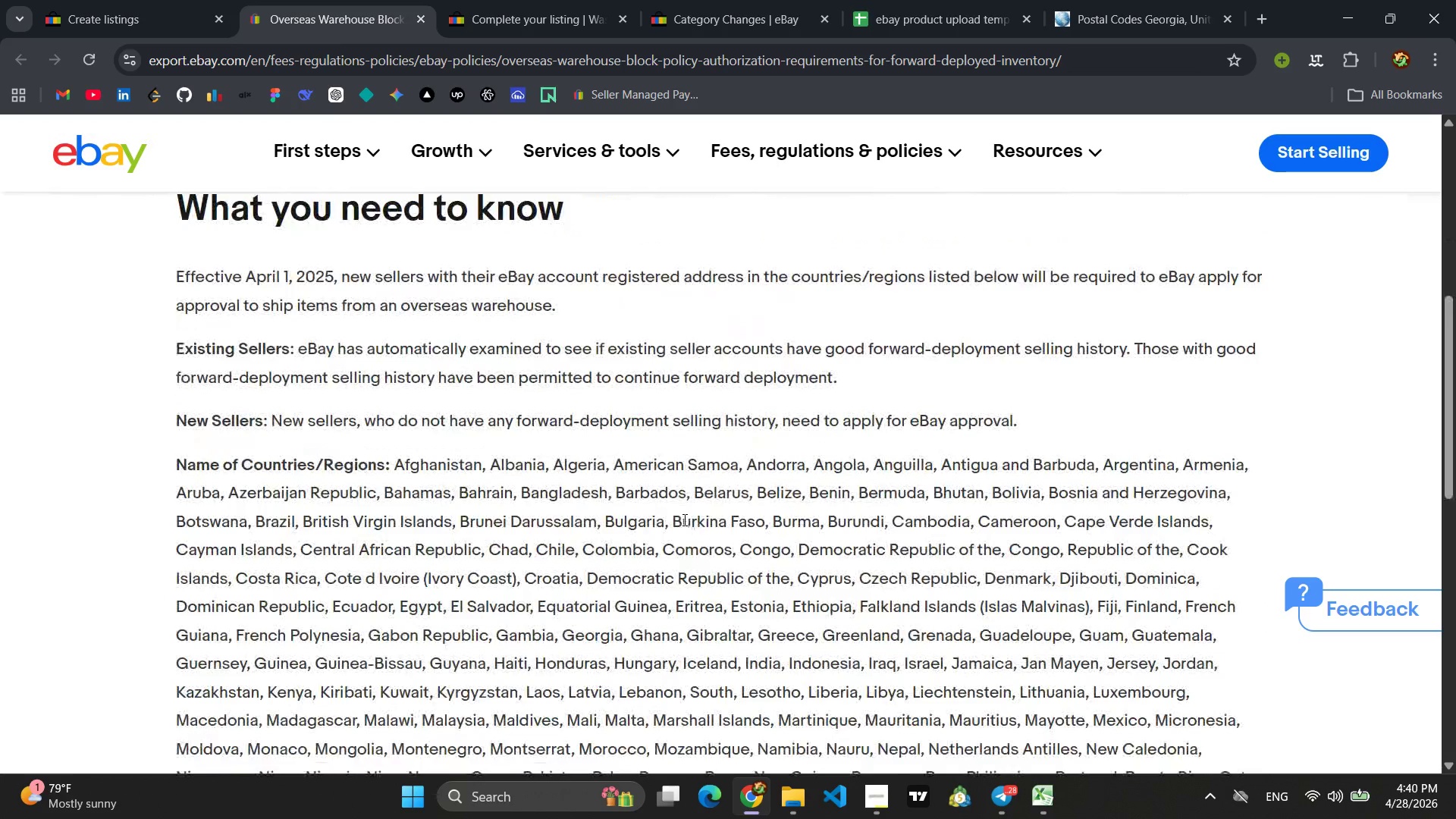 
wait(10.76)
 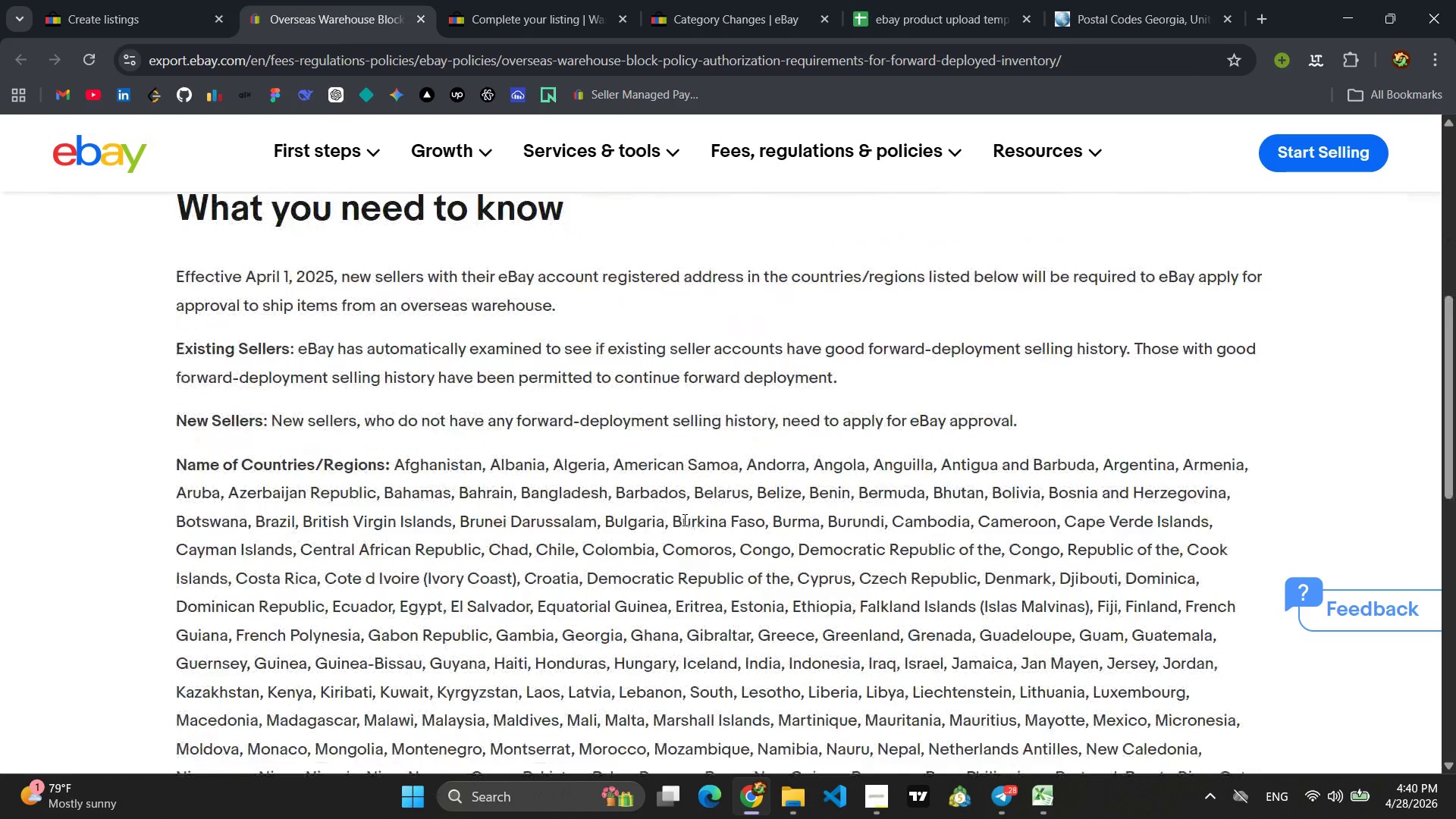 
left_click([83, 0])
 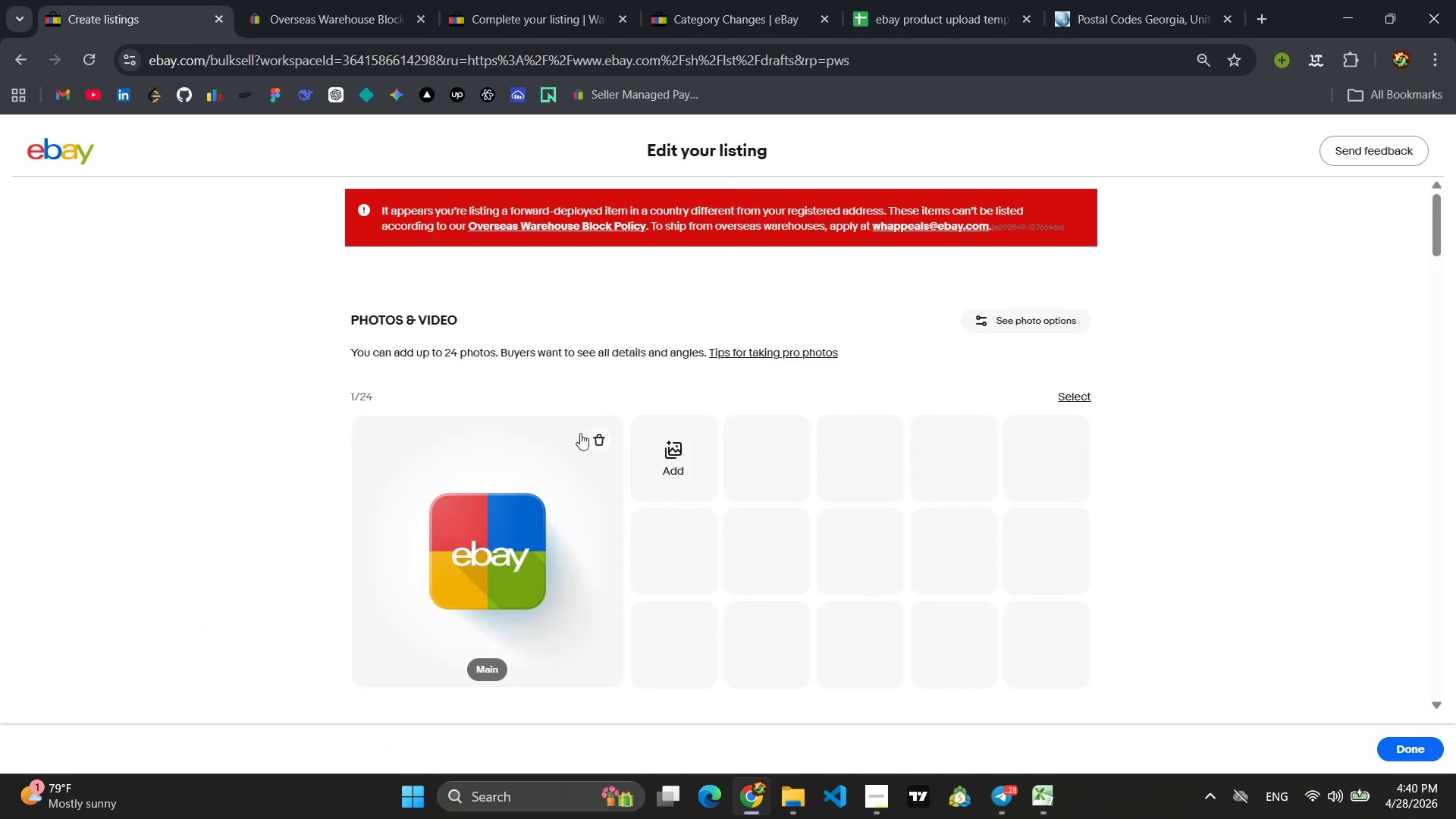 
scroll: coordinate [612, 428], scroll_direction: down, amount: 10.0
 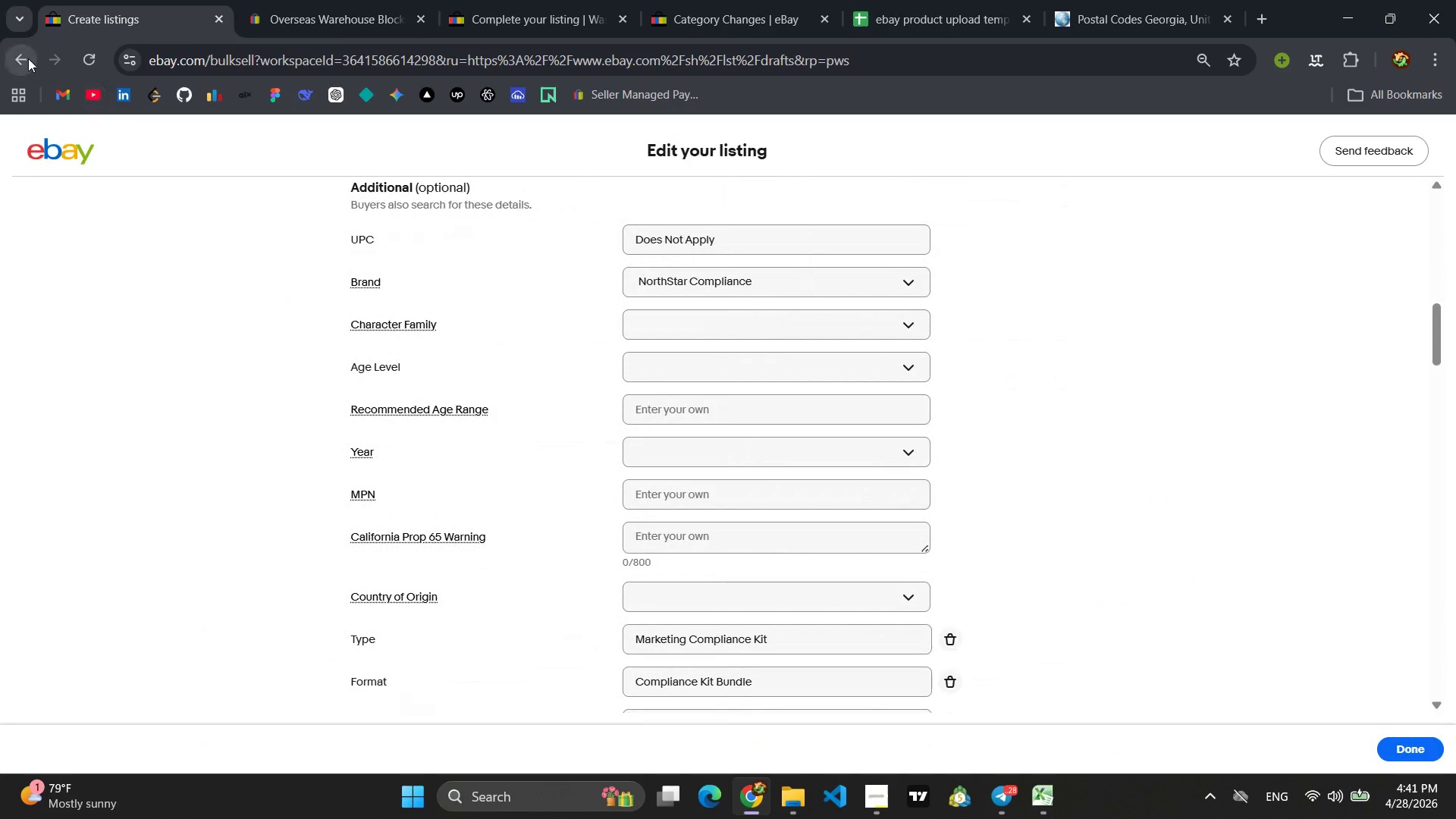 
left_click([28, 58])
 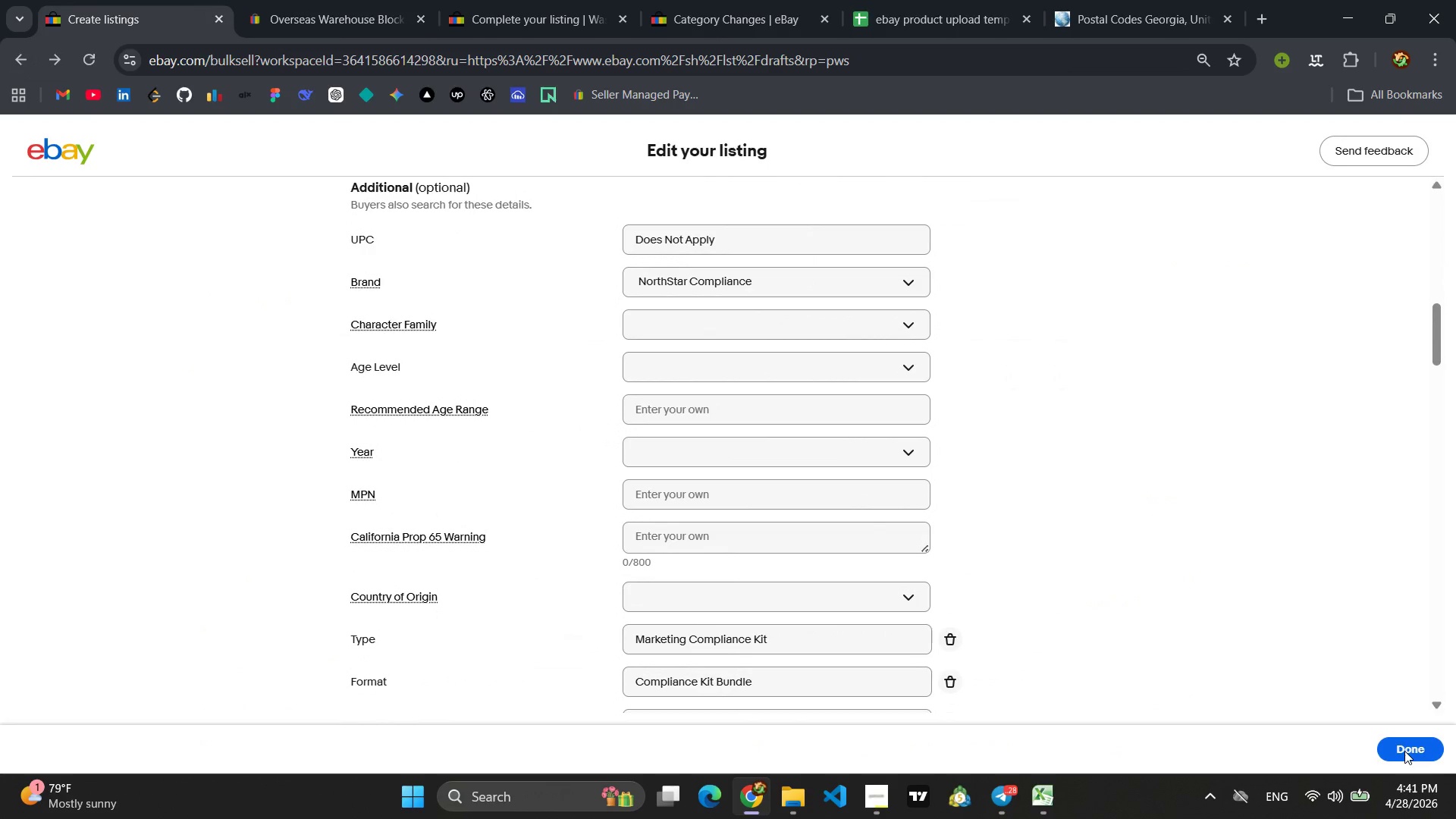 
scroll: coordinate [908, 539], scroll_direction: down, amount: 24.0
 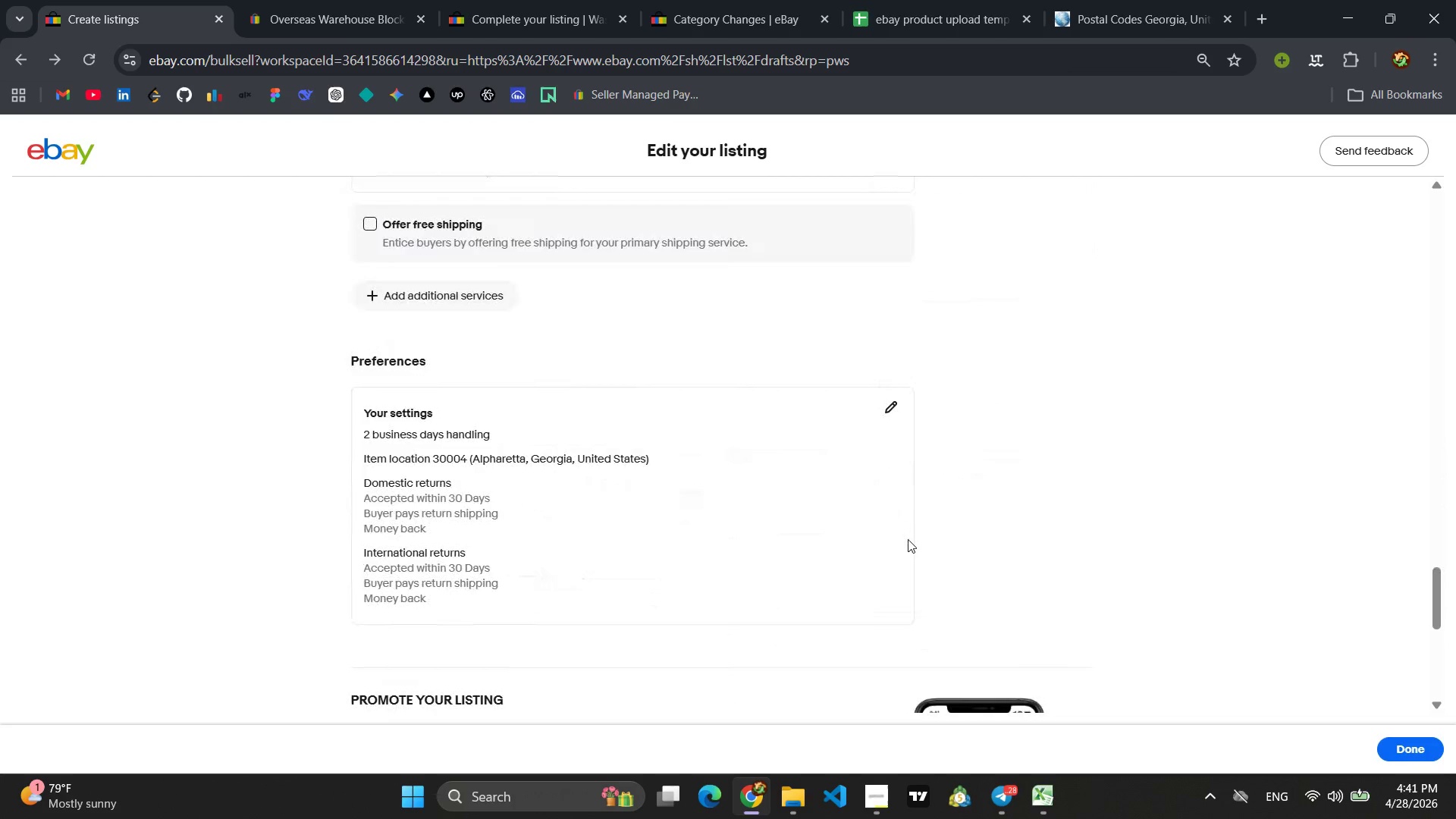 
scroll: coordinate [908, 539], scroll_direction: none, amount: 0.0
 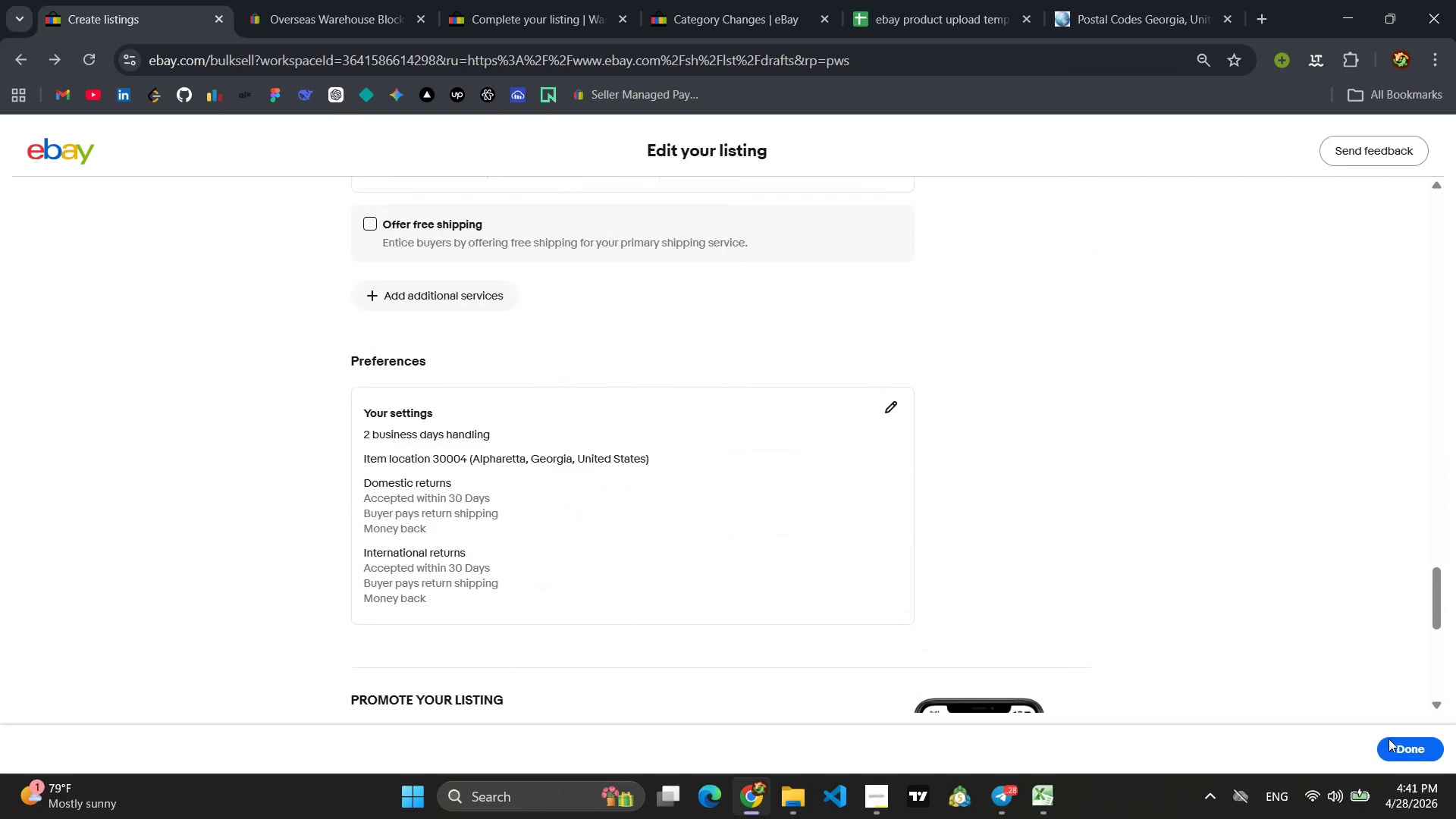 
left_click([1416, 755])
 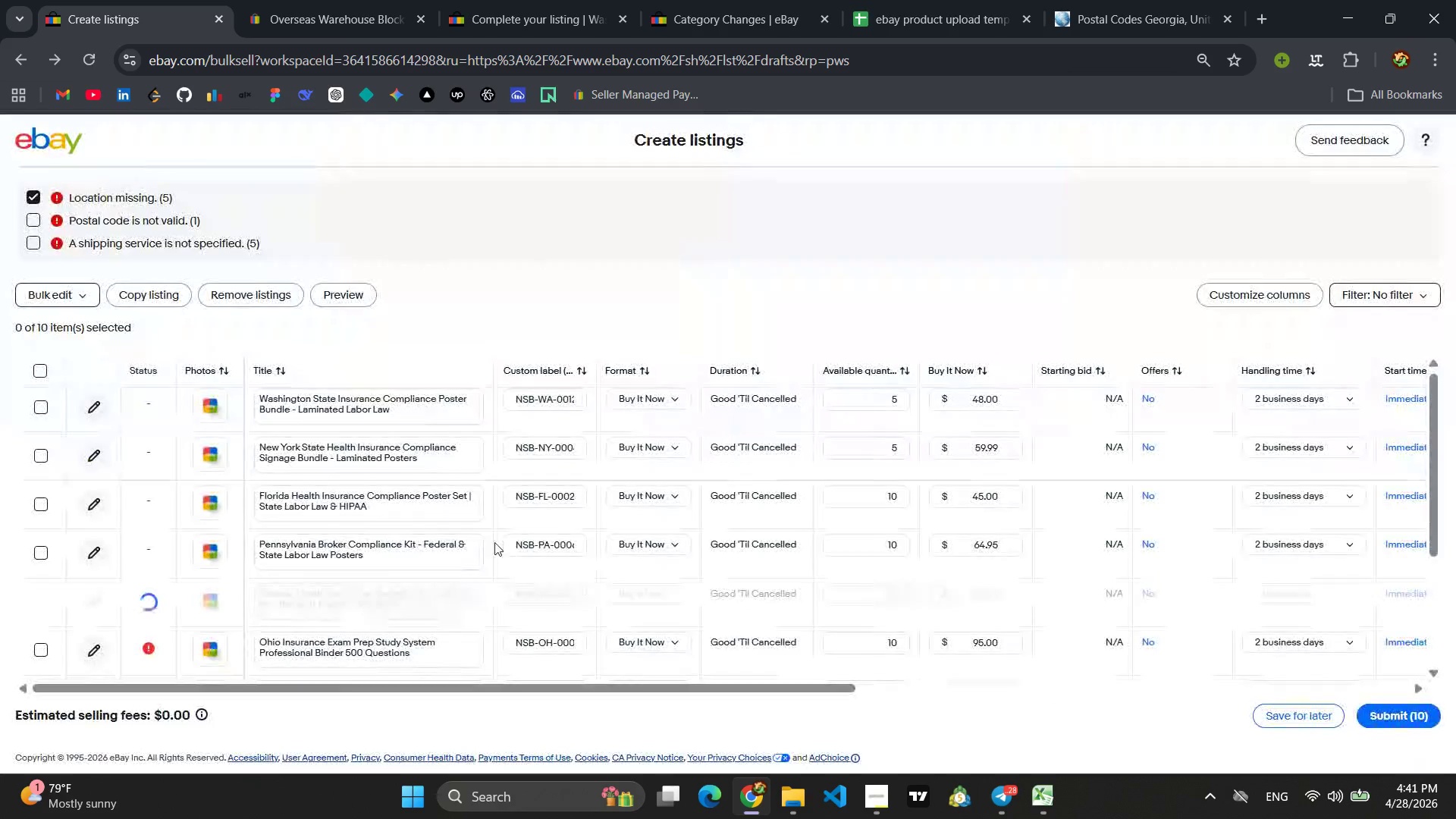 
scroll: coordinate [495, 541], scroll_direction: down, amount: 5.0
 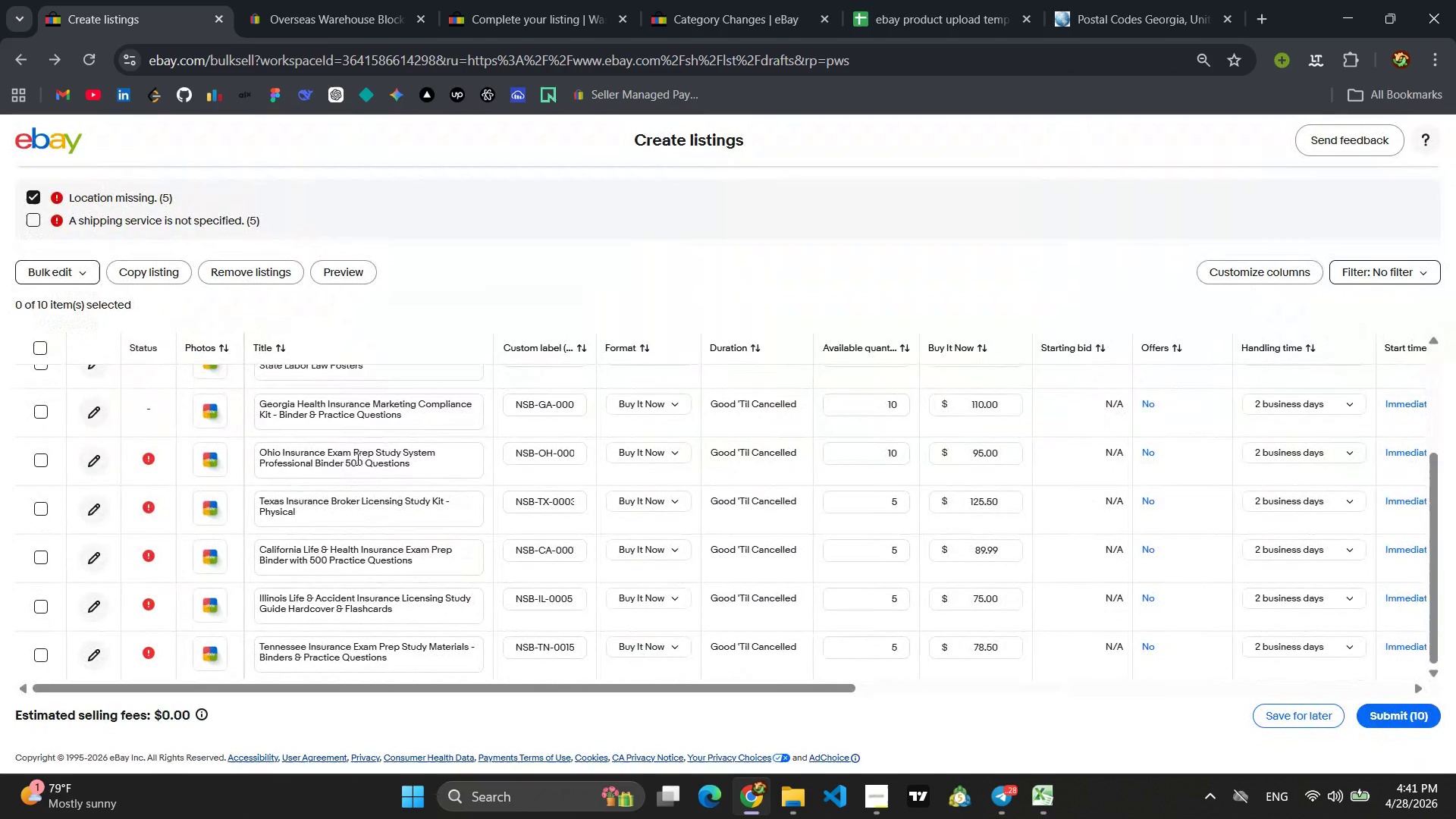 
scroll: coordinate [360, 454], scroll_direction: up, amount: 1.0
 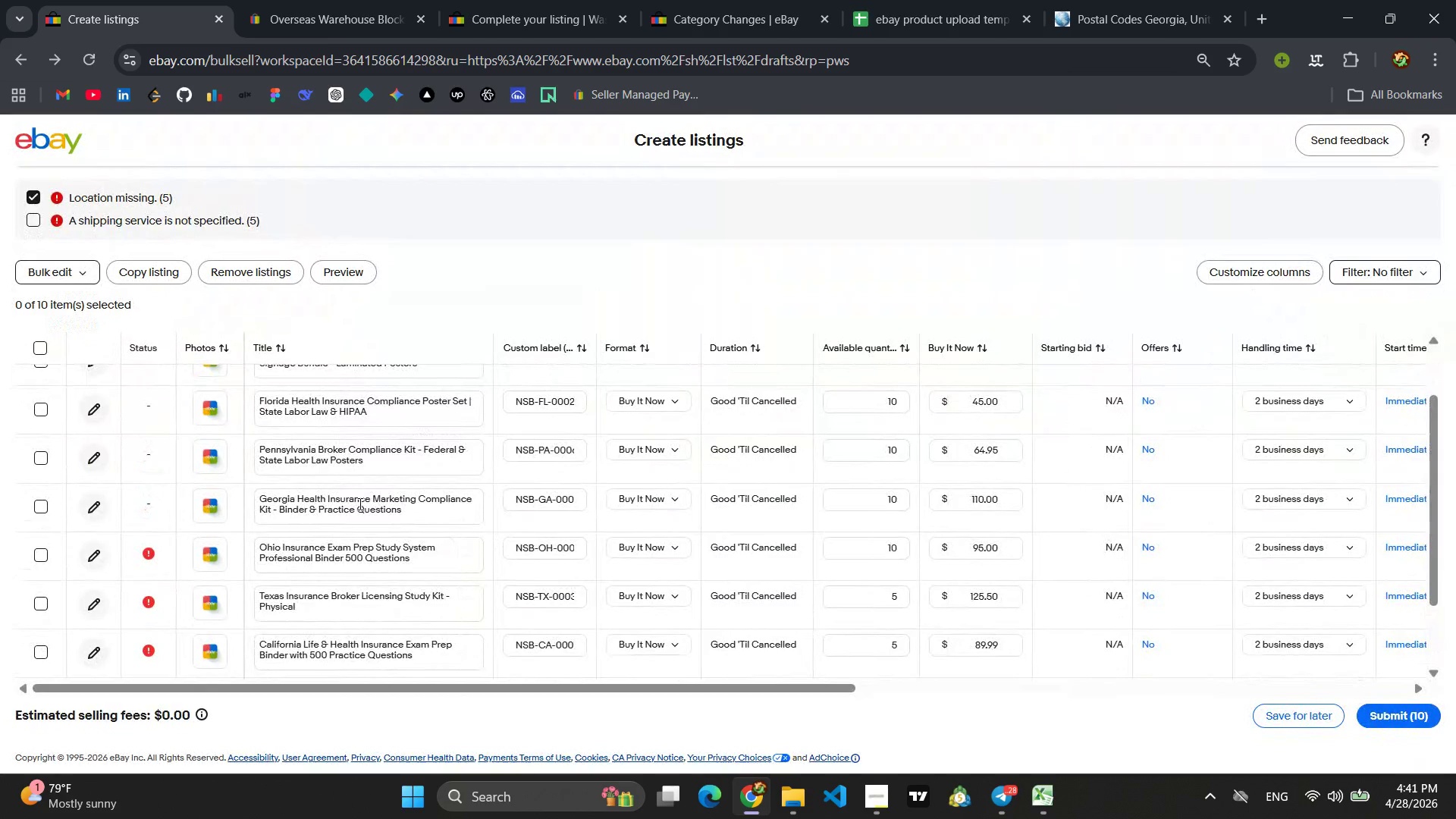 
scroll: coordinate [359, 505], scroll_direction: down, amount: 1.0
 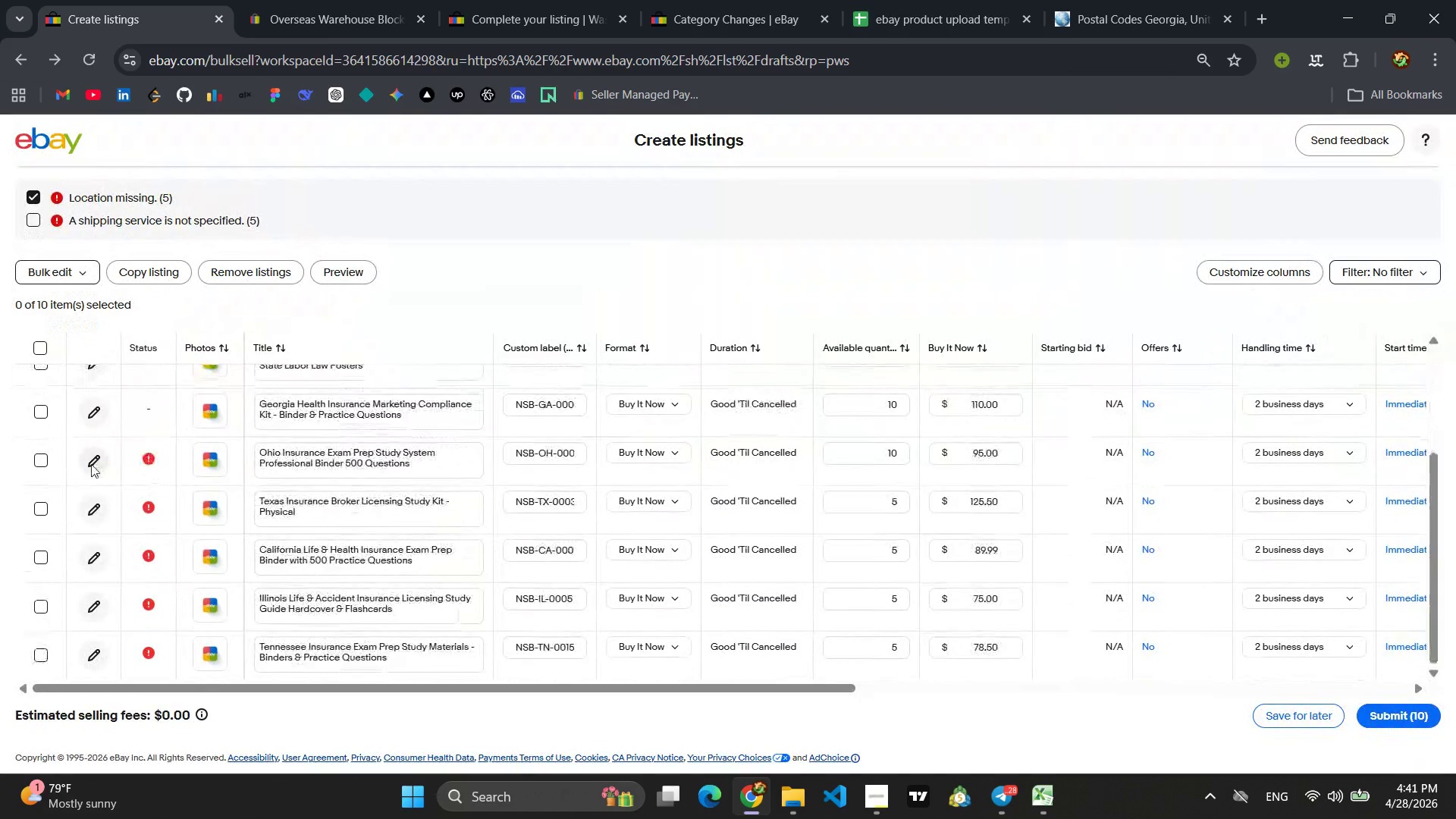 
left_click([91, 464])
 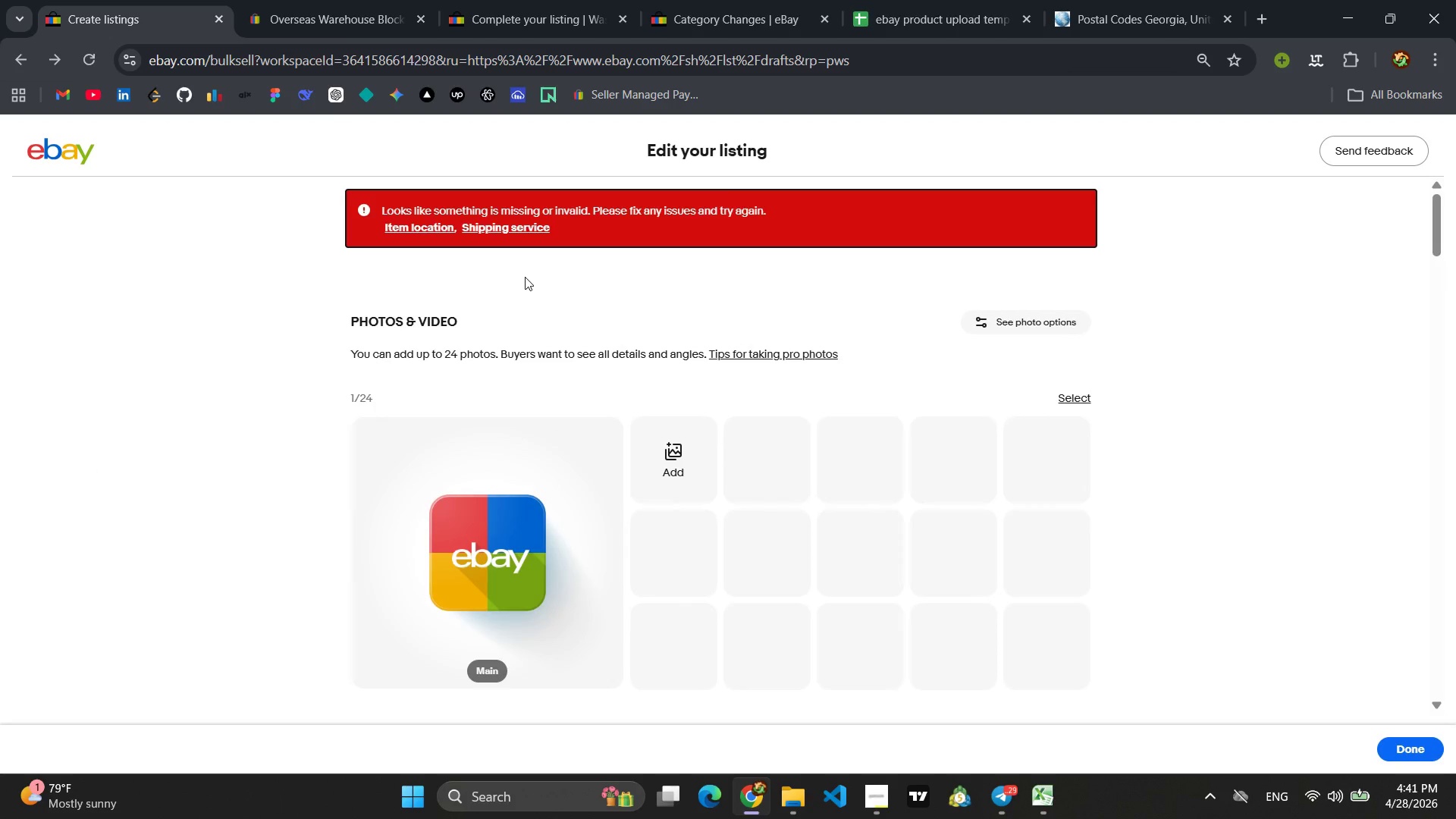 
wait(11.33)
 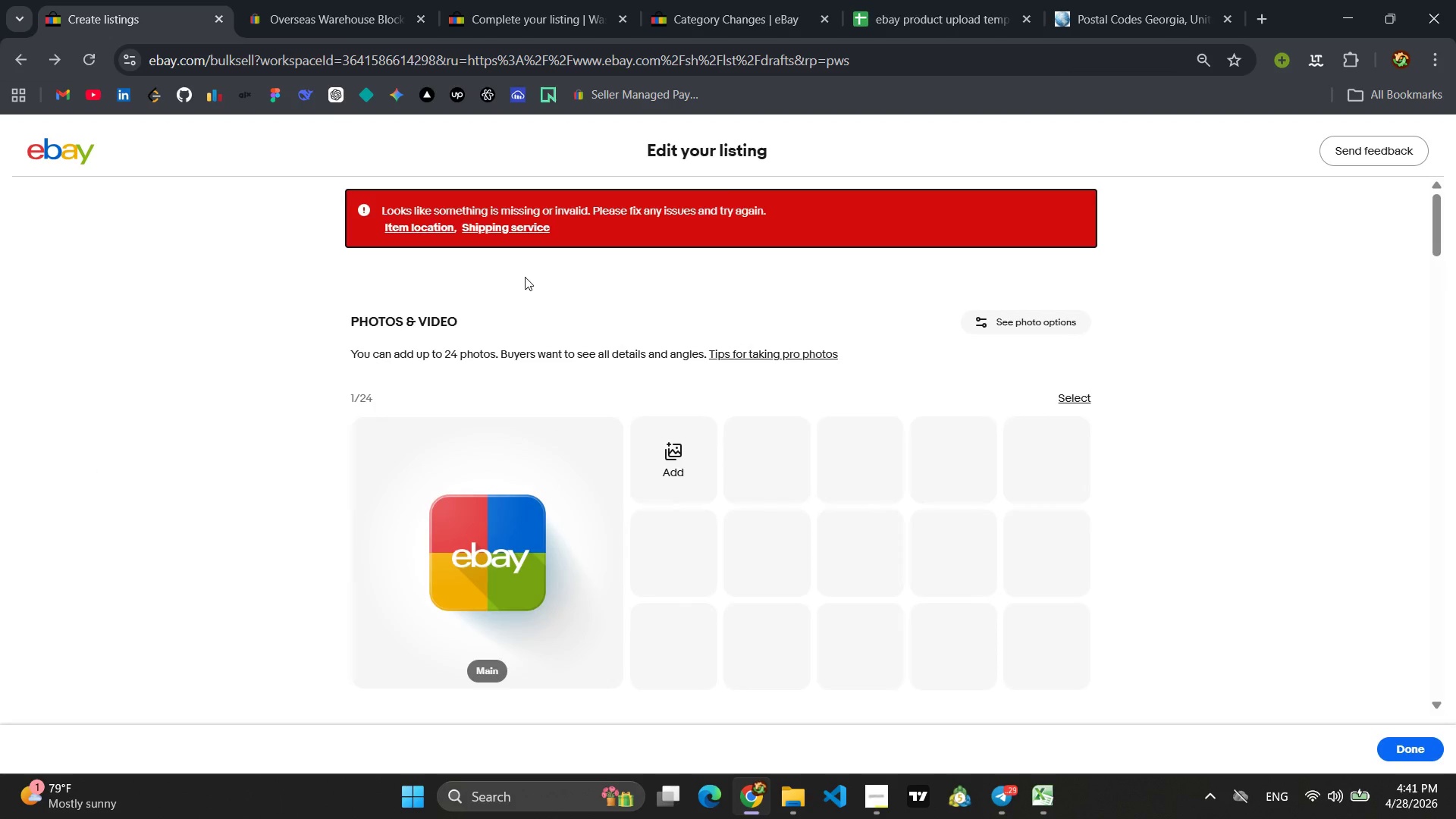 
left_click([413, 226])
 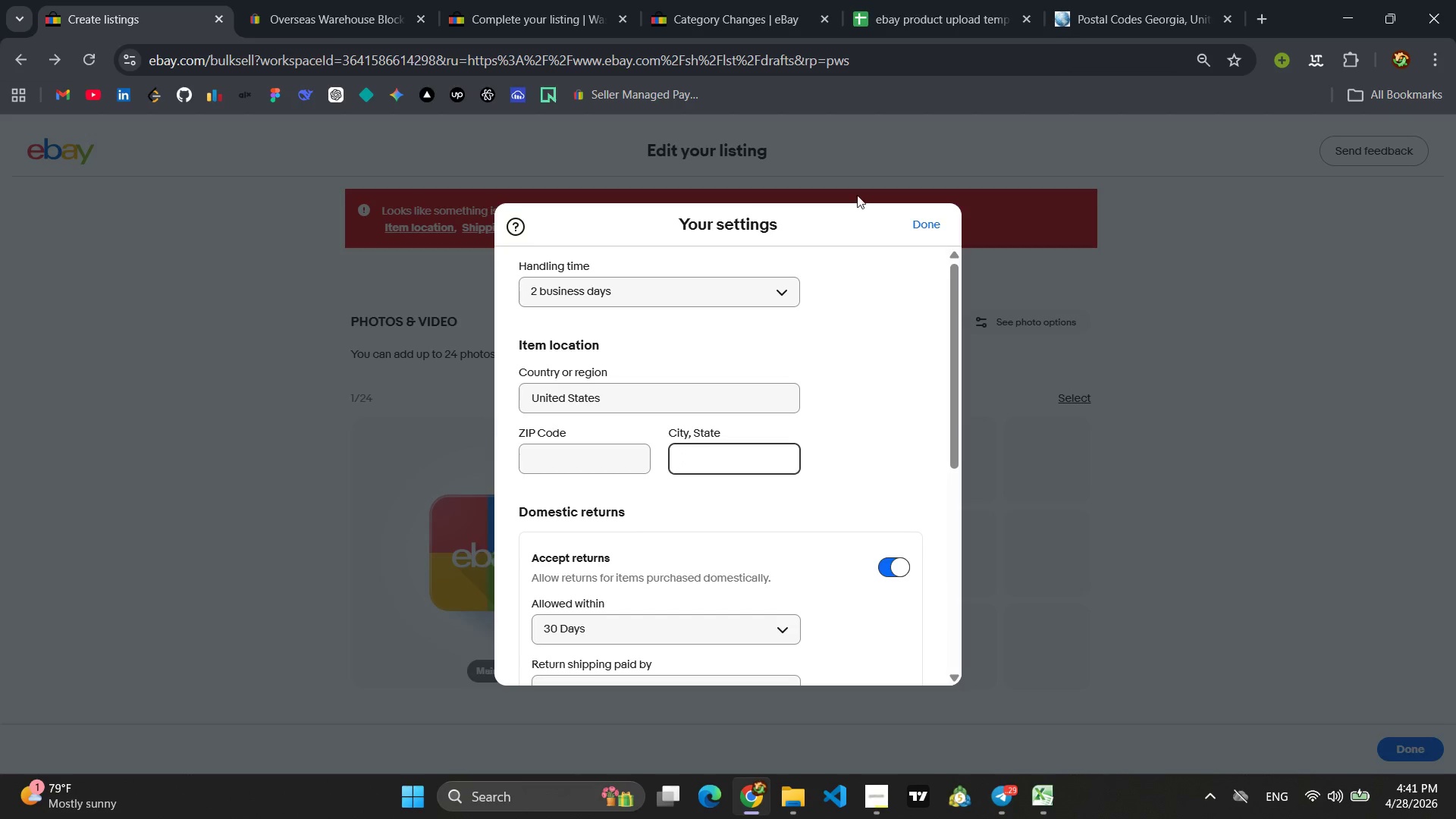 
left_click([1134, 0])
 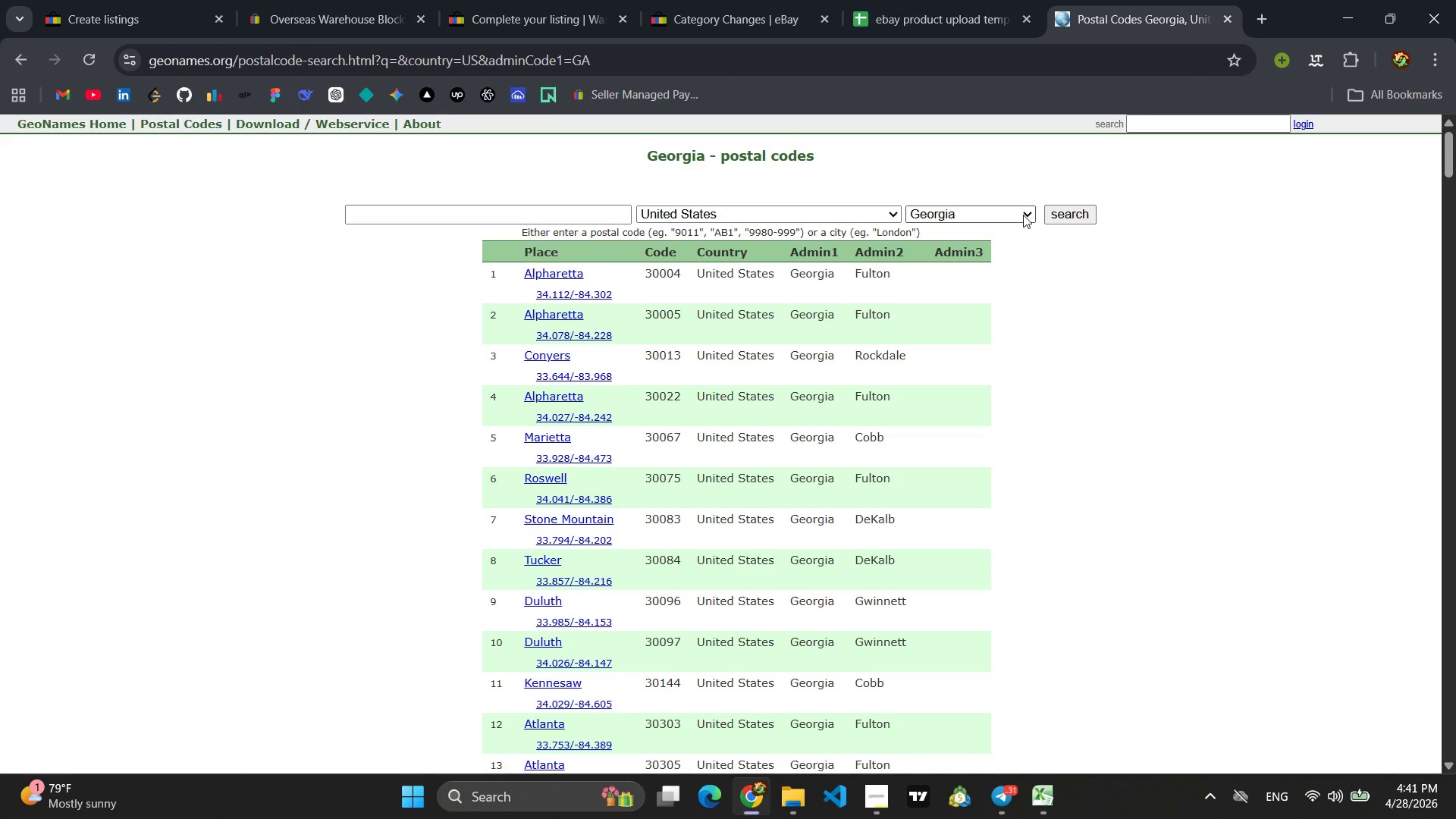 
left_click([1023, 215])
 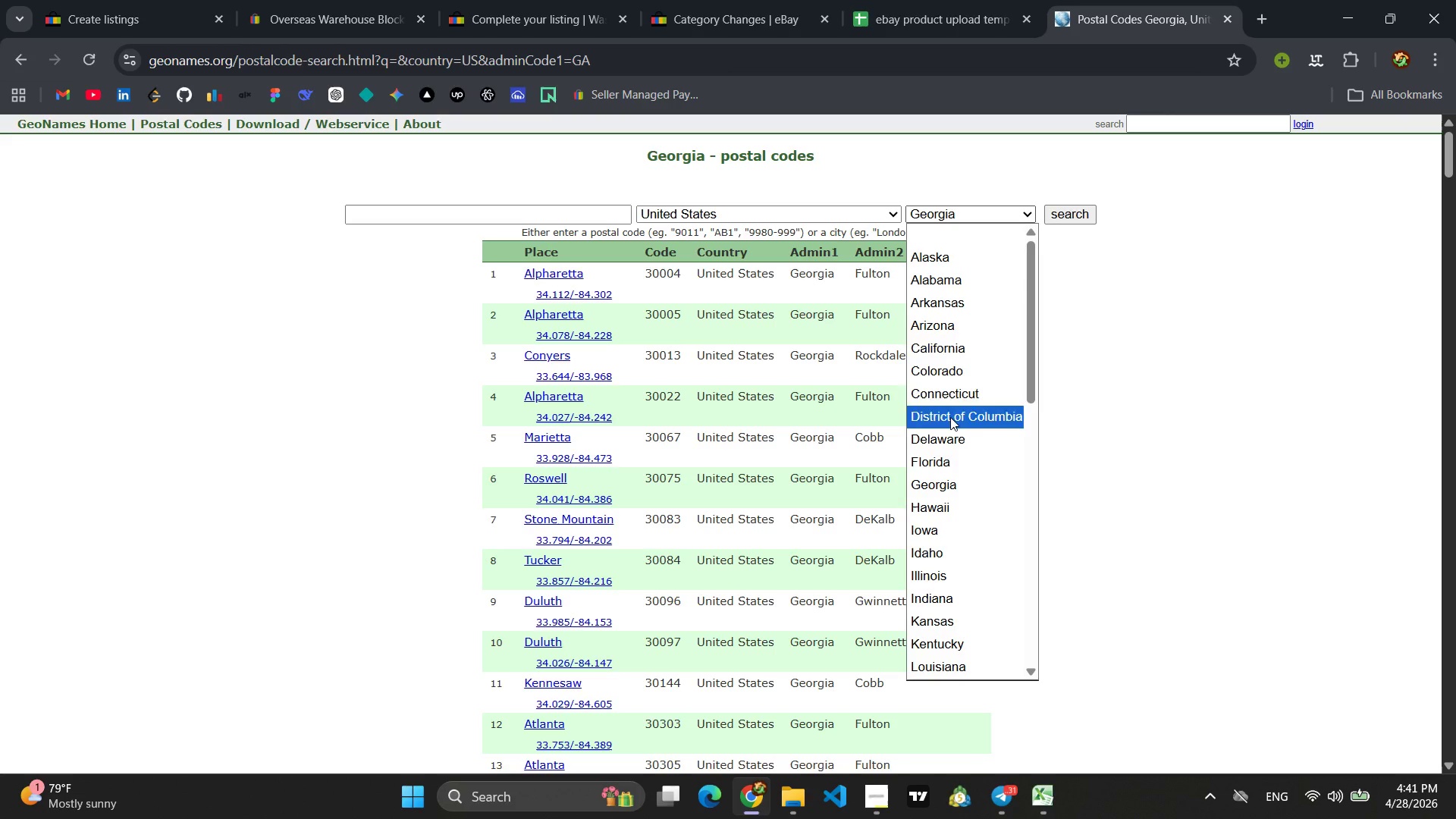 
scroll: coordinate [937, 358], scroll_direction: down, amount: 5.0
 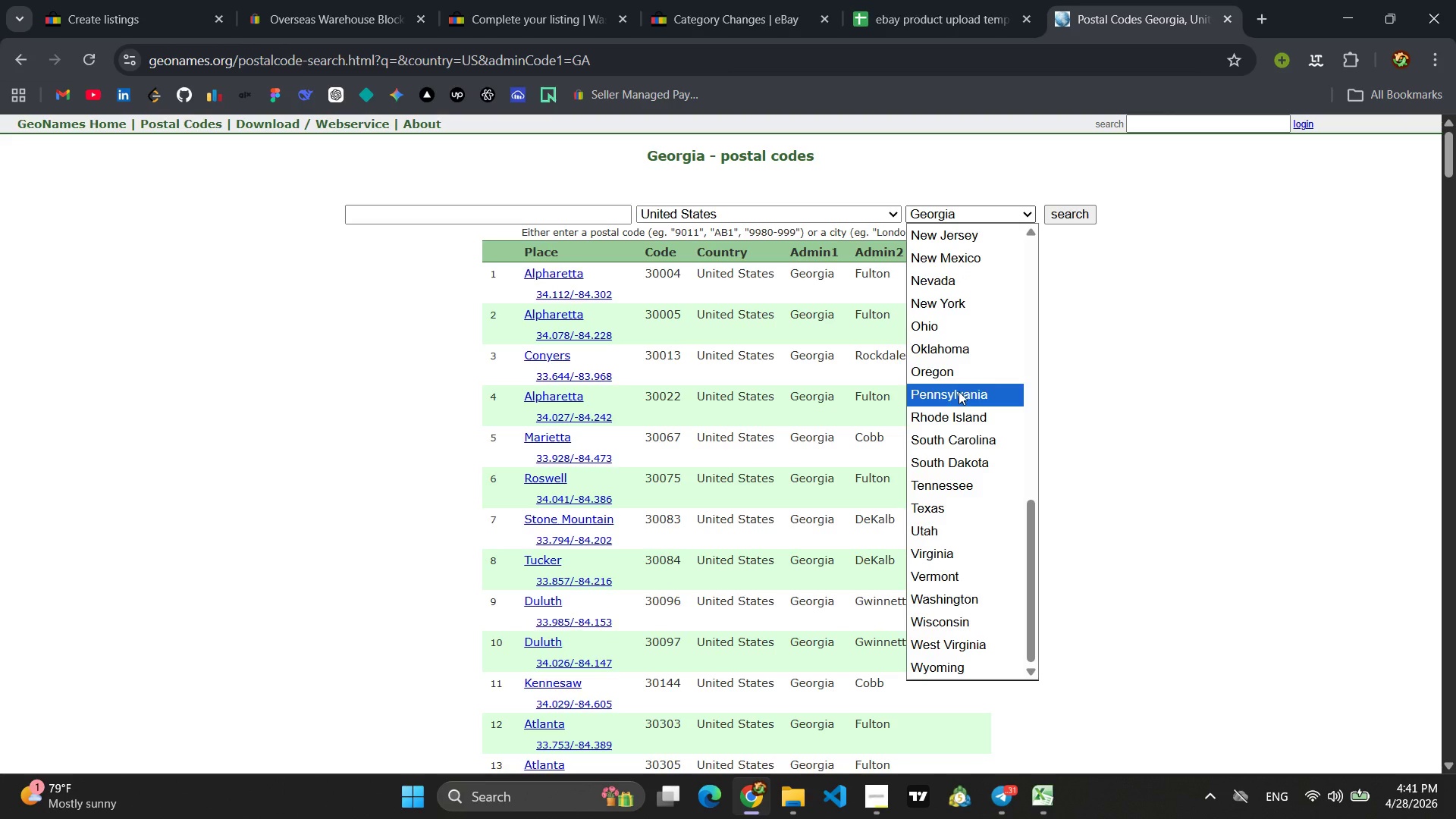 
scroll: coordinate [959, 391], scroll_direction: up, amount: 1.0
 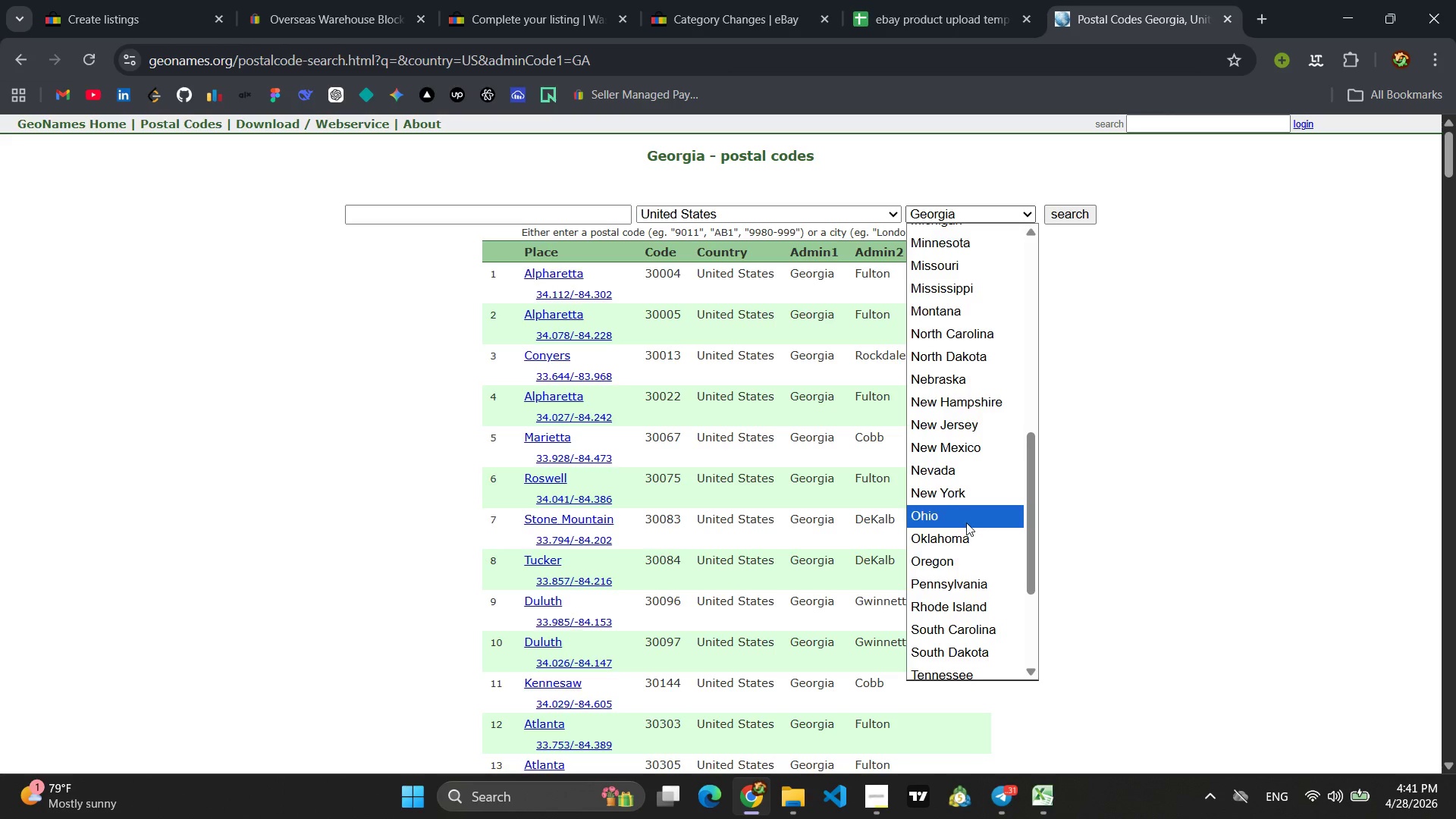 
left_click([966, 523])
 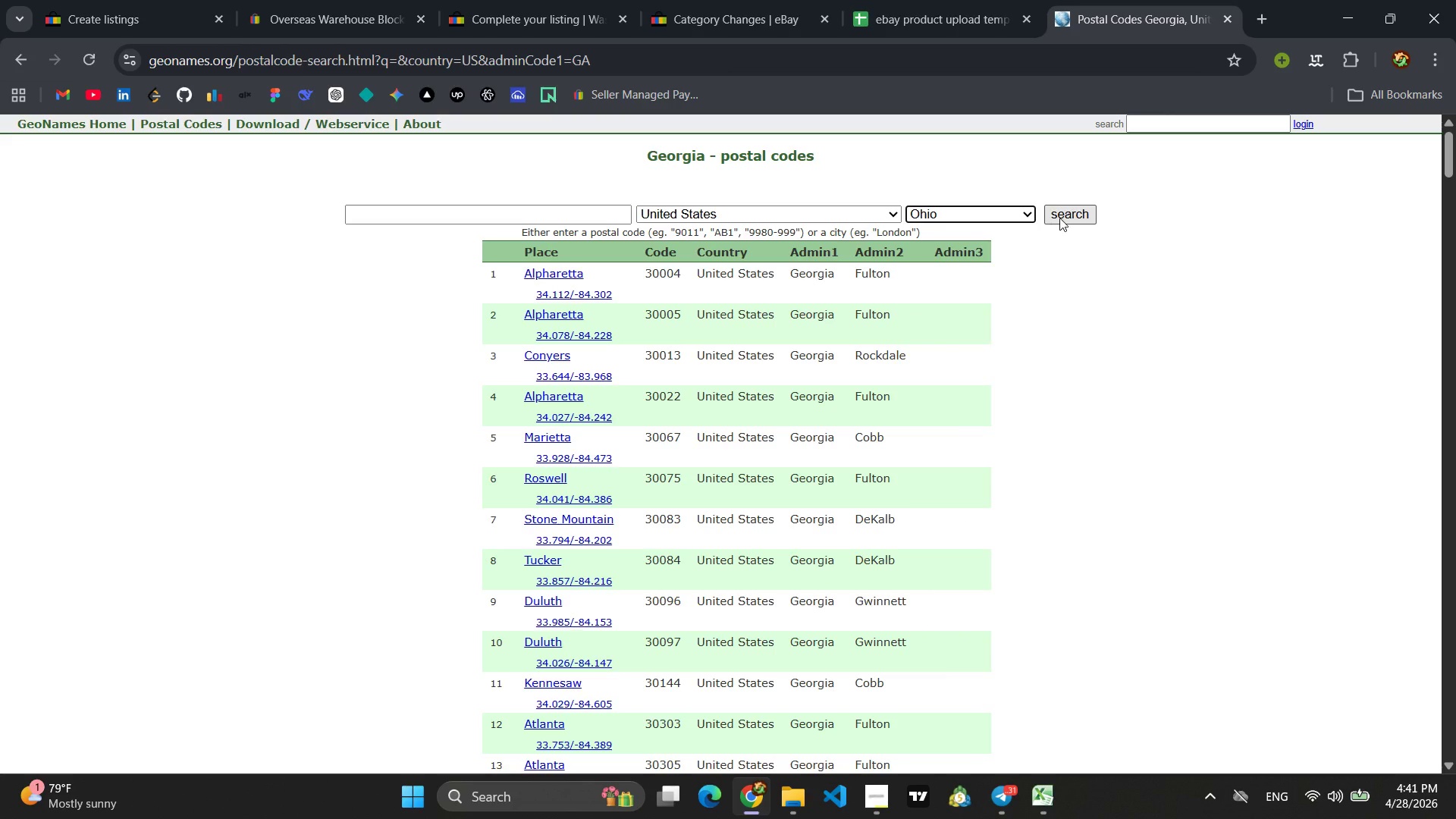 
left_click([1061, 216])
 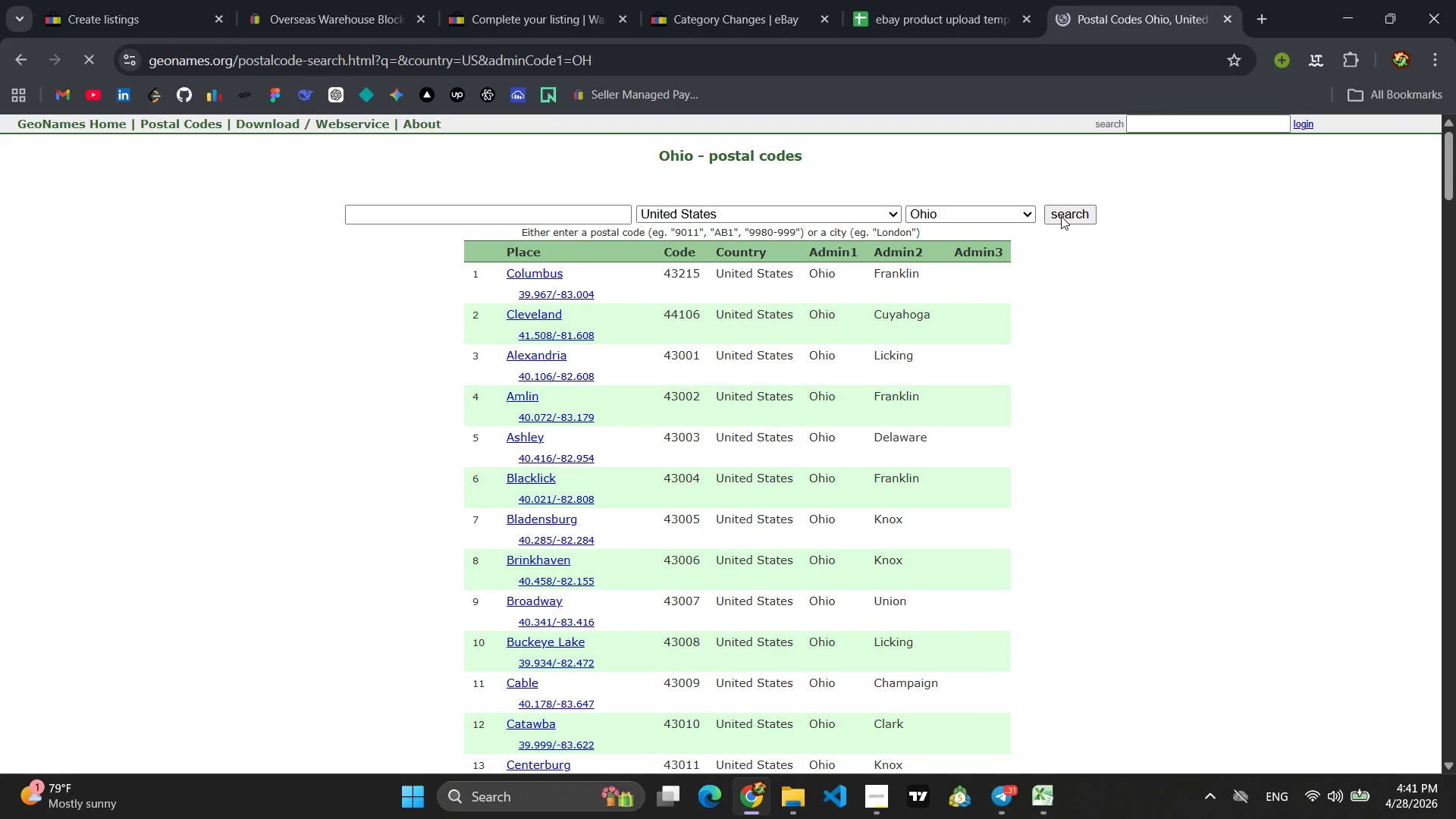 
wait(6.09)
 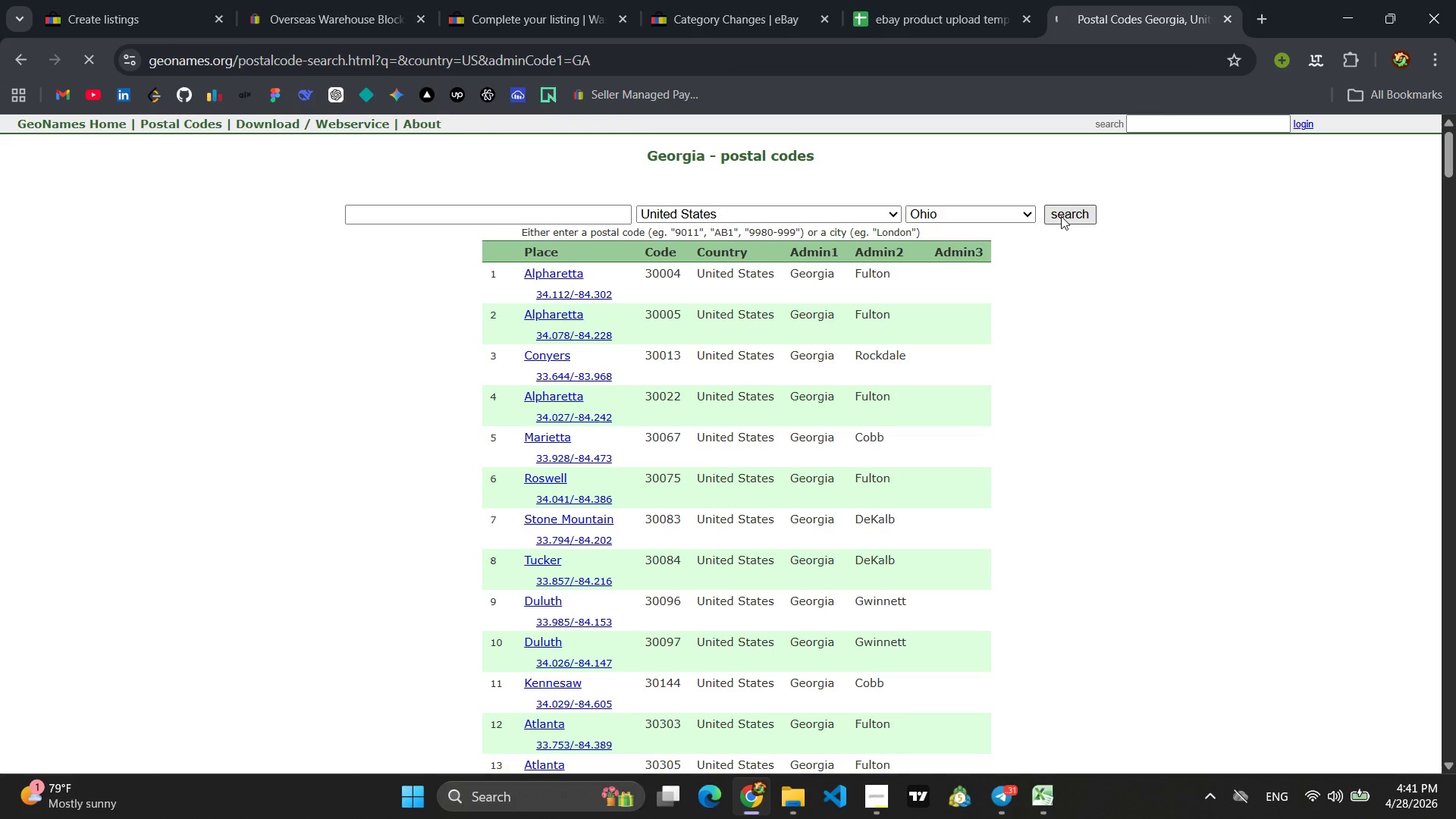 
left_click([140, 2])
 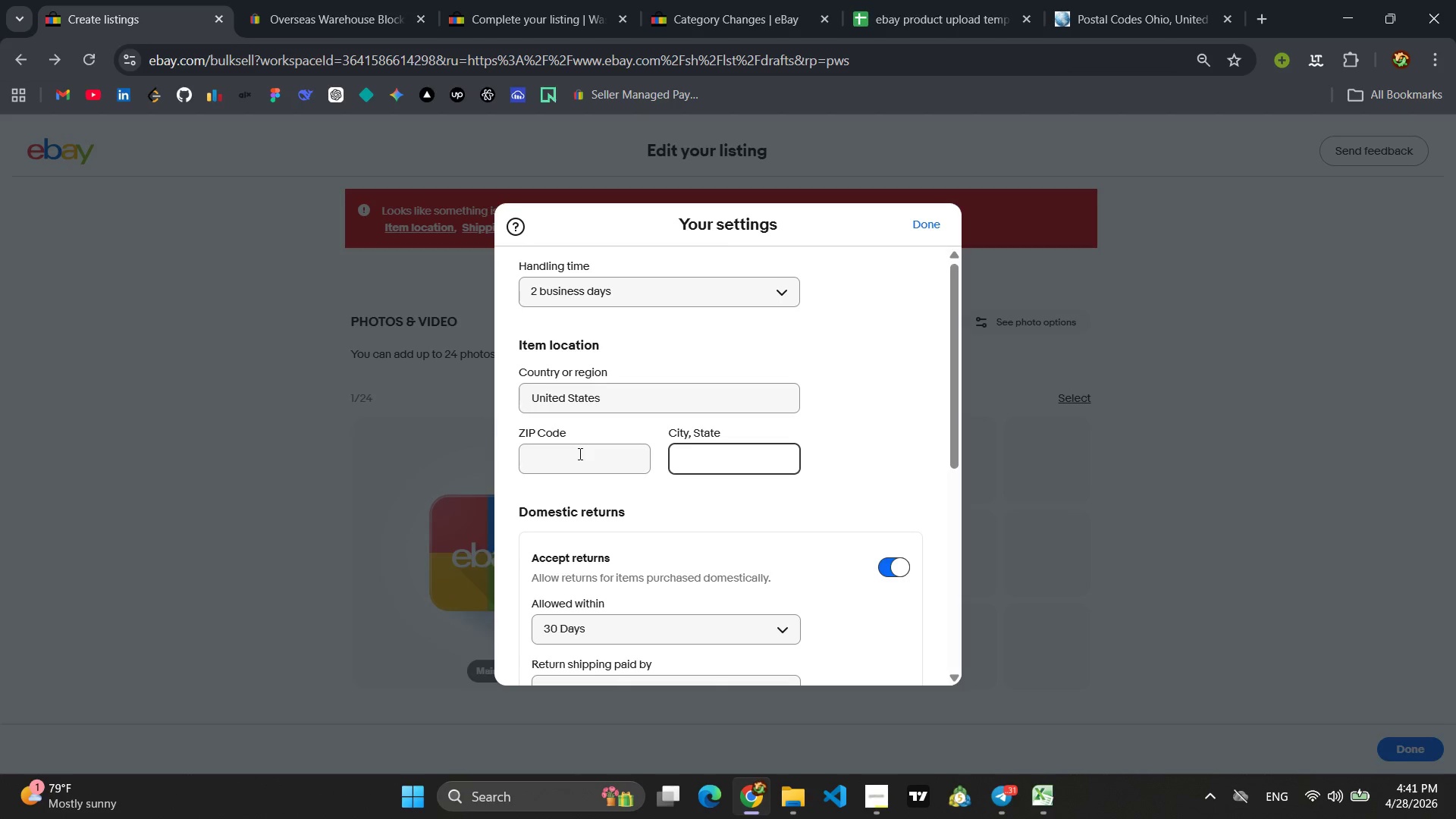 
left_click([579, 454])
 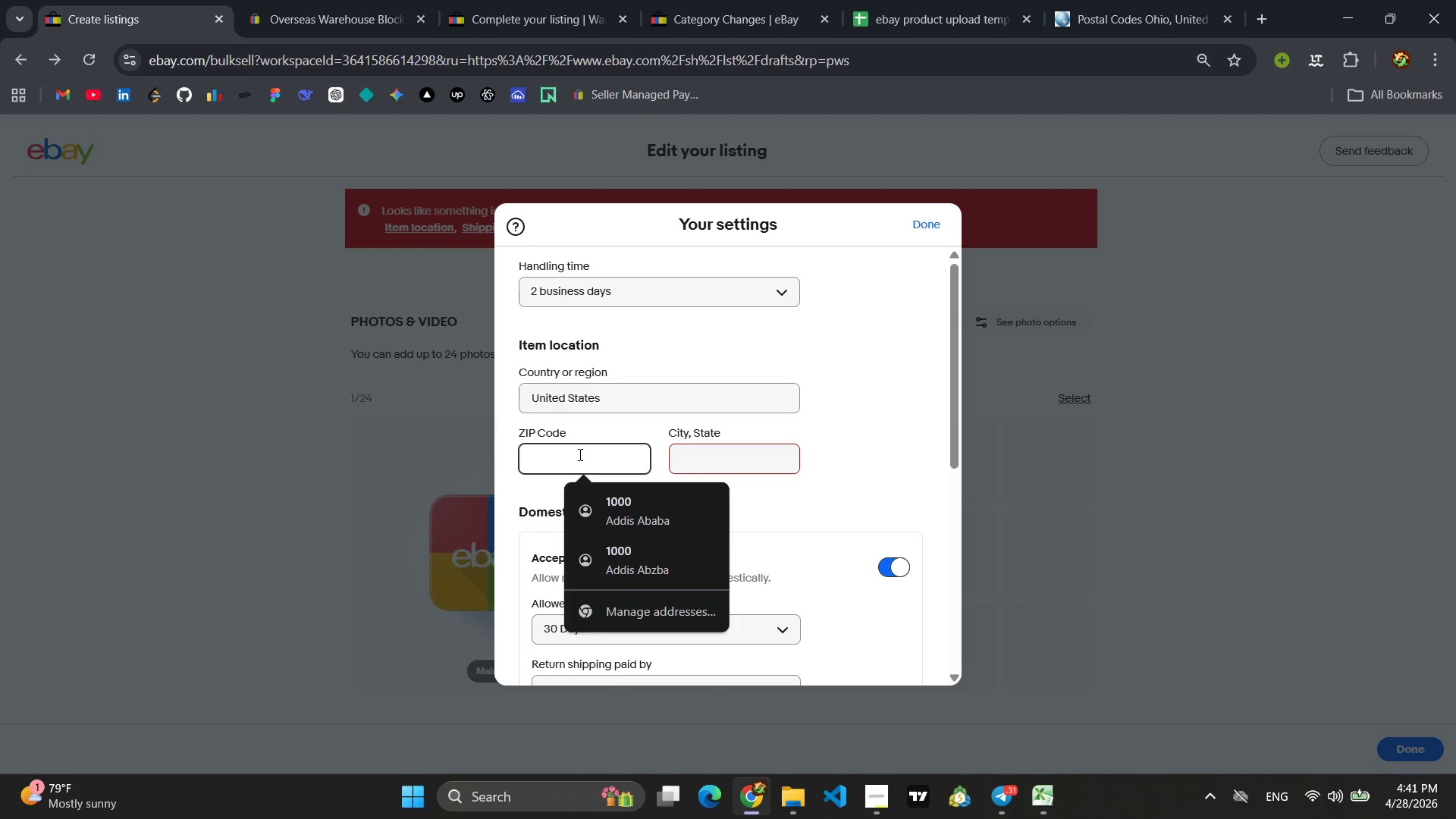 
type(43215)
 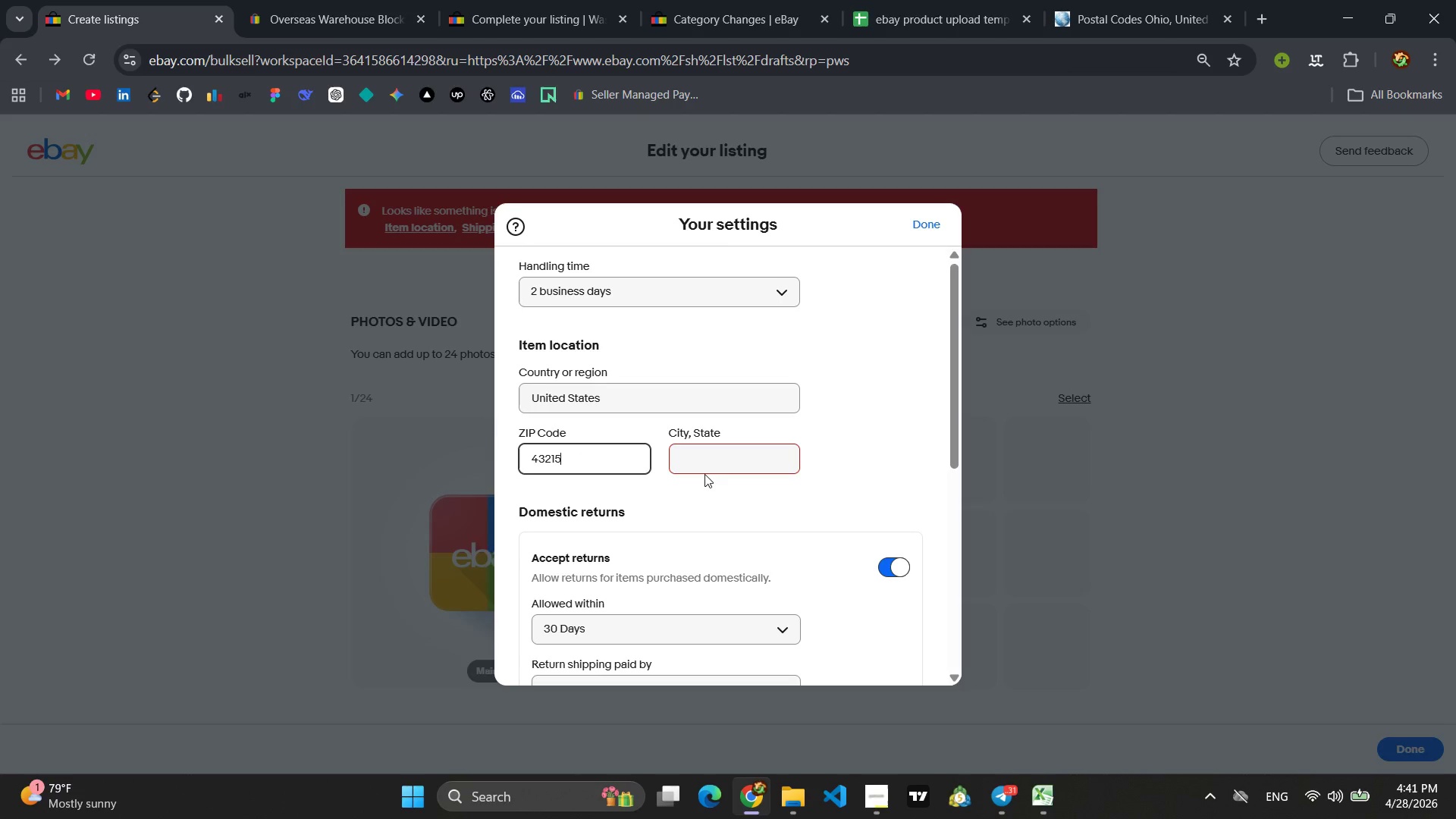 
left_click([706, 464])
 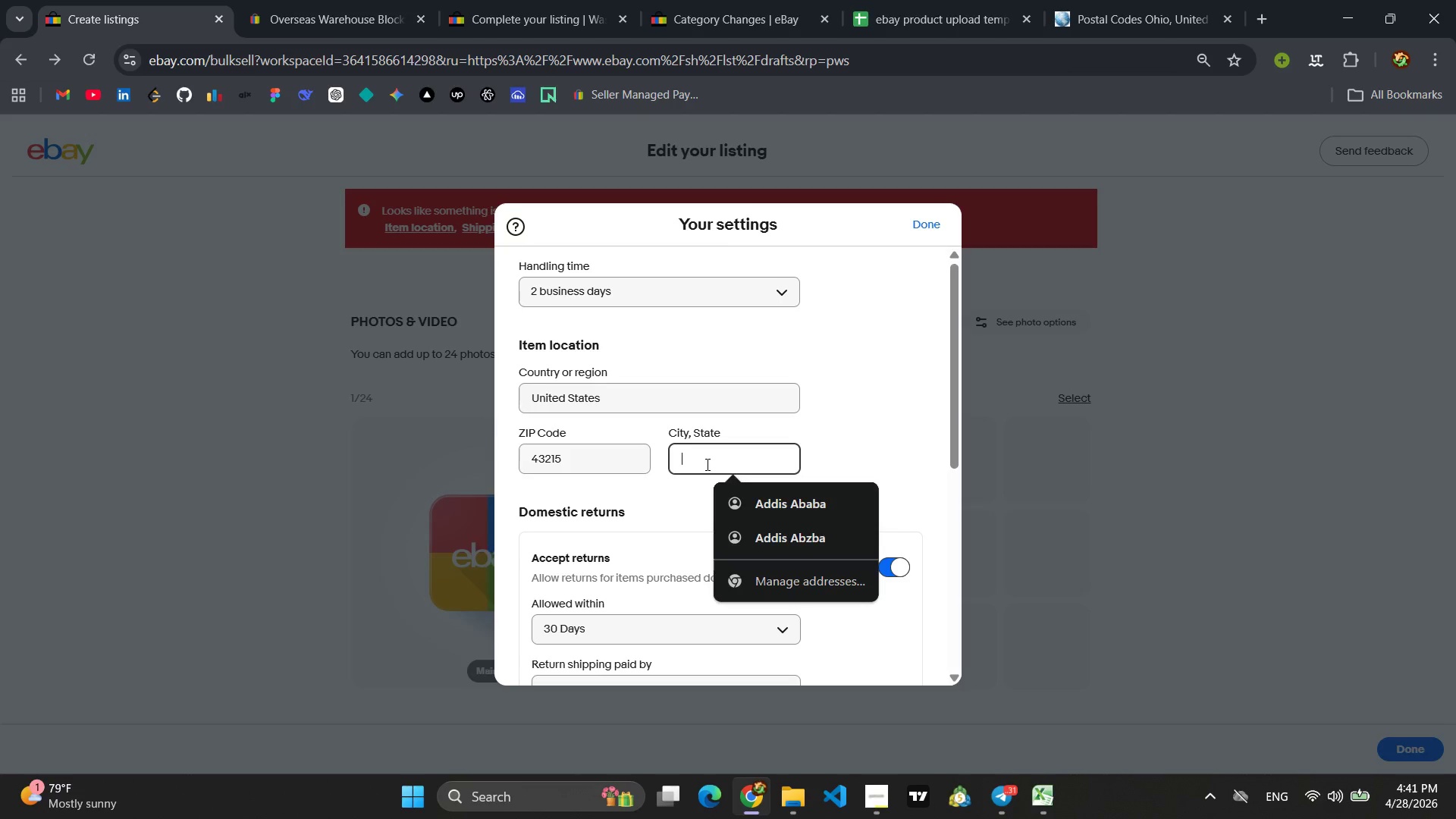 
type(Ohio)
 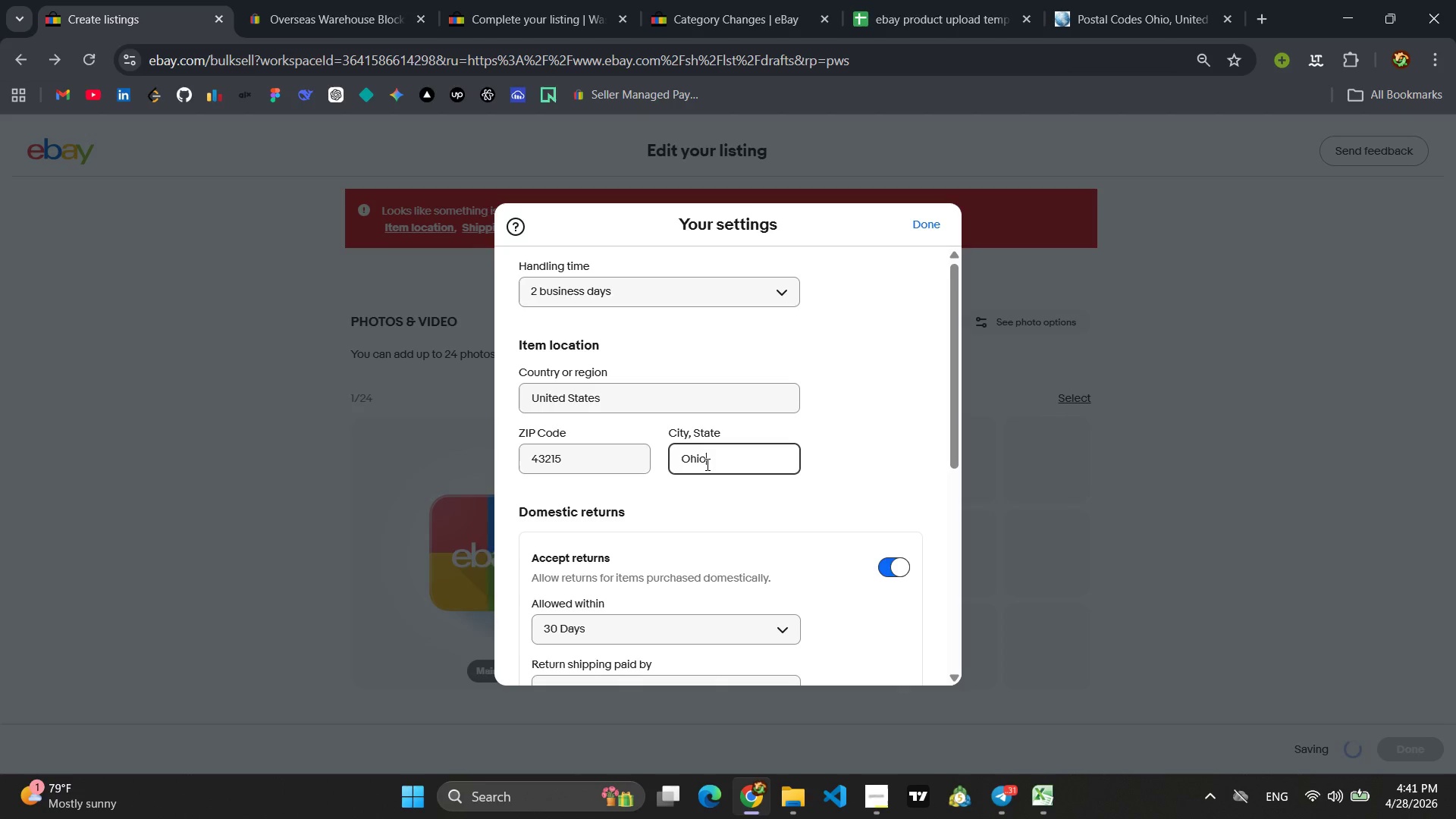 
key(Enter)
 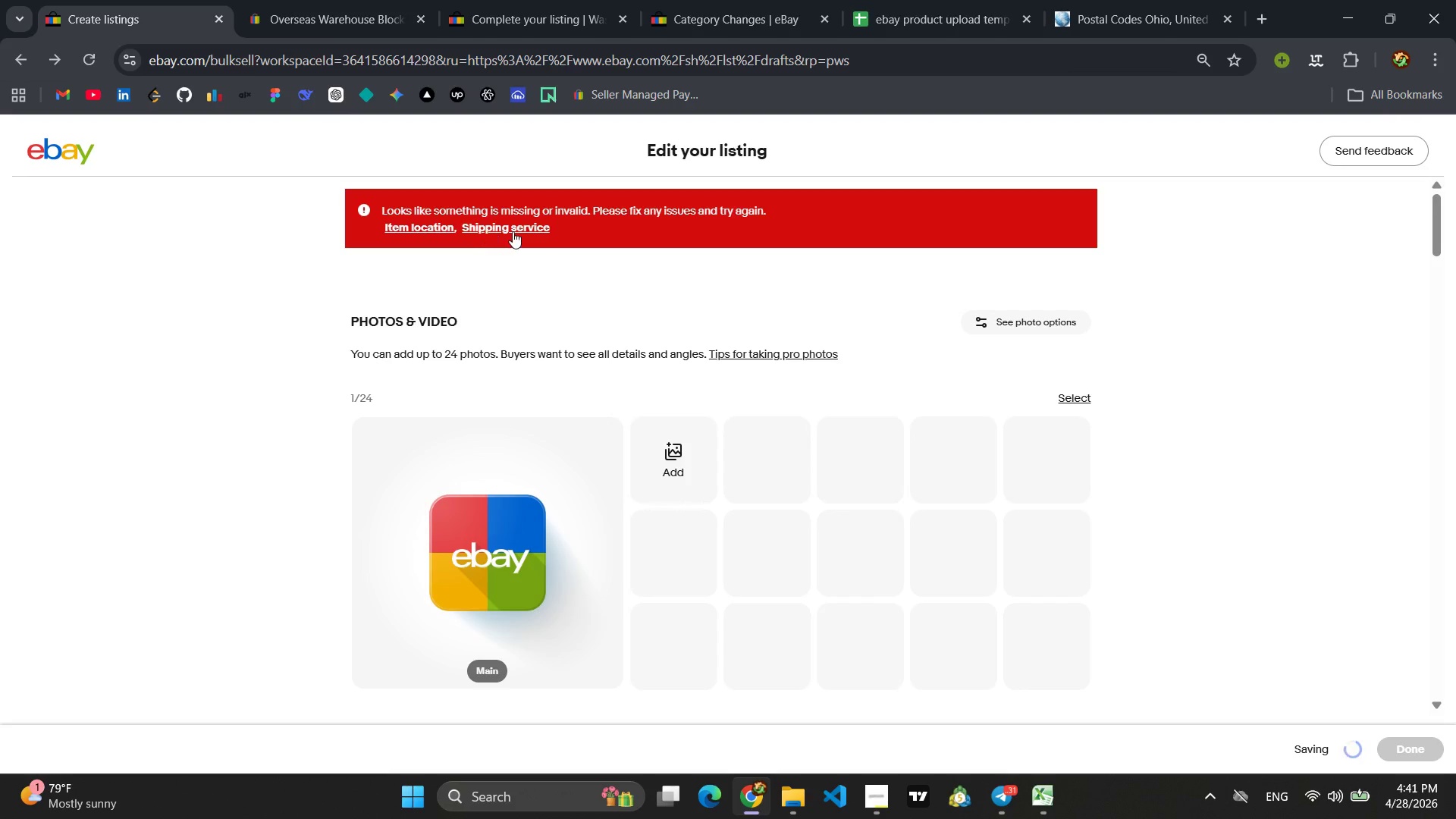 
left_click([513, 231])
 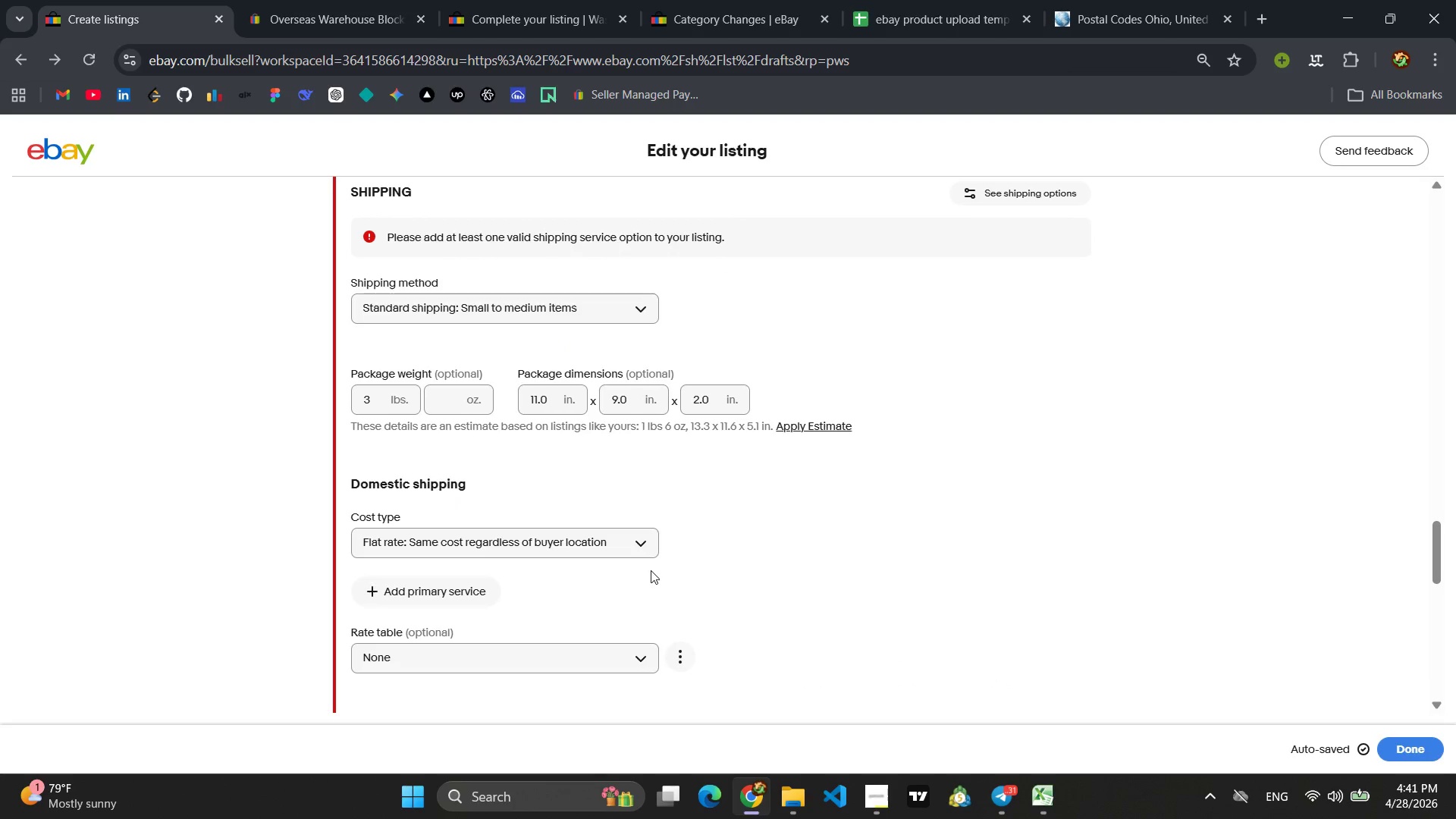 
left_click([623, 543])
 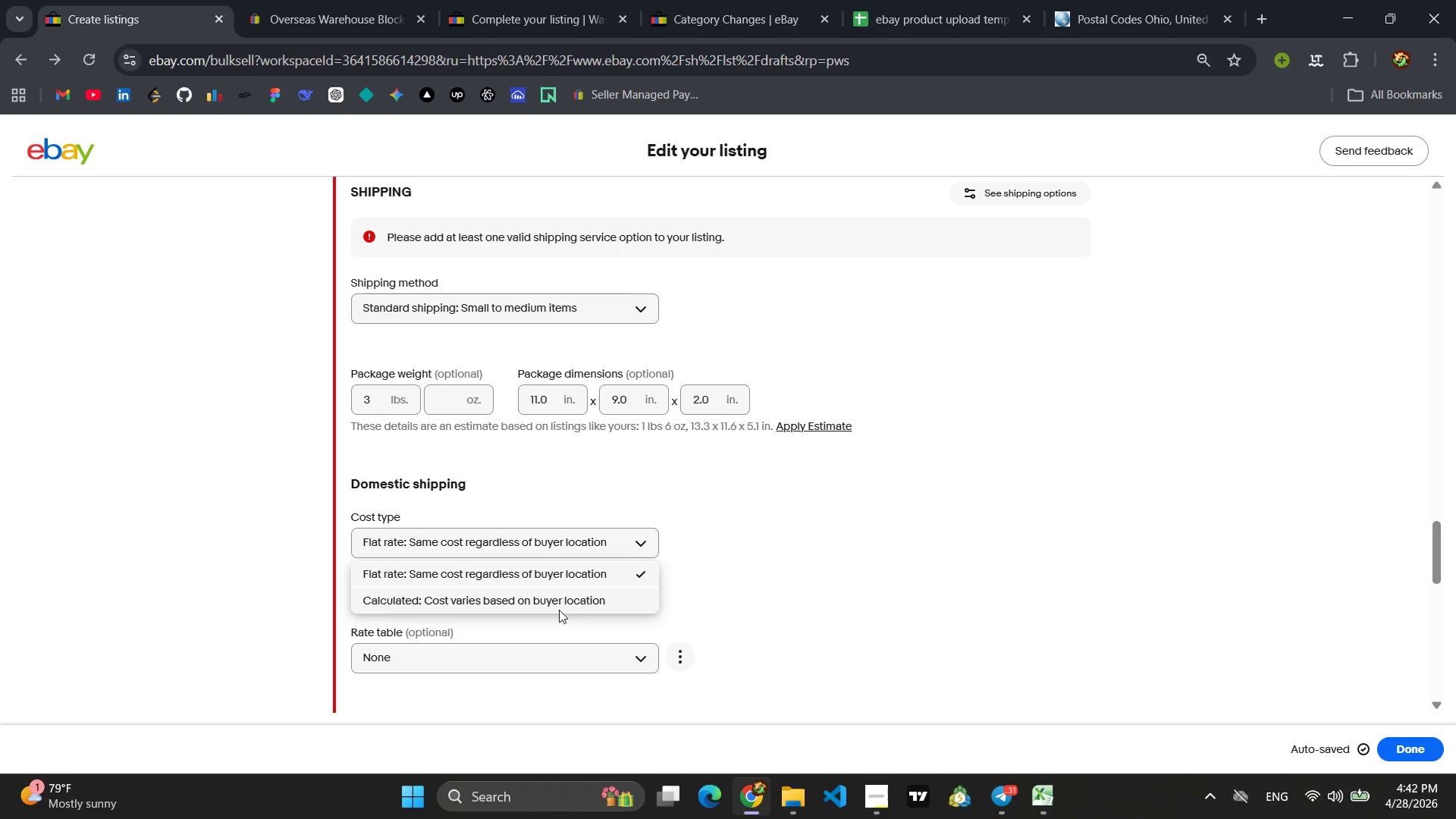 
left_click([559, 610])
 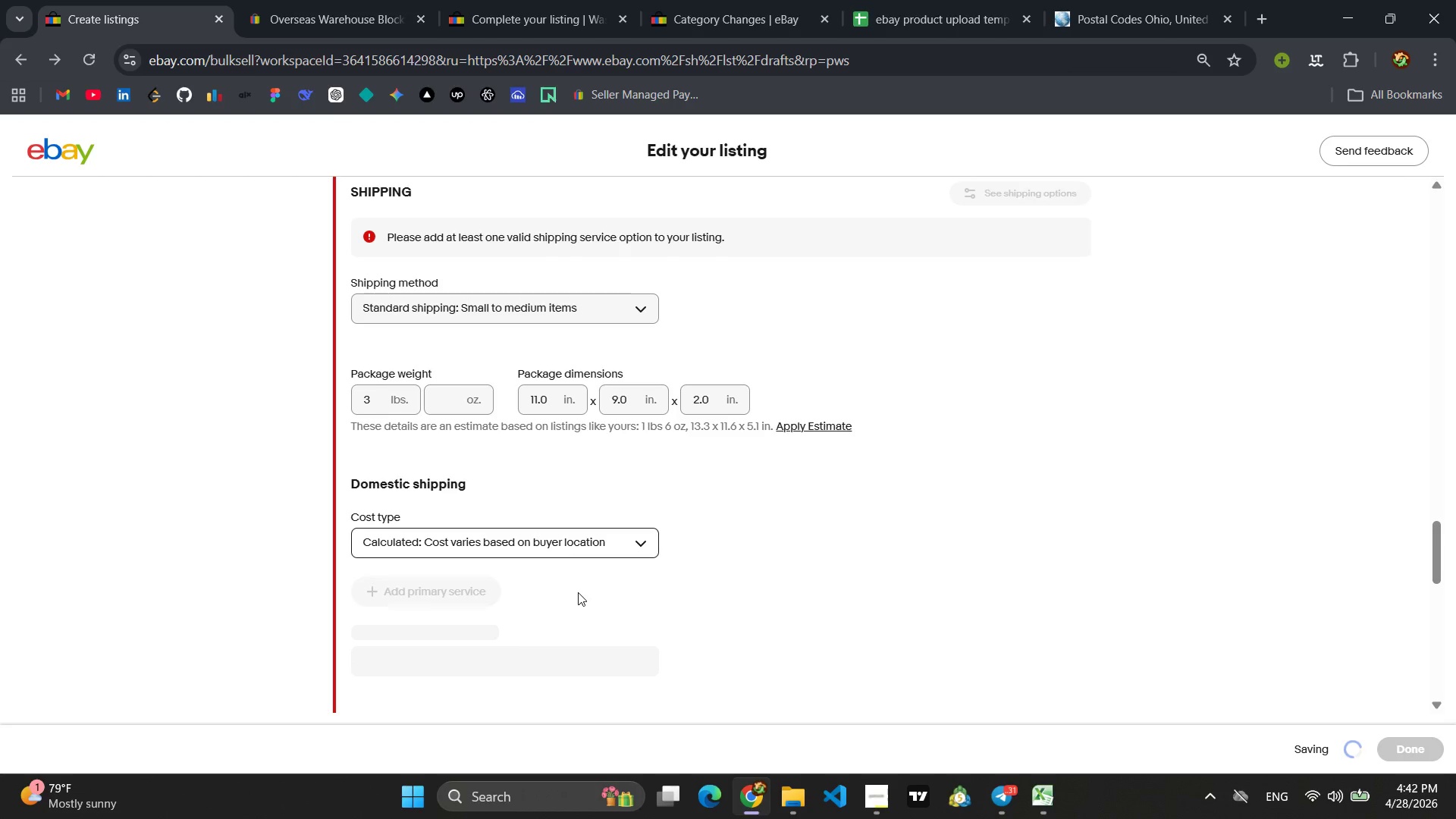 
wait(13.97)
 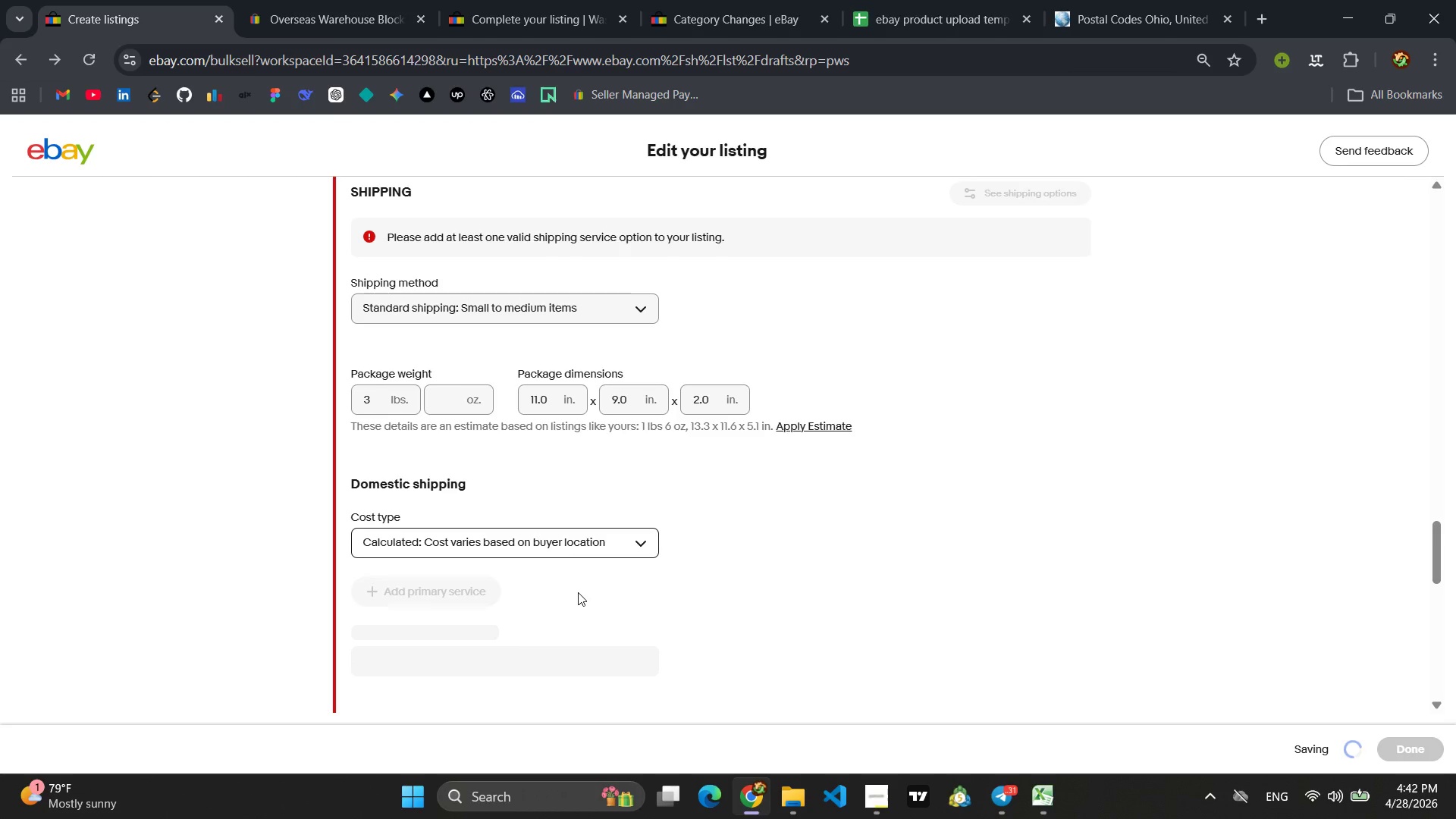 
left_click([488, 594])
 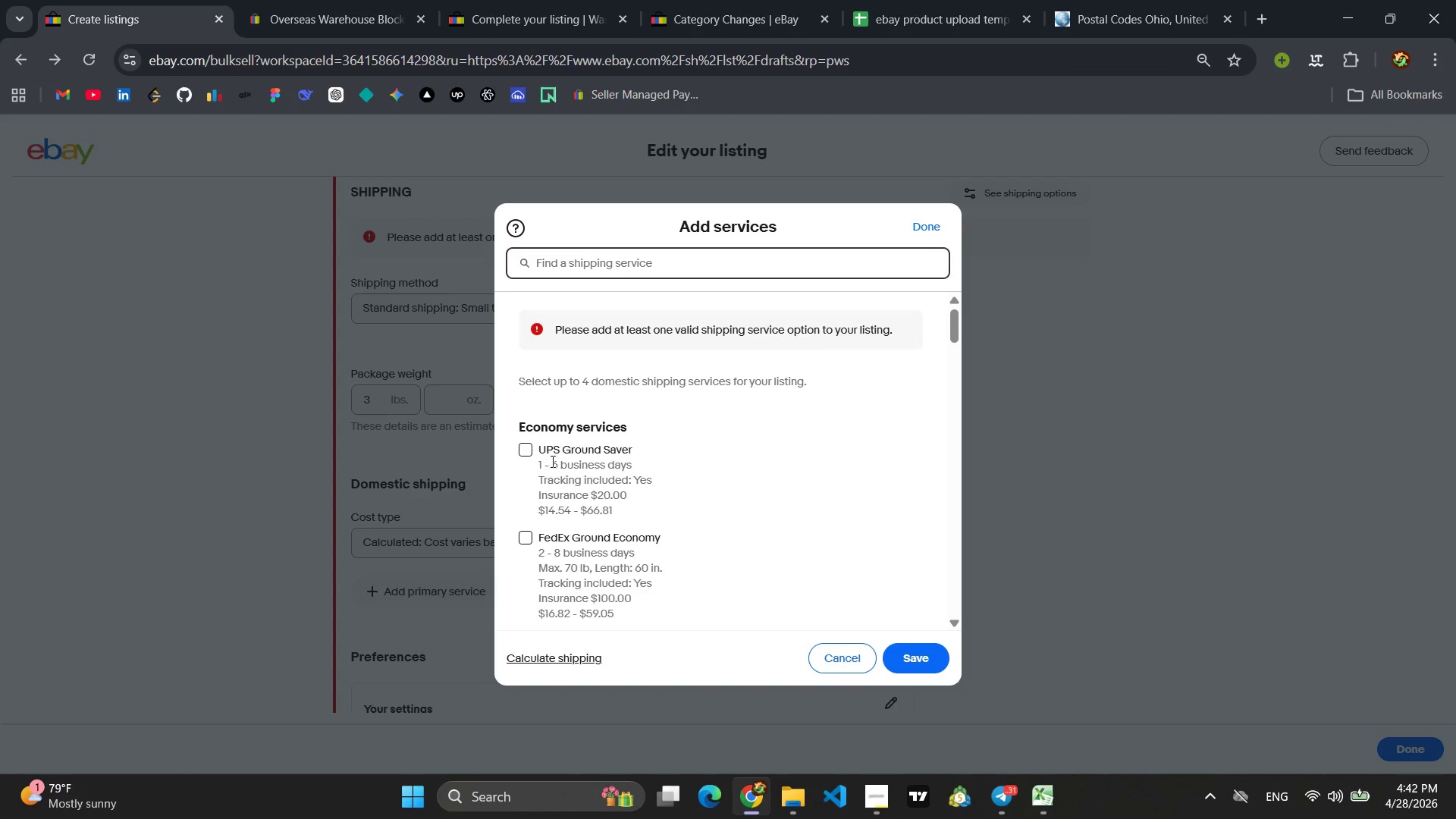 
scroll: coordinate [601, 510], scroll_direction: down, amount: 2.0
 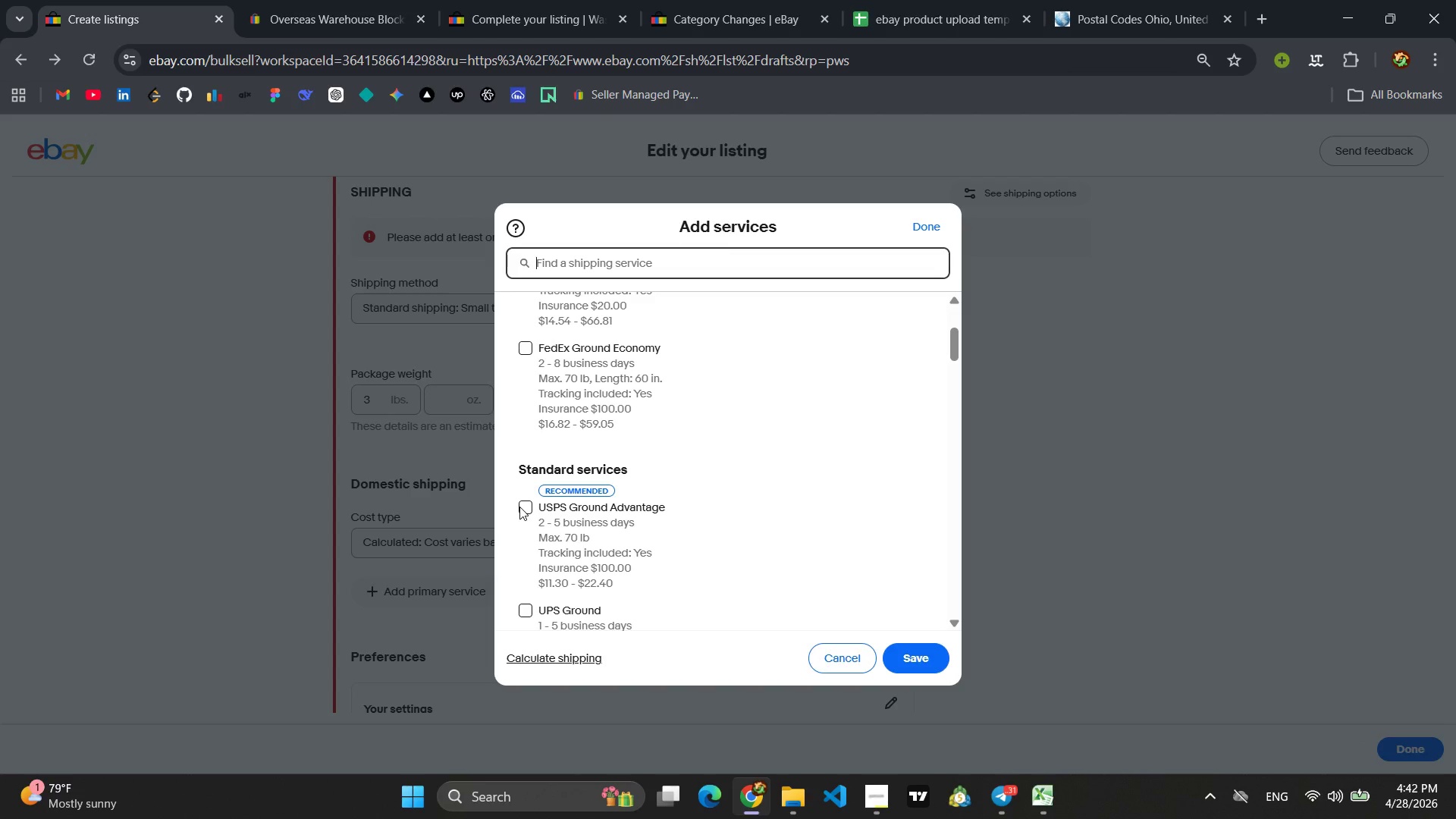 
left_click([519, 507])
 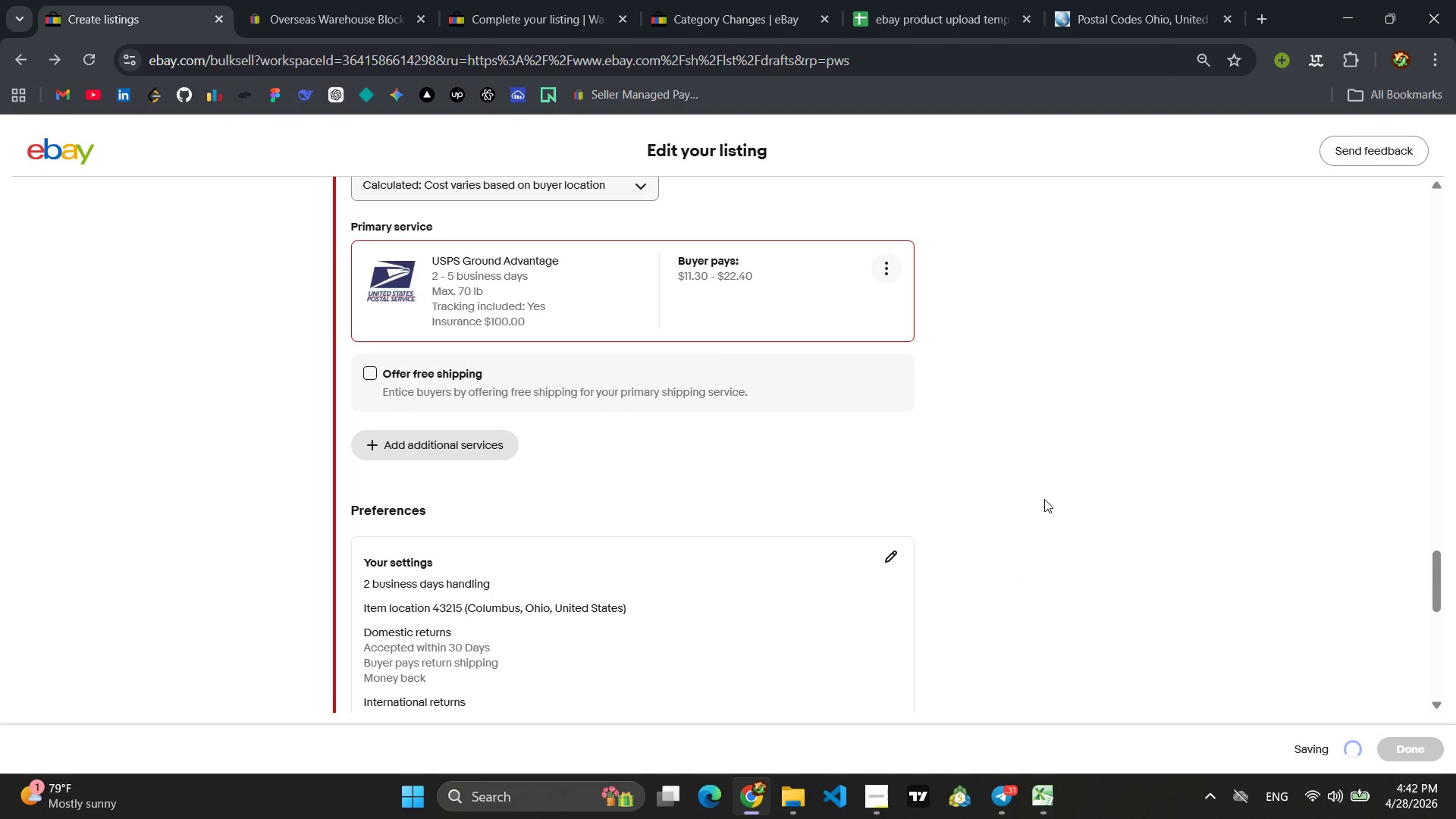 
wait(10.72)
 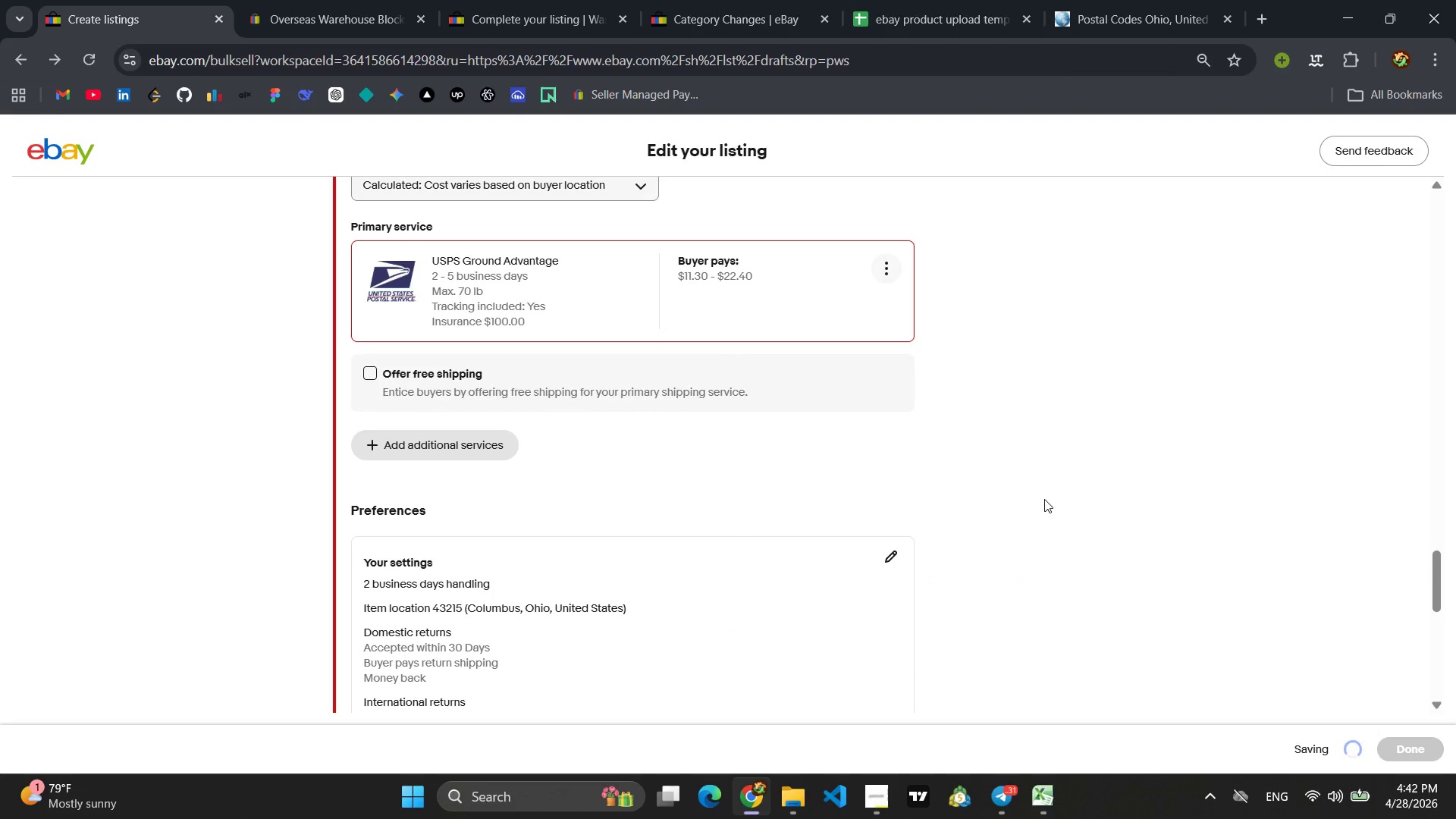 
key(Meta+Shift+ShiftLeft)
 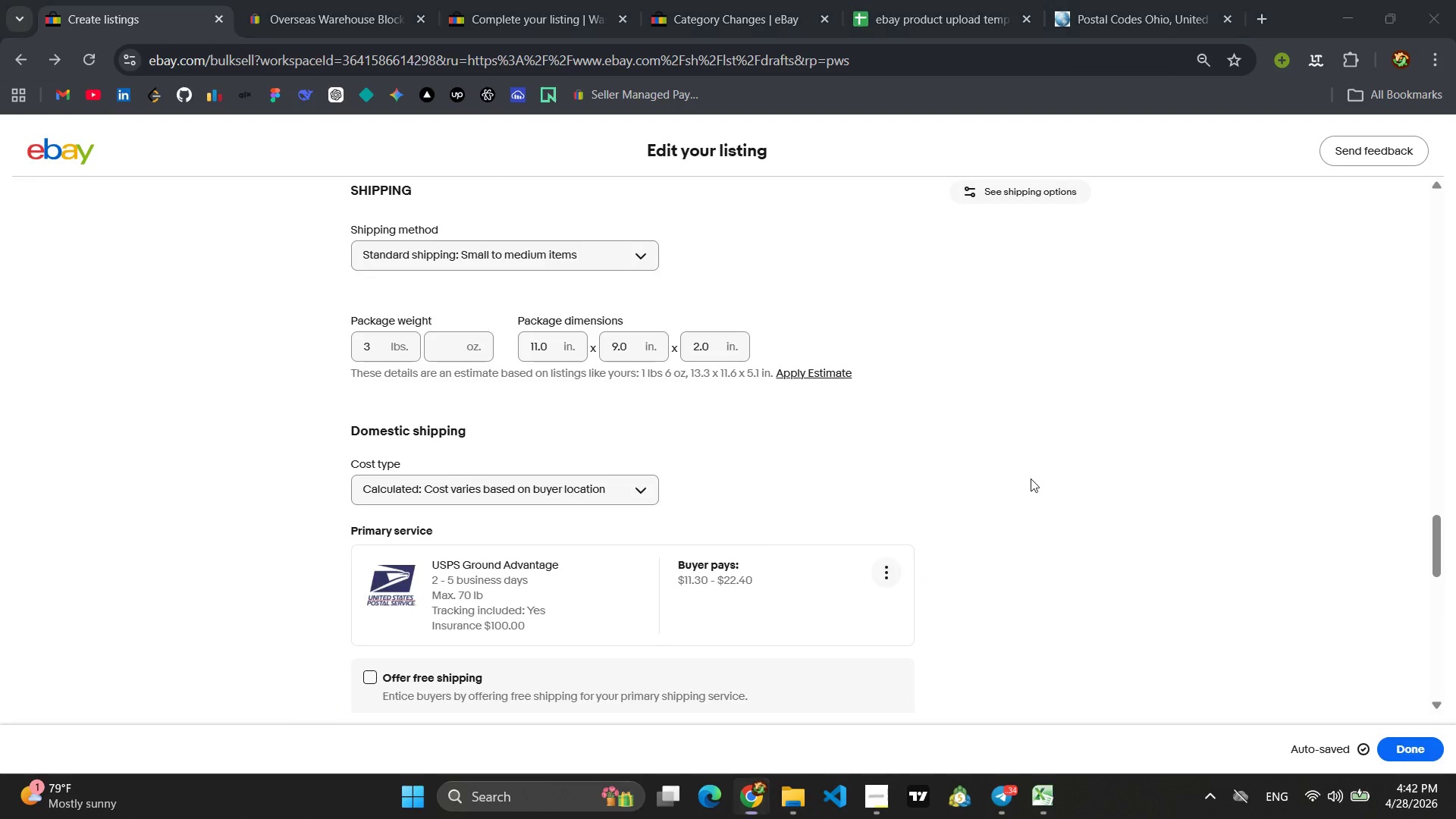 
key(Meta+Shift+S)
 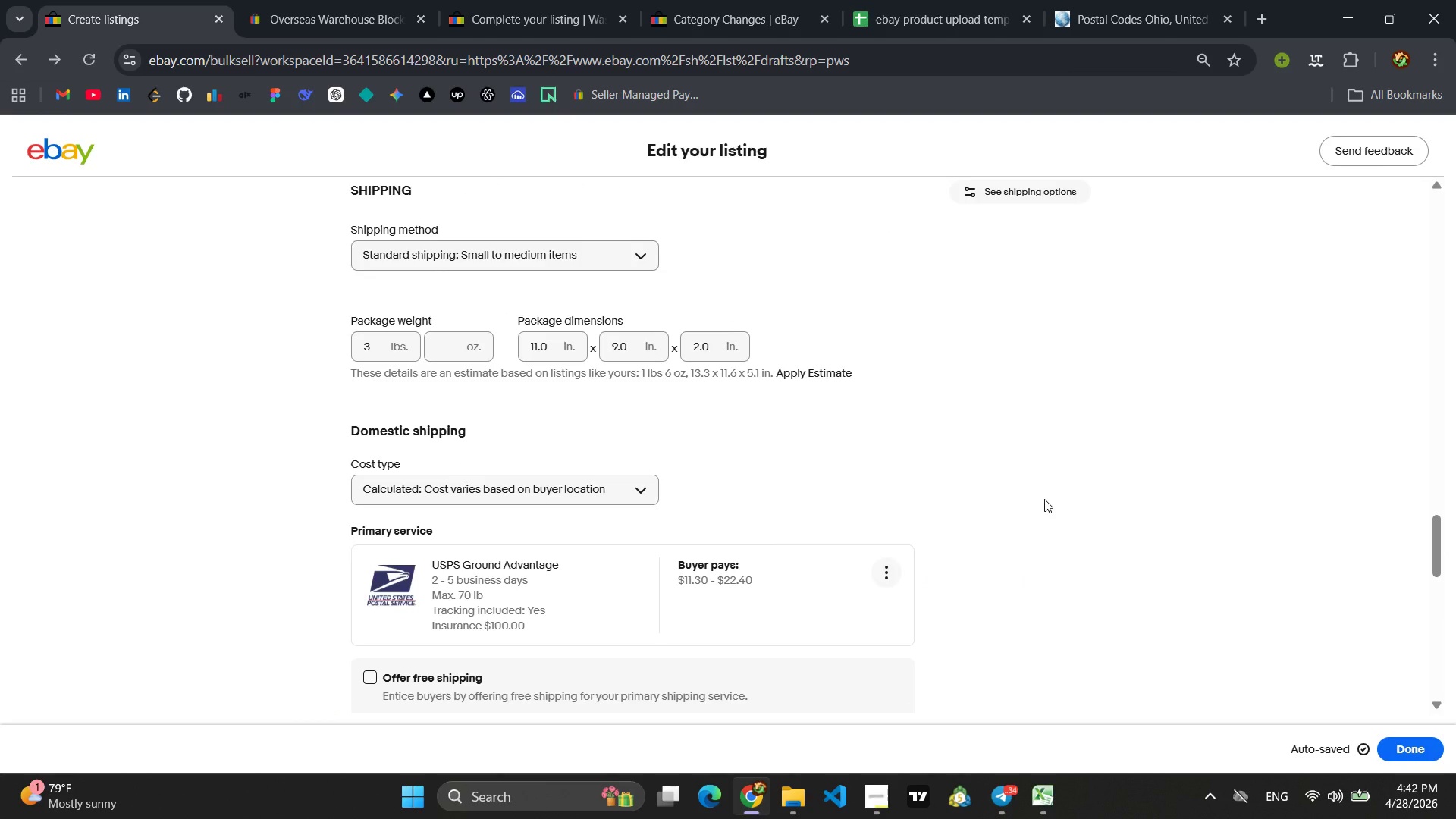 
left_click_drag(start_coordinate=[334, 177], to_coordinate=[1213, 714])
 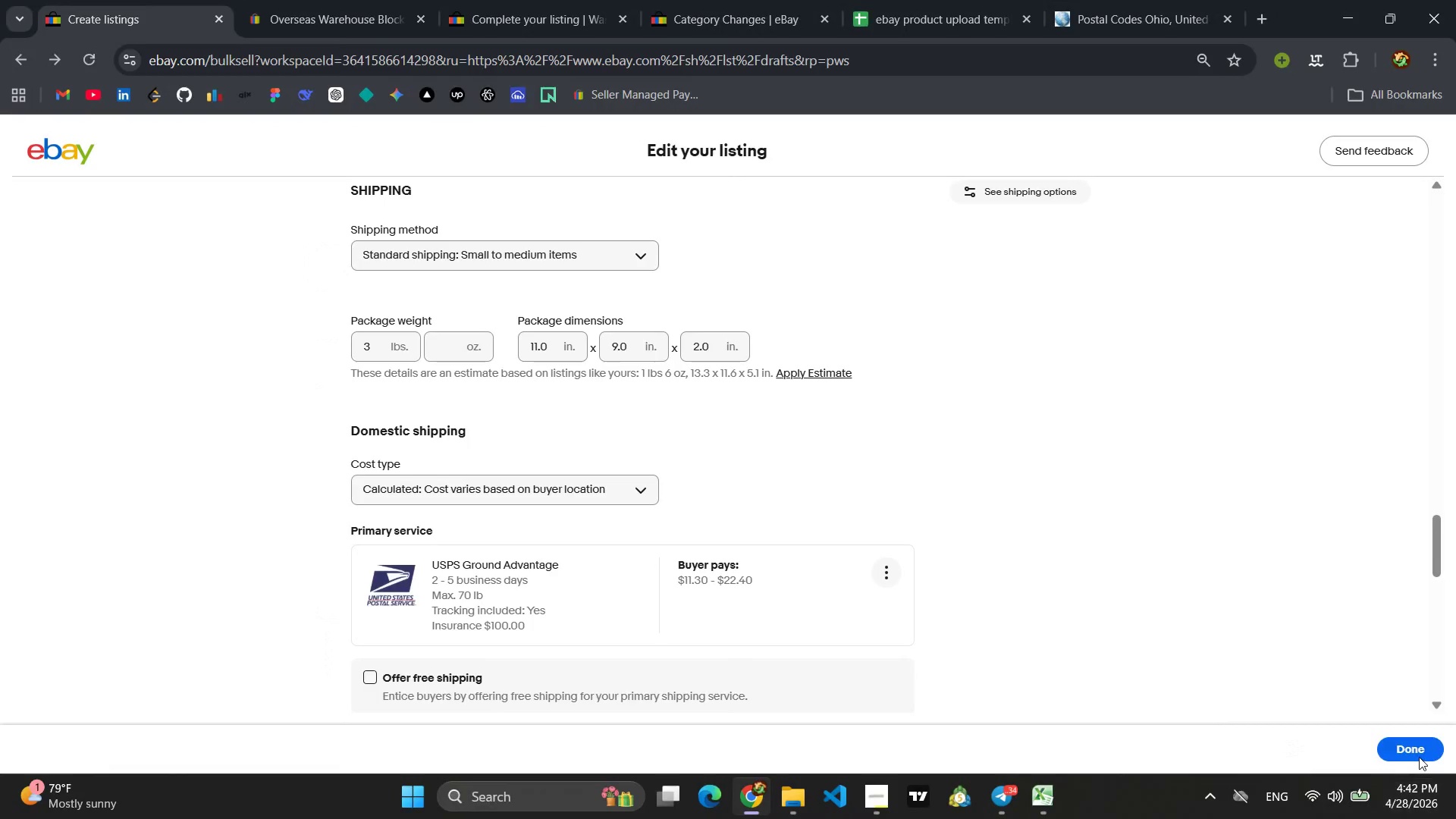 
left_click([1419, 757])
 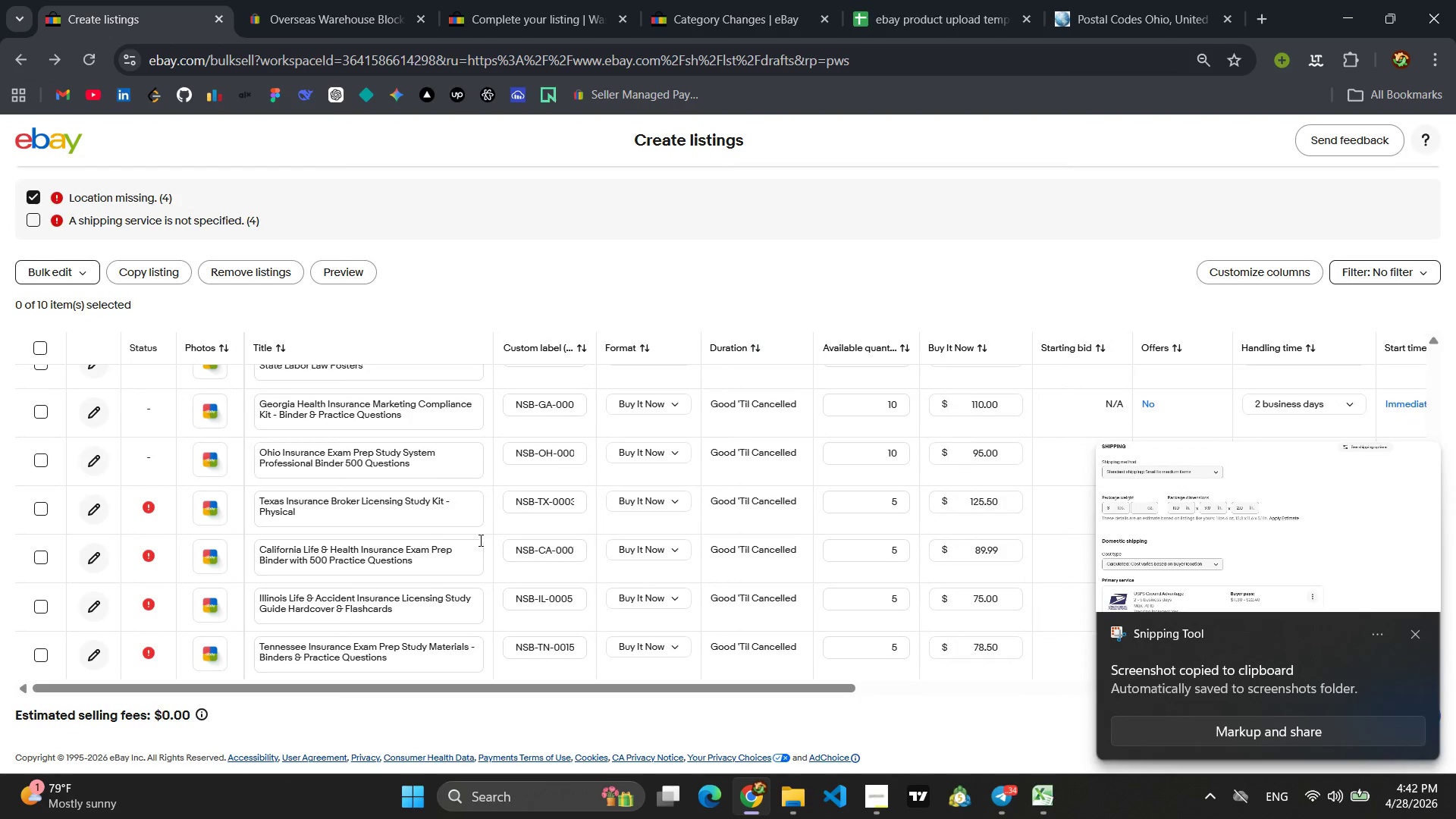 
scroll: coordinate [207, 519], scroll_direction: up, amount: 4.0
 